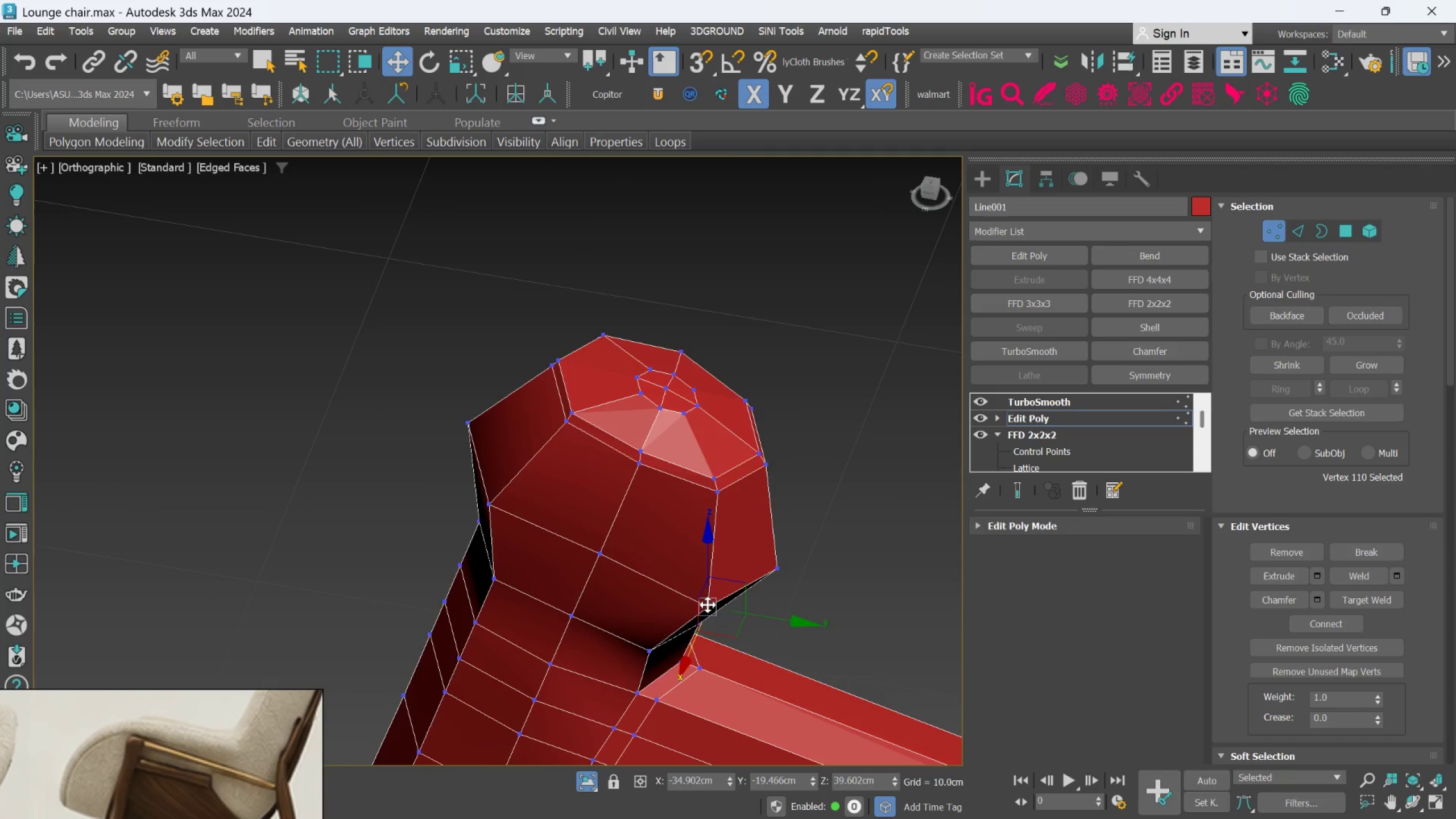 
hold_key(key=AltLeft, duration=0.56)
 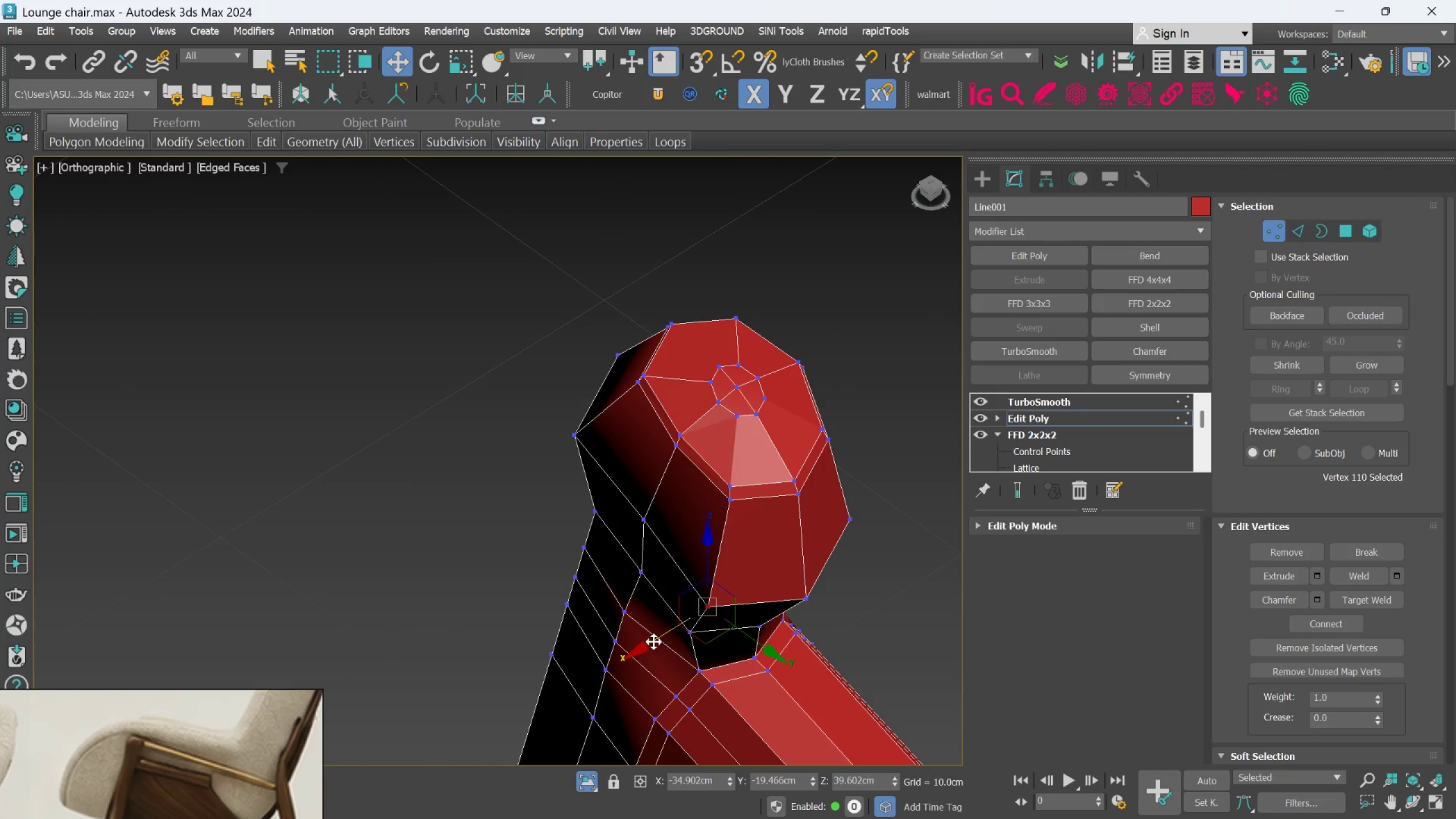 
left_click_drag(start_coordinate=[653, 642], to_coordinate=[659, 632])
 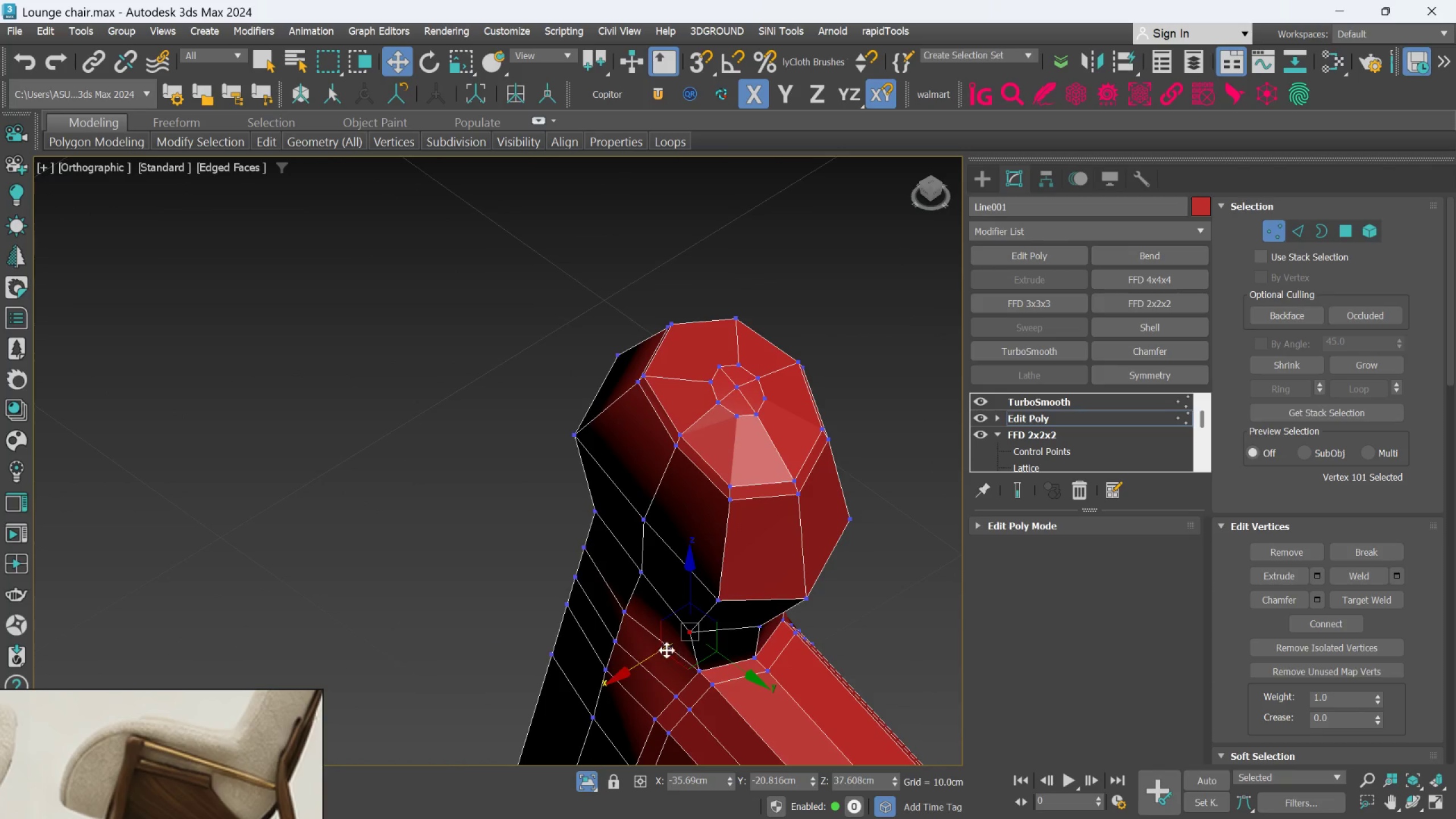 
left_click_drag(start_coordinate=[655, 656], to_coordinate=[668, 652])
 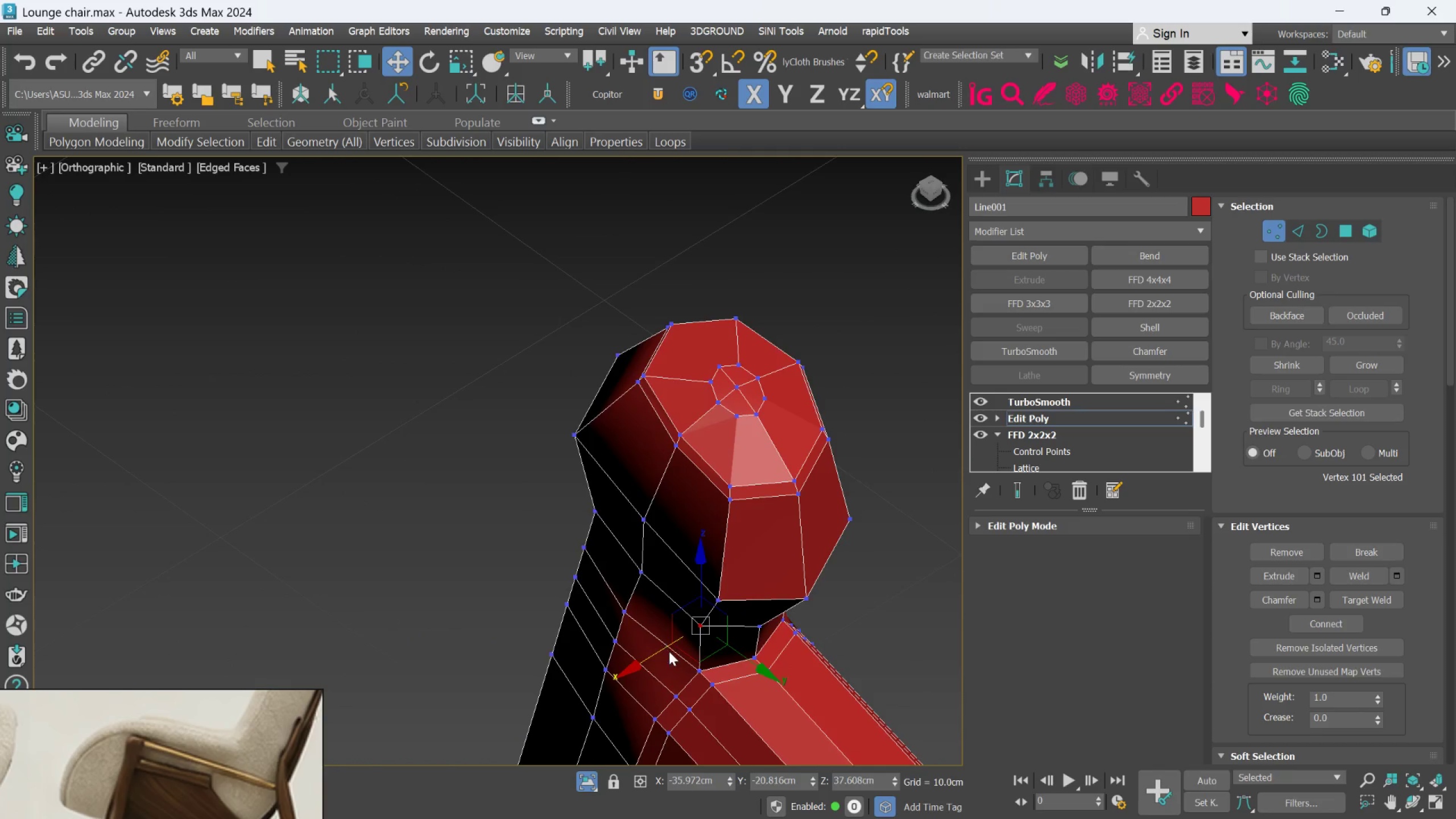 
hold_key(key=AltLeft, duration=0.92)
 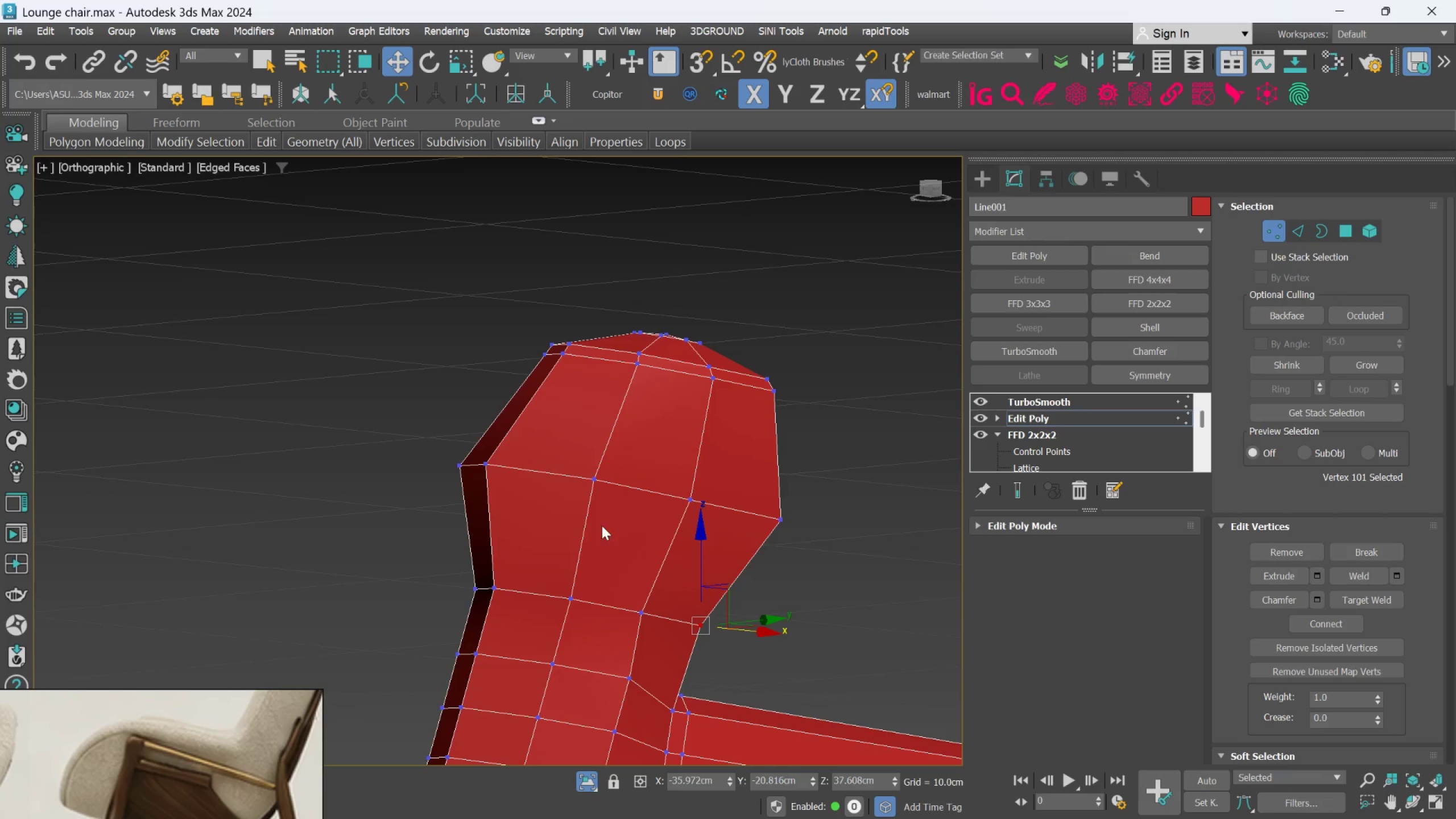 
hold_key(key=AltLeft, duration=0.52)
 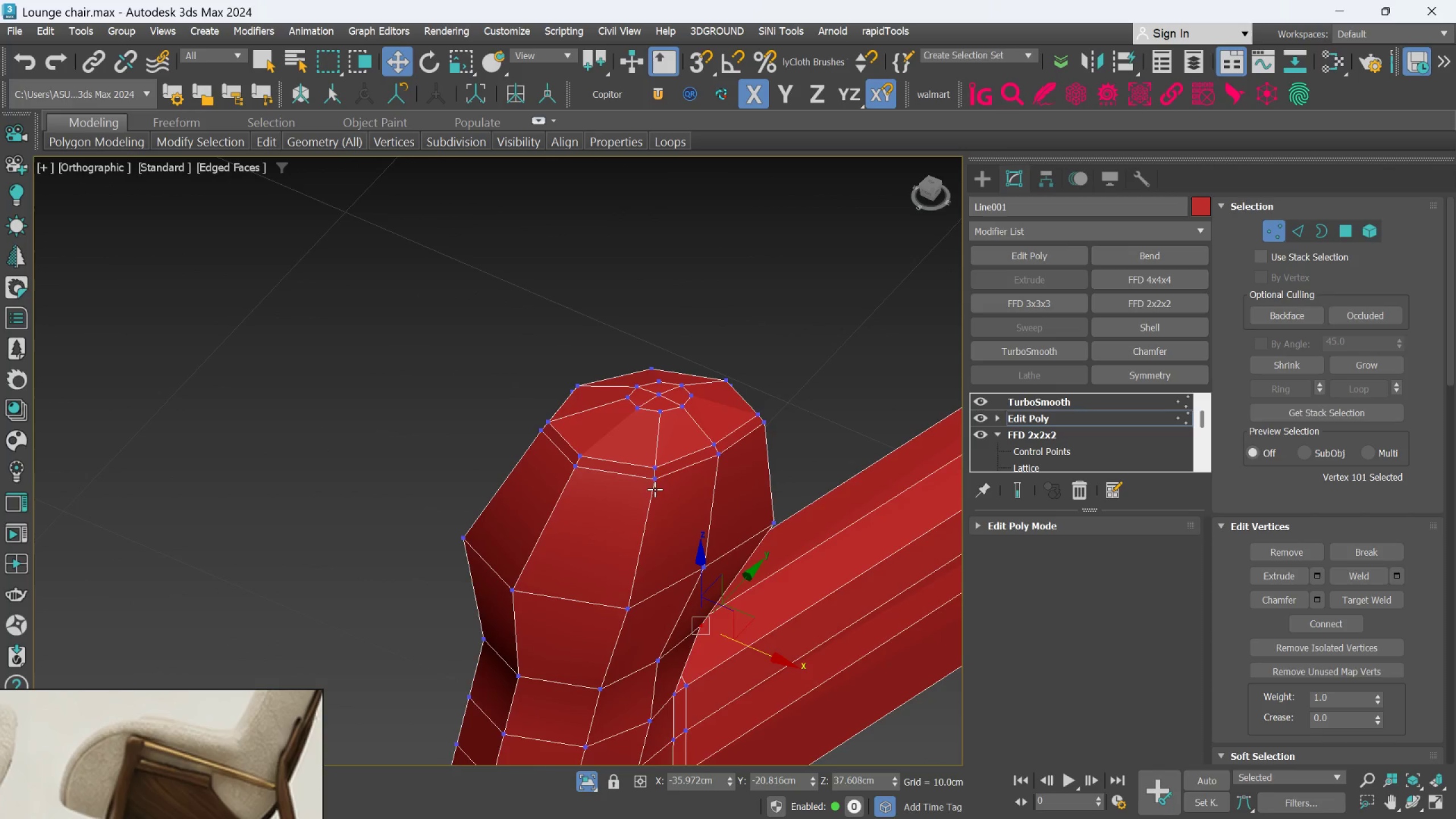 
scroll: coordinate [656, 479], scroll_direction: up, amount: 1.0
 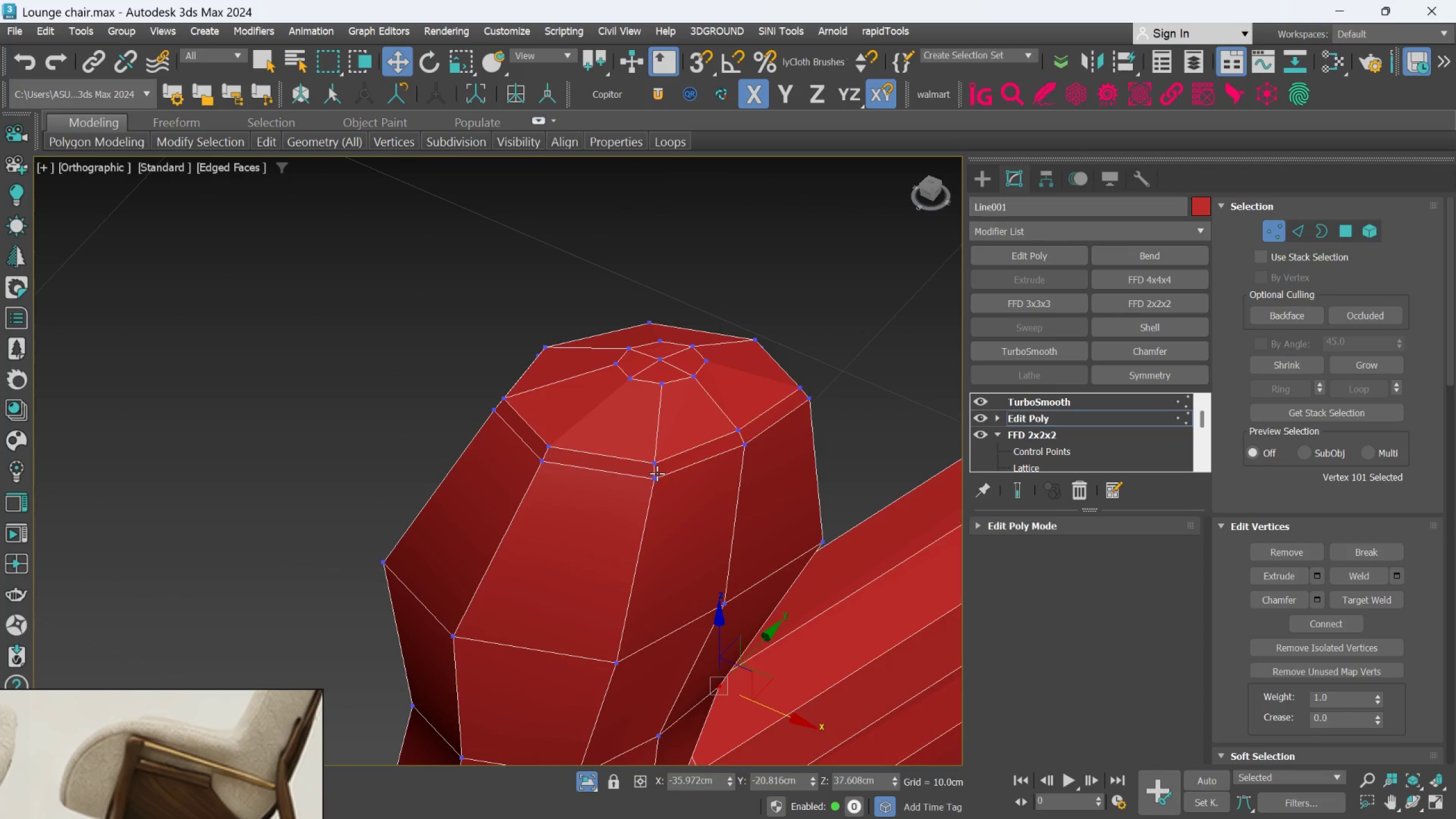 
left_click([657, 473])
 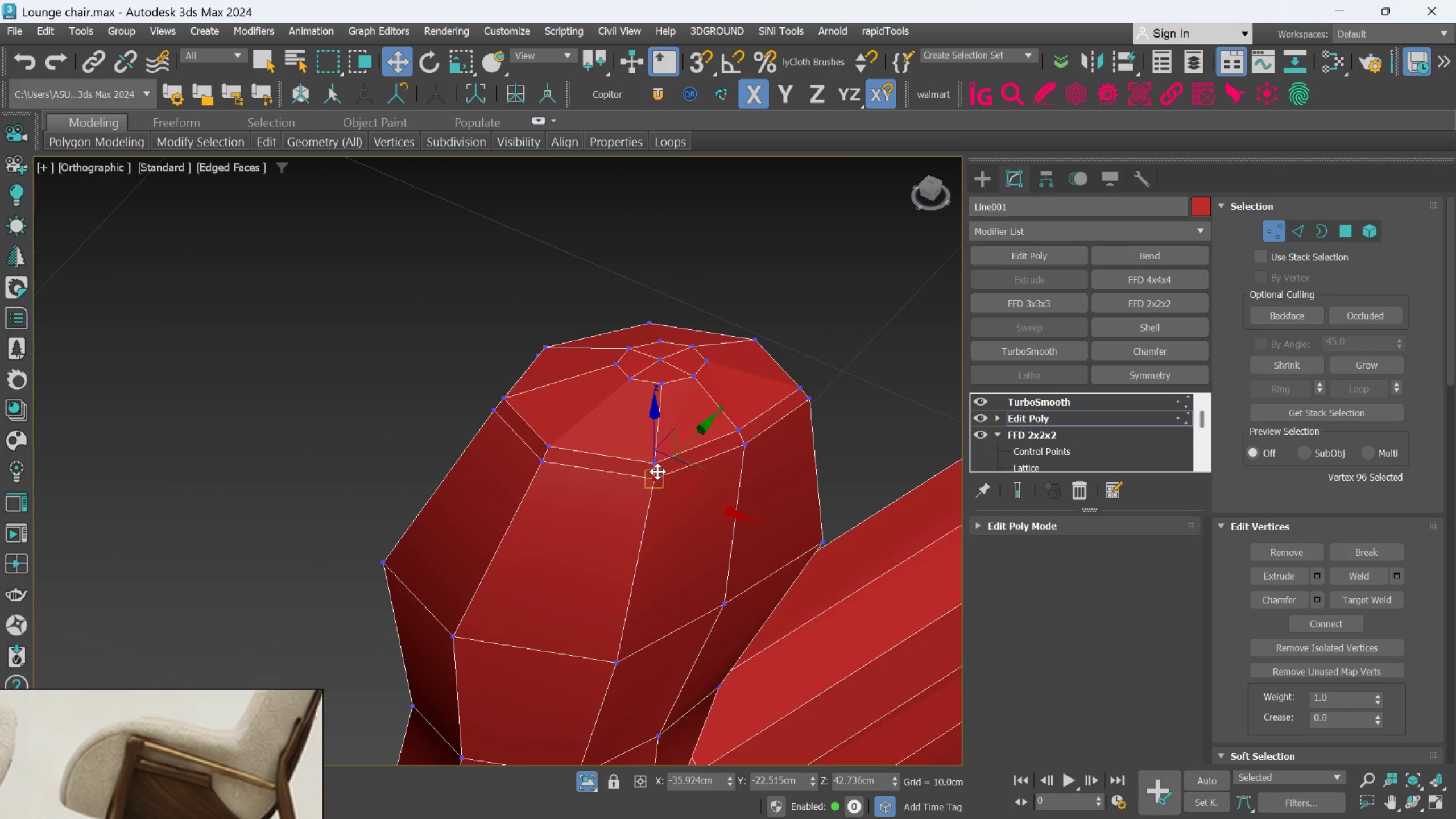 
hold_key(key=ControlLeft, duration=1.5)
double_click([657, 465])
 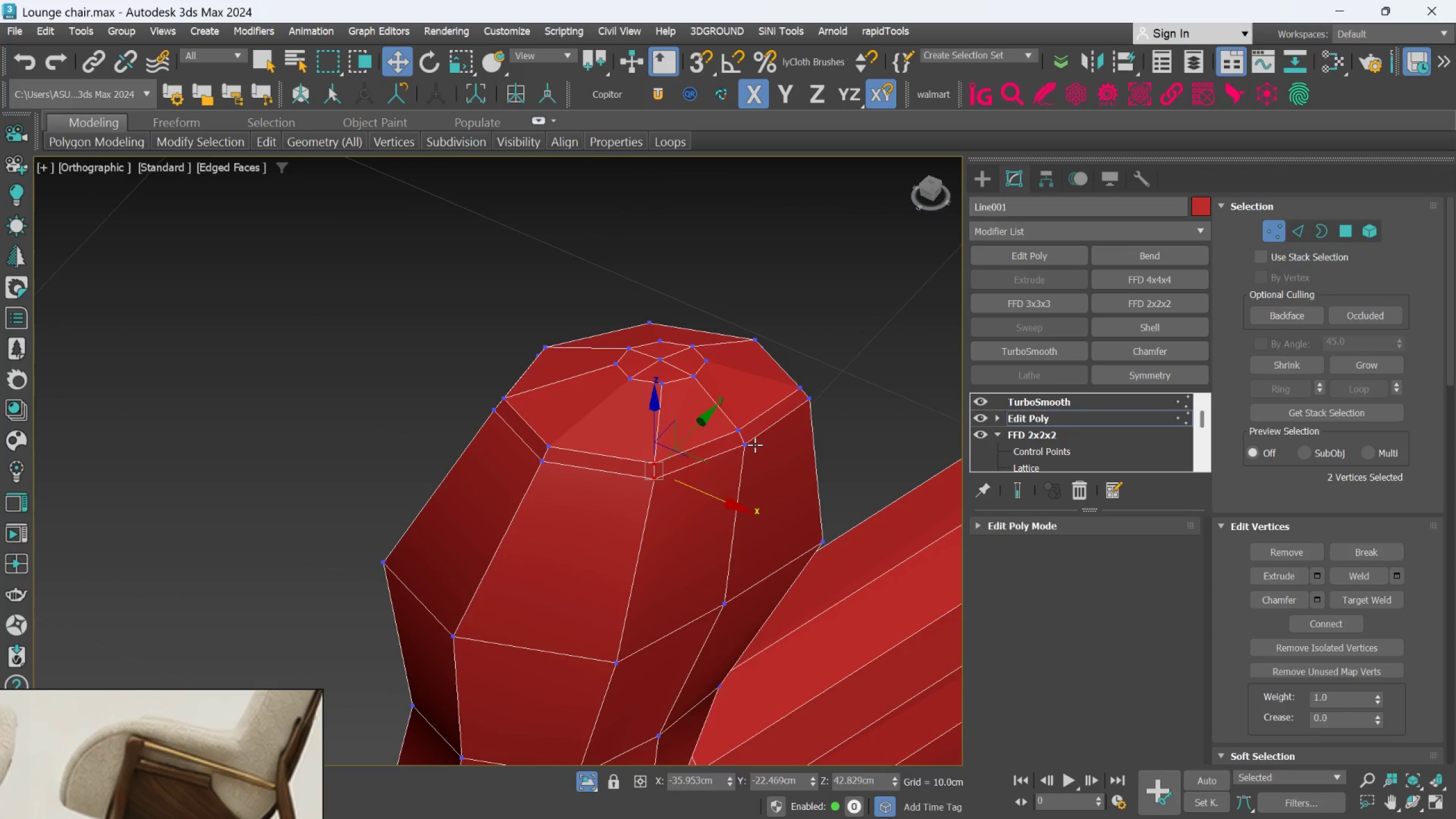 
left_click([755, 443])
 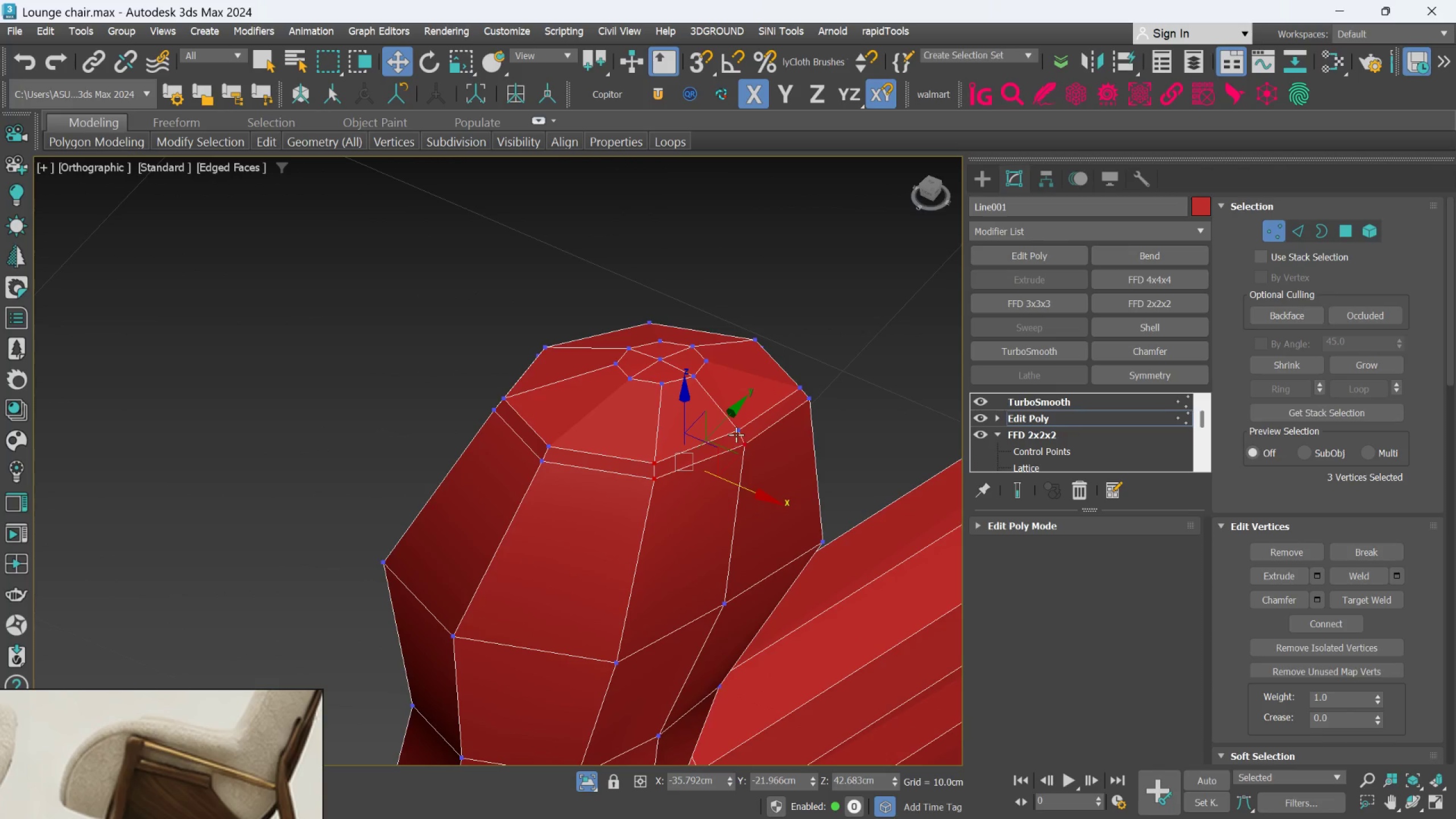 
double_click([734, 433])
 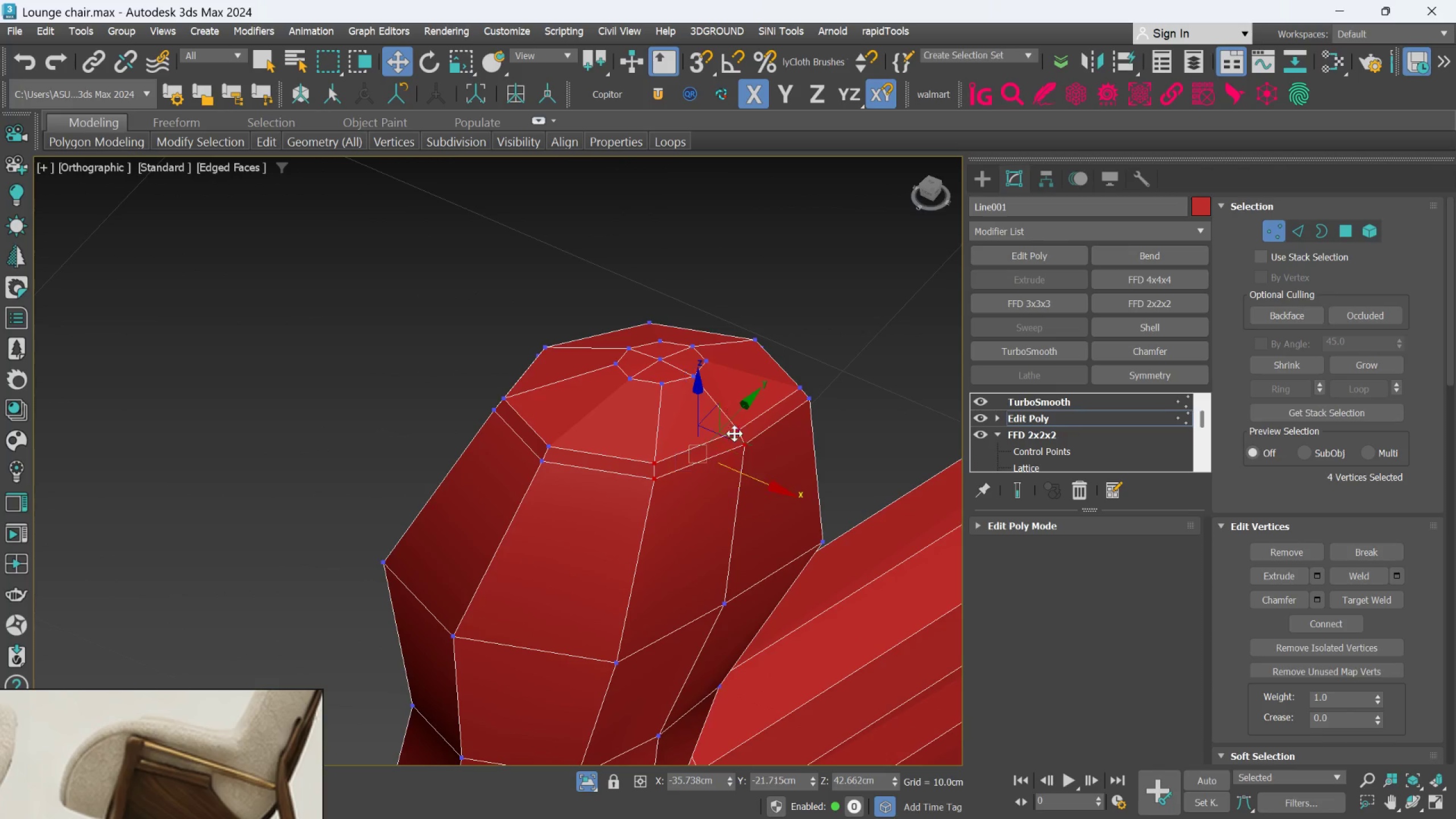 
hold_key(key=ControlLeft, duration=1.52)
double_click([808, 400])
 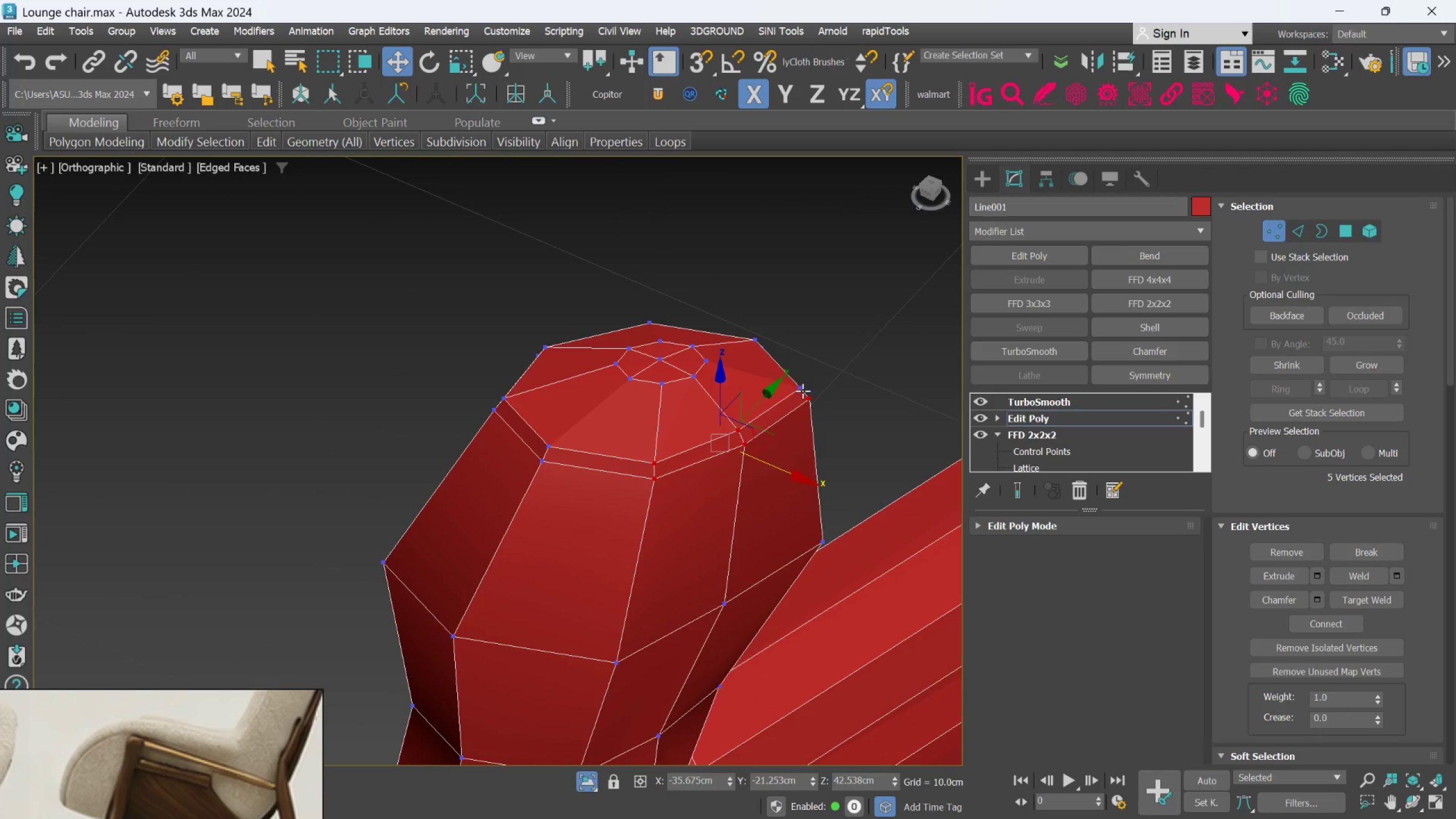 
hold_key(key=ControlLeft, duration=0.56)
 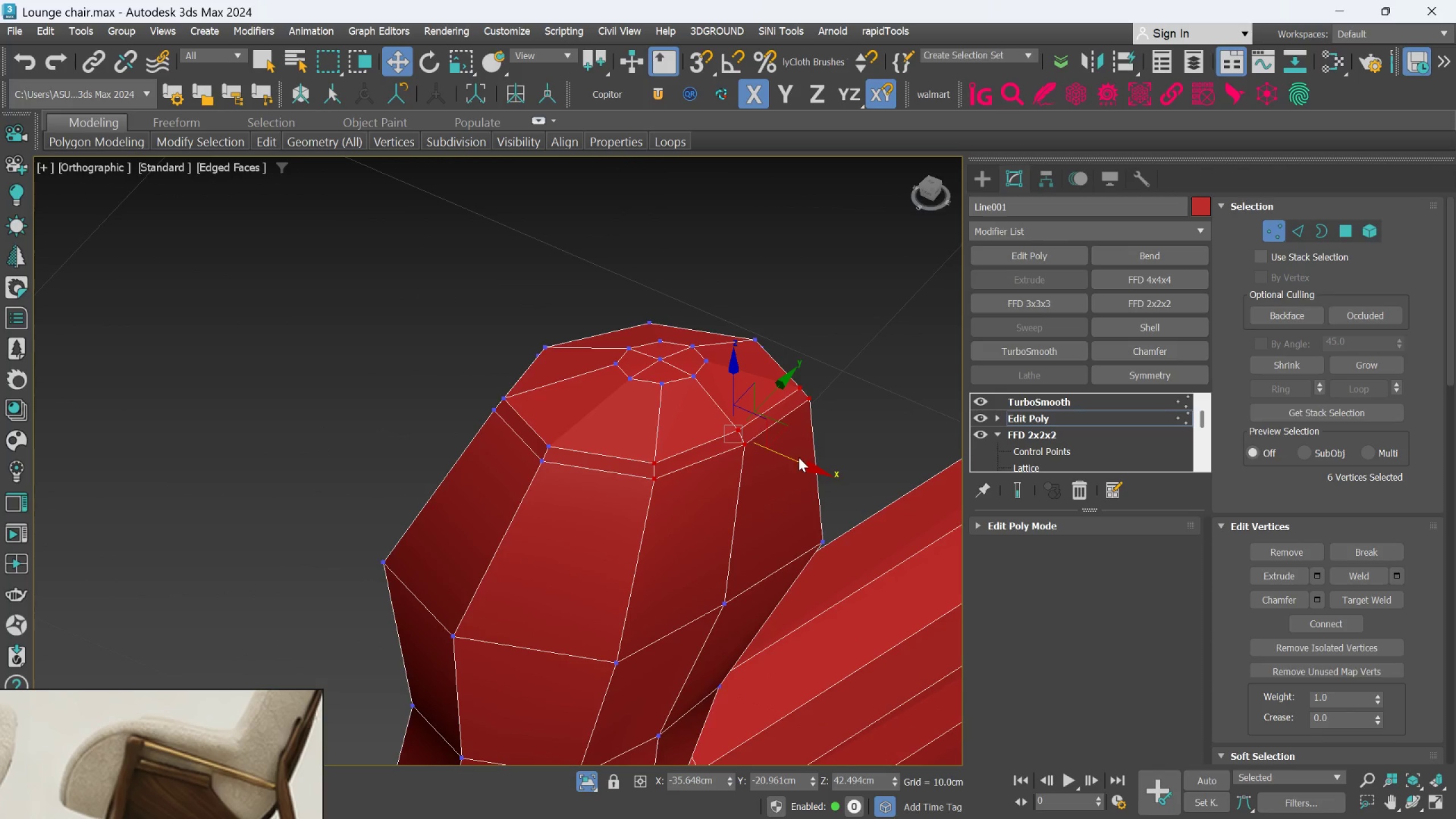 
left_click_drag(start_coordinate=[798, 458], to_coordinate=[783, 457])
 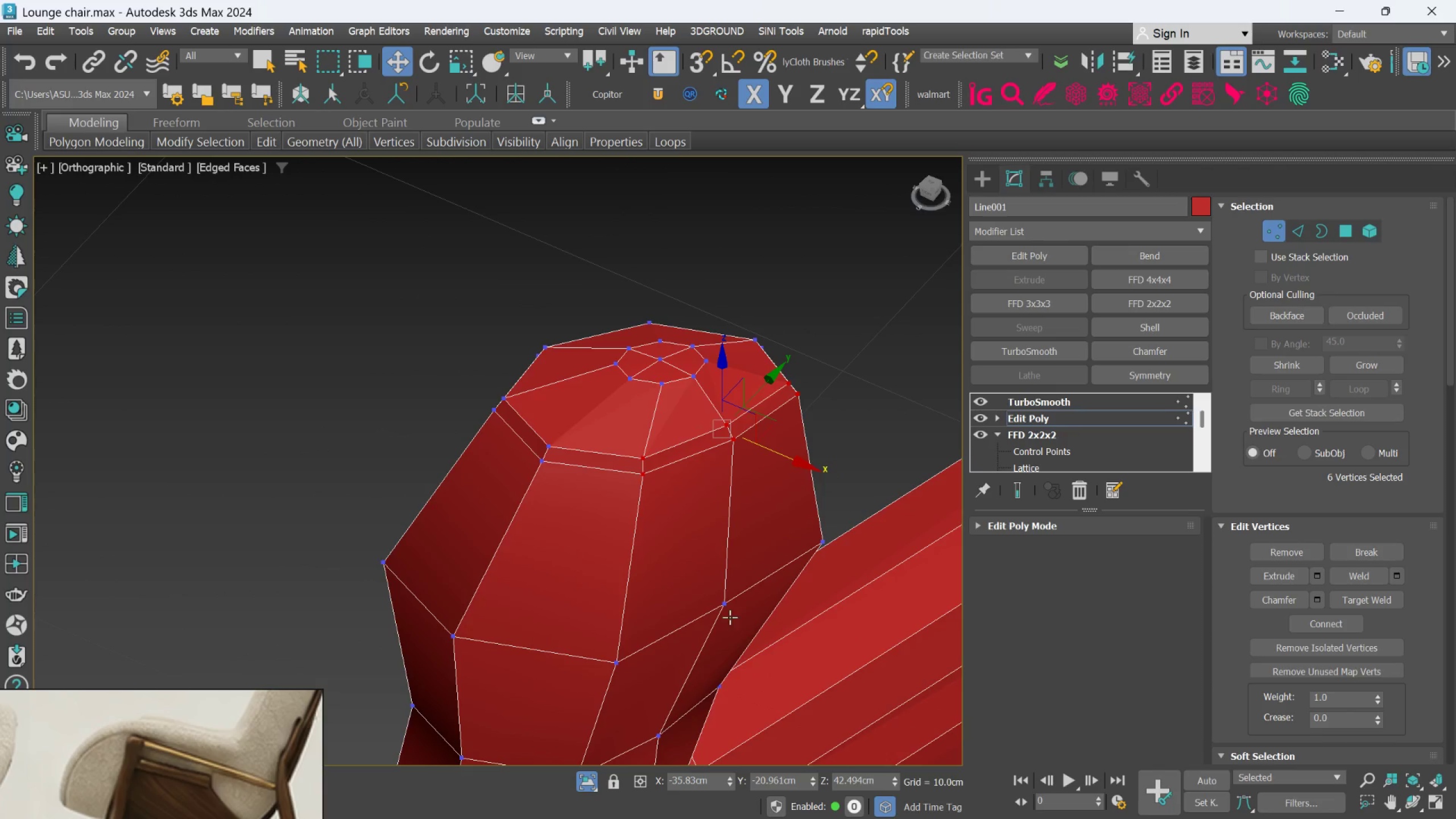 
left_click([727, 604])
 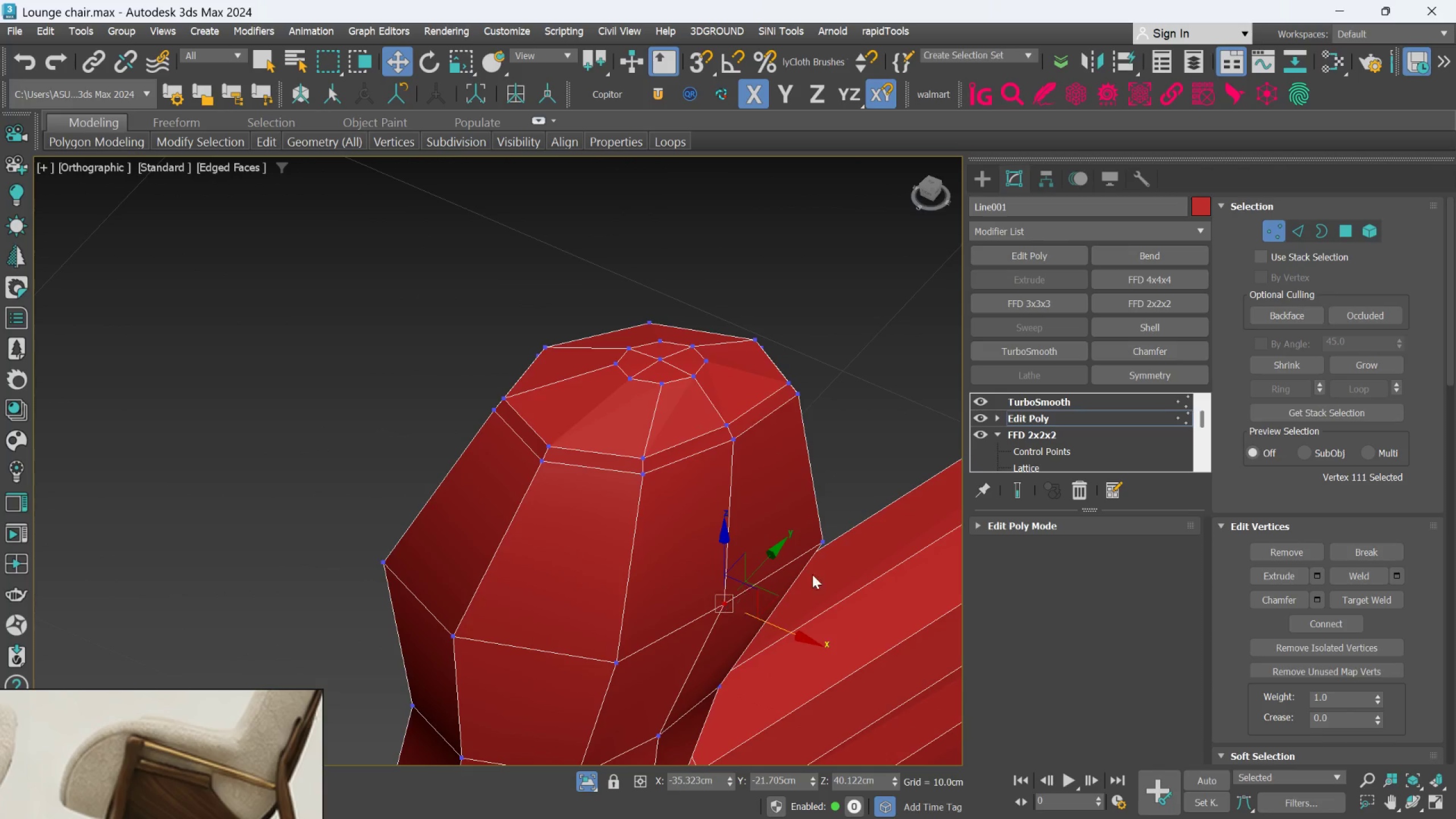 
hold_key(key=ControlLeft, duration=1.5)
 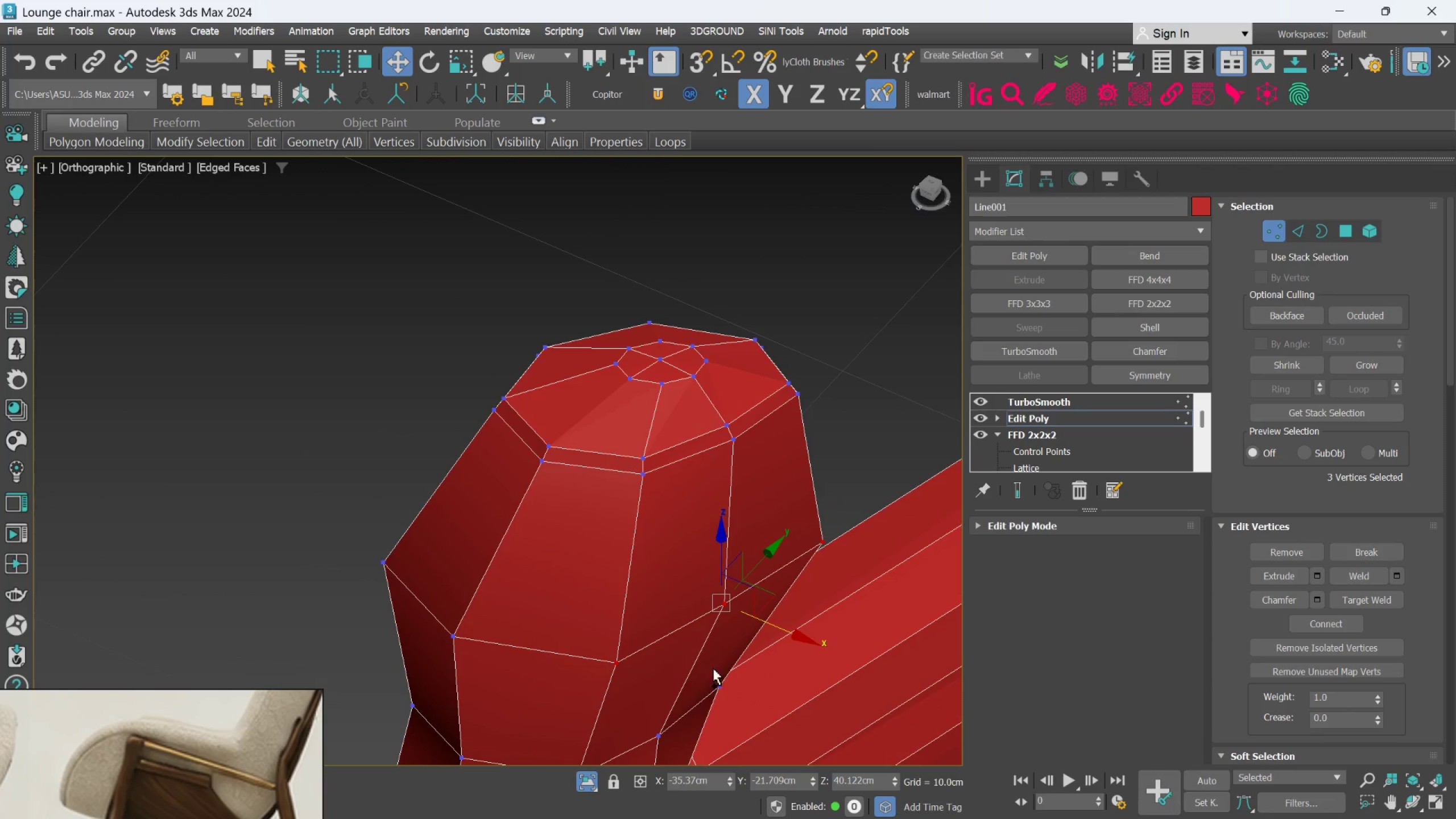 
key(Control+ControlLeft)
 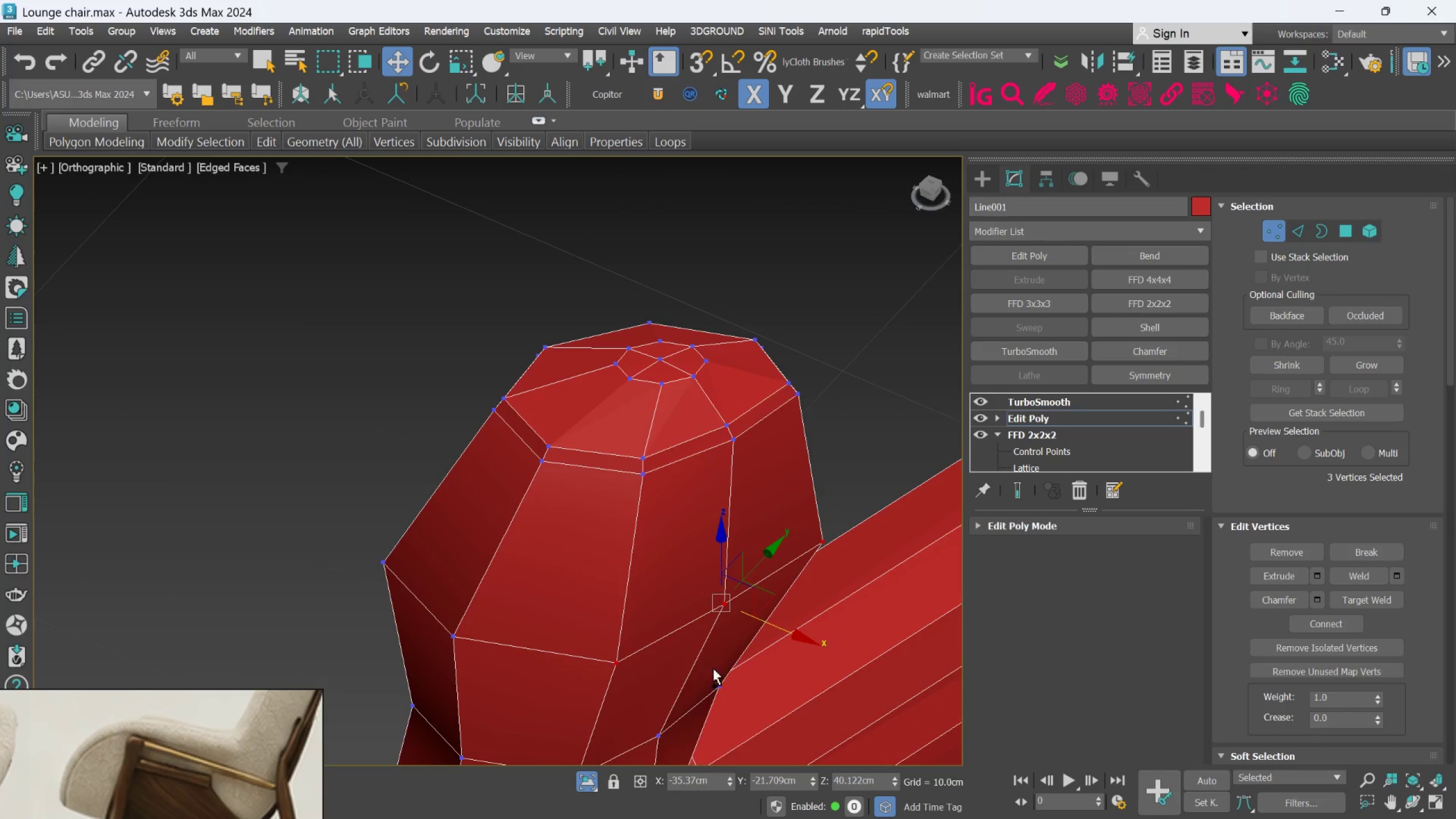 
key(Control+ControlLeft)
 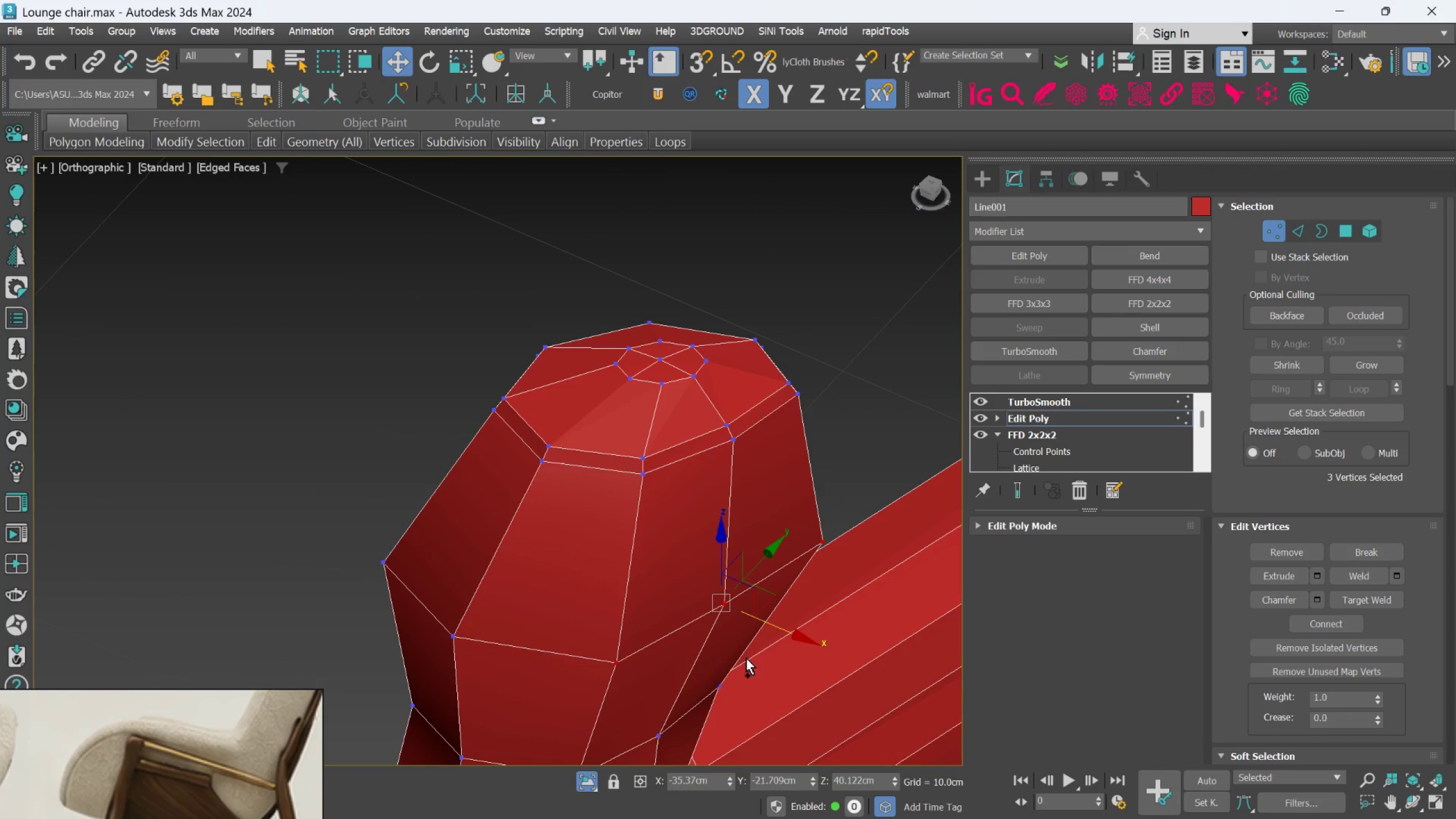 
hold_key(key=ControlLeft, duration=6.31)
left_click_drag(start_coordinate=[785, 628], to_coordinate=[774, 617])
 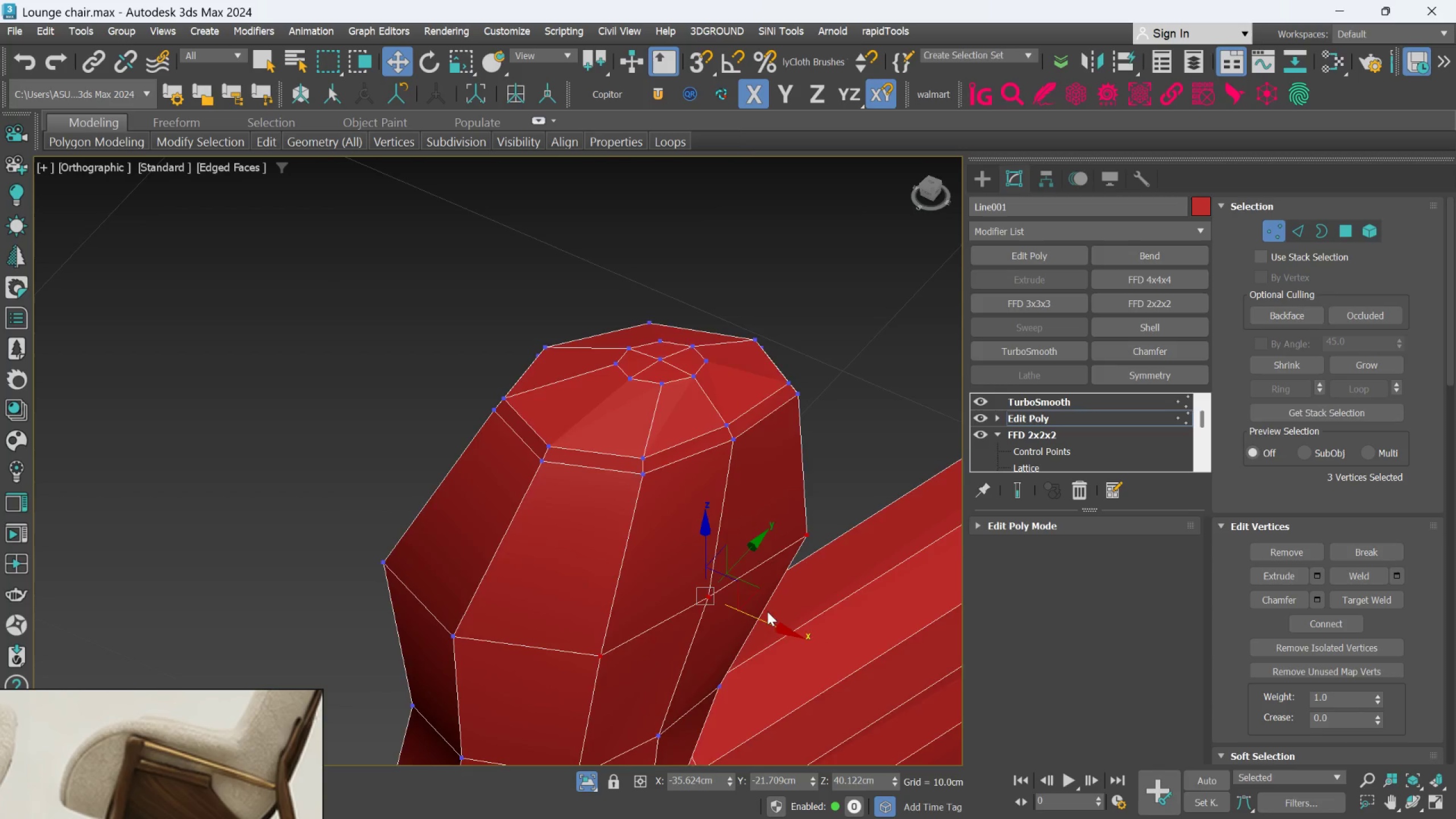 
hold_key(key=AltLeft, duration=1.5)
 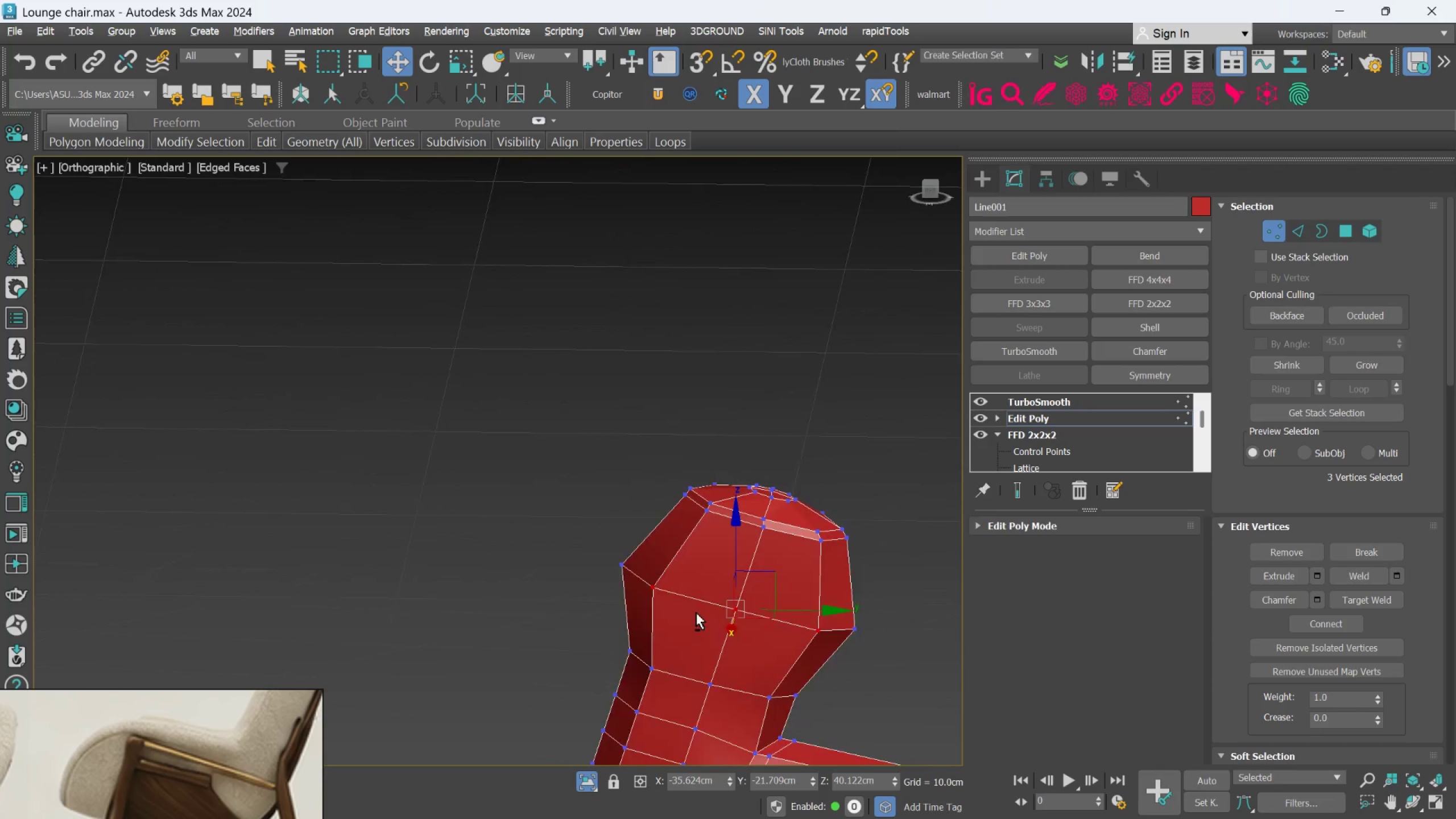 
scroll: coordinate [766, 625], scroll_direction: down, amount: 2.0
 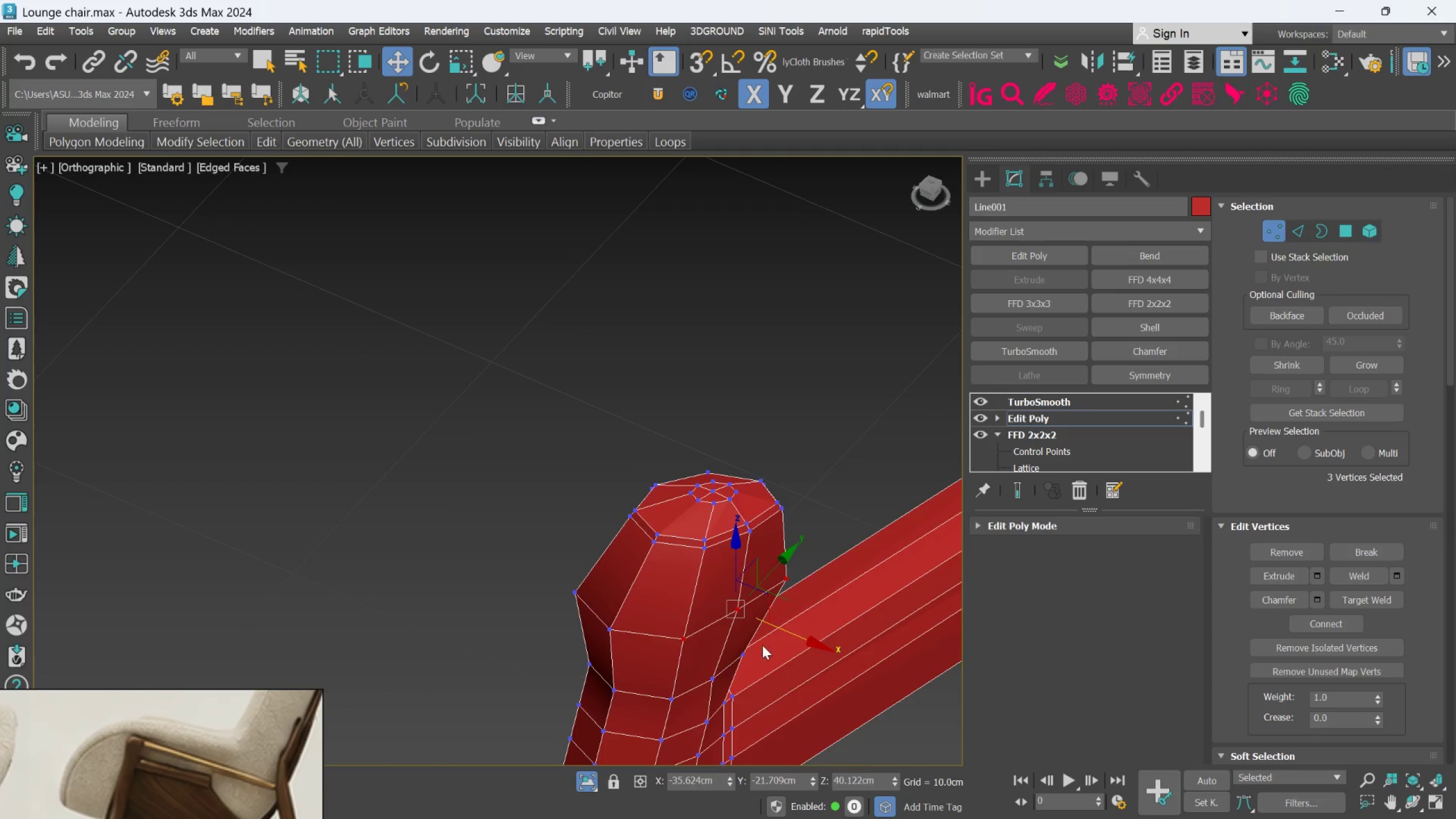 
key(Alt+AltLeft)
 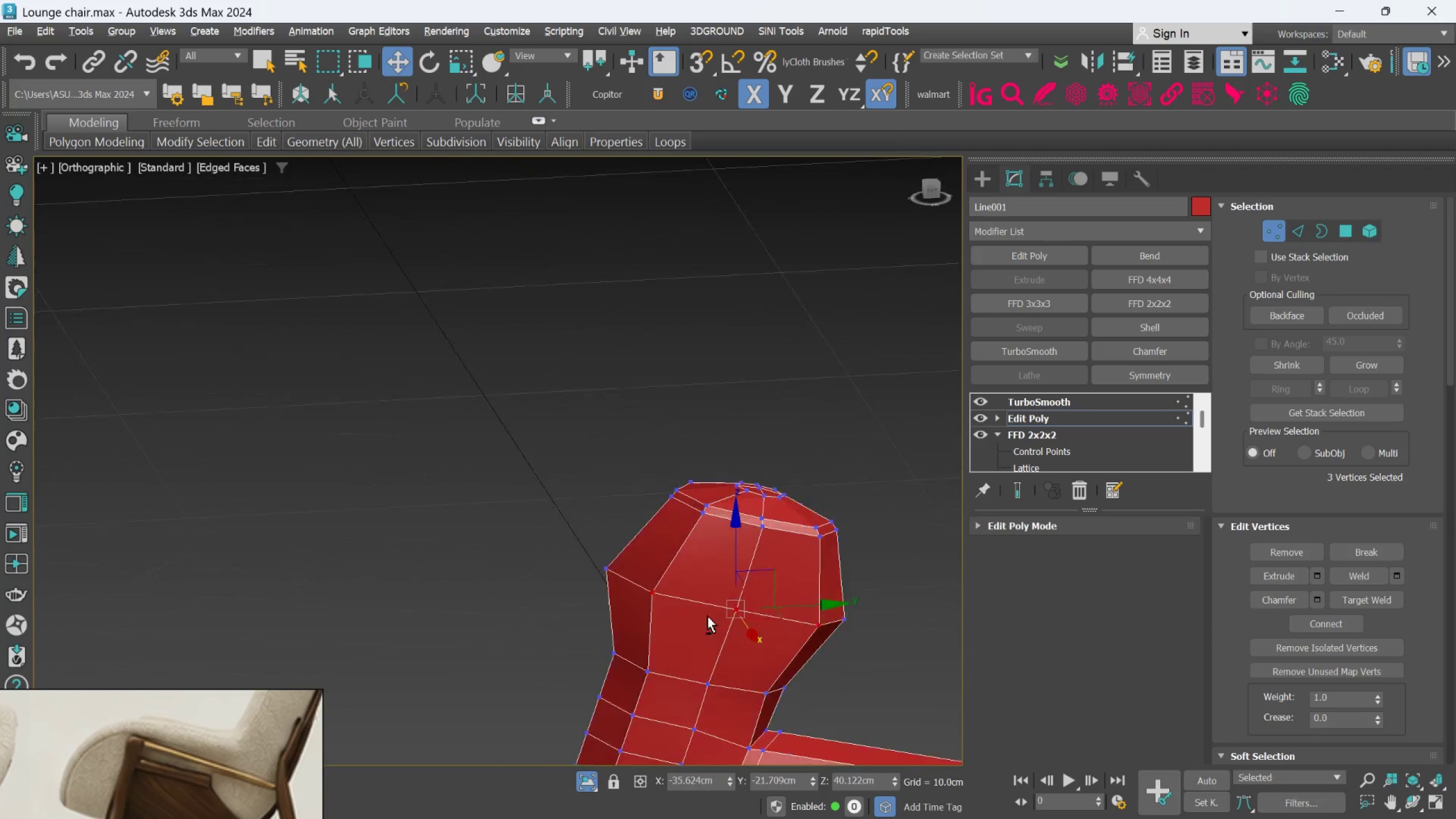 
key(Alt+AltLeft)
 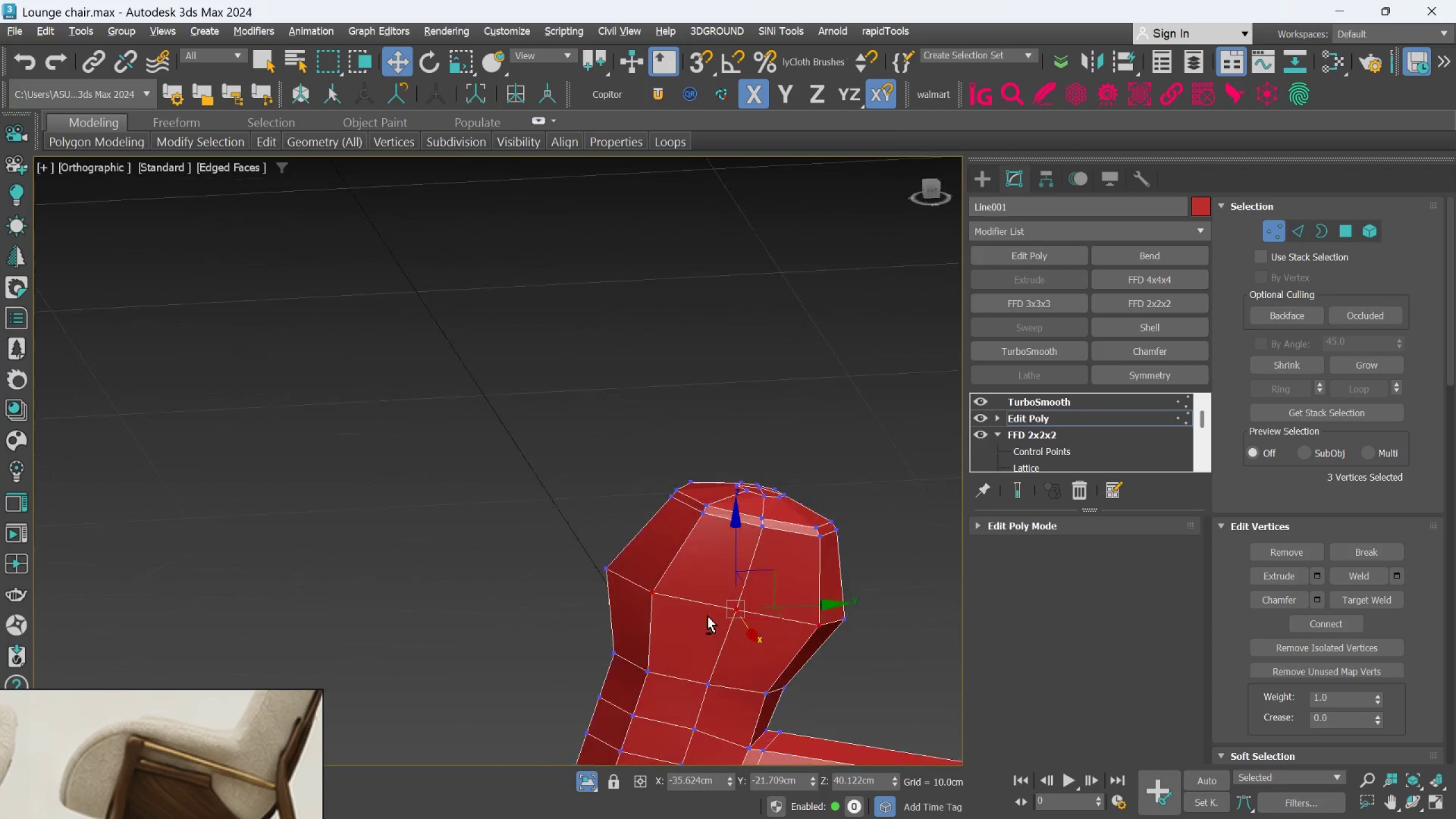 
key(Alt+AltLeft)
 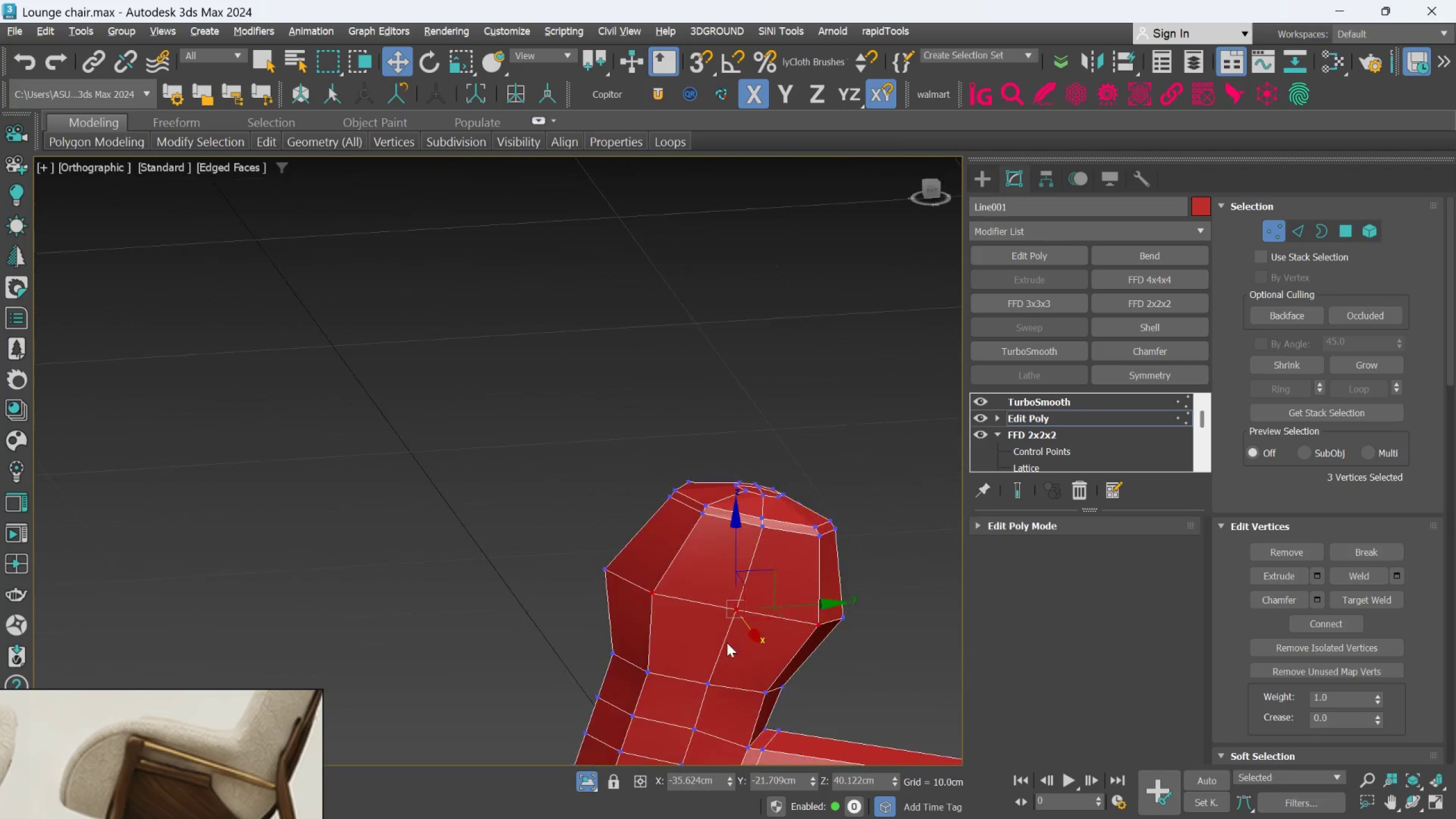 
hold_key(key=AltLeft, duration=1.52)
scroll: coordinate [703, 690], scroll_direction: up, amount: 1.0
 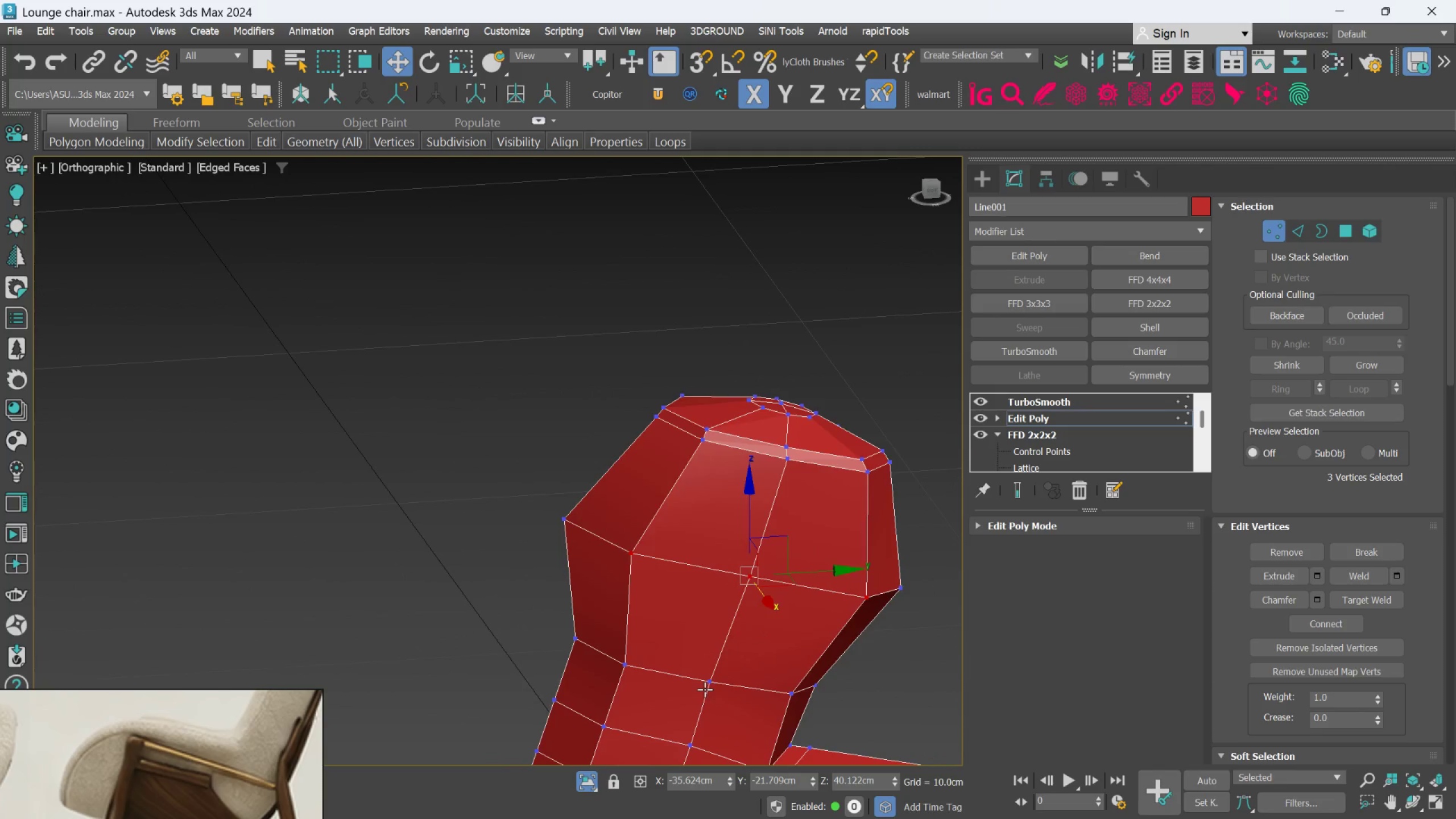 
left_click([706, 689])
 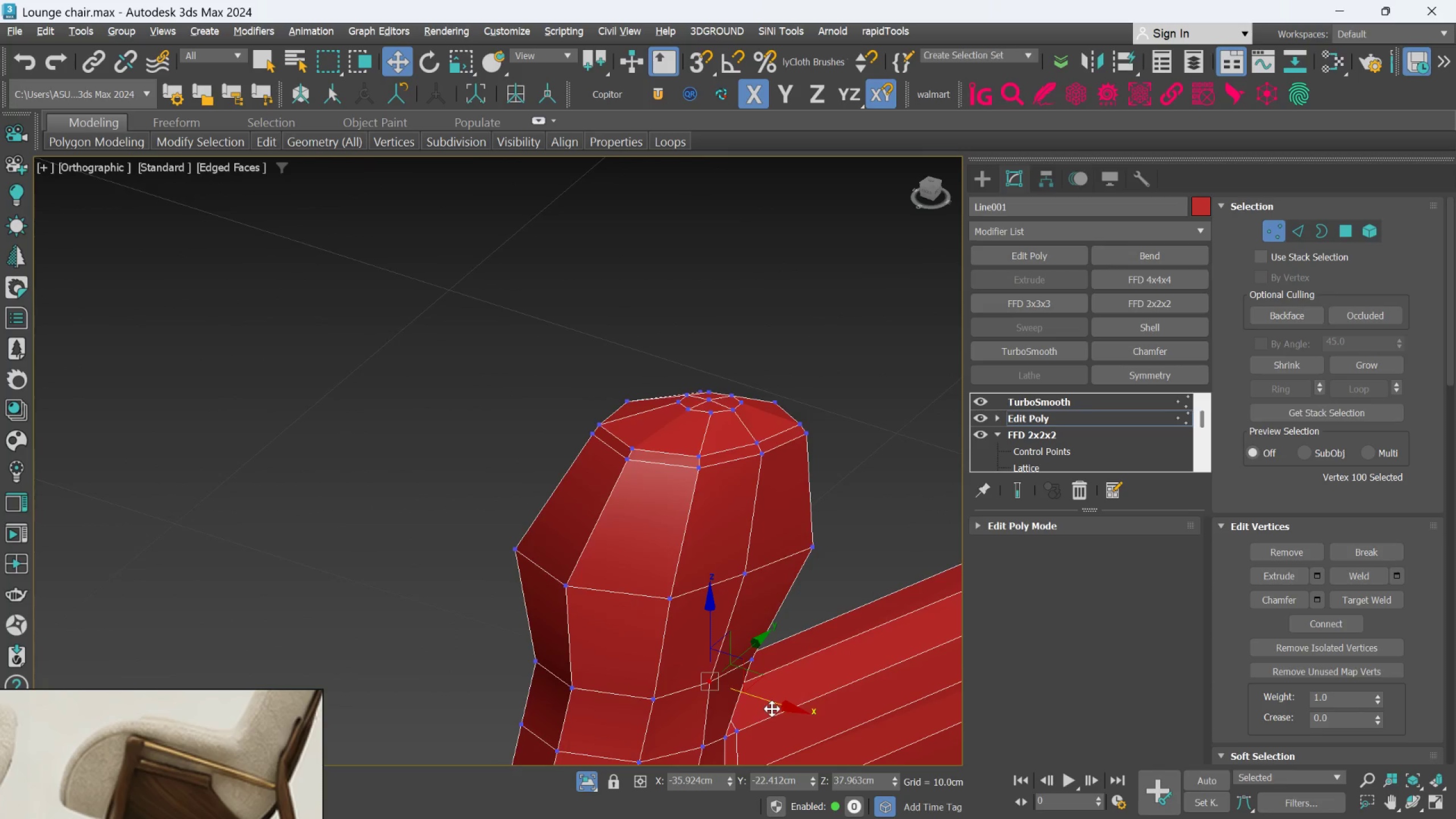 
key(Alt+AltLeft)
 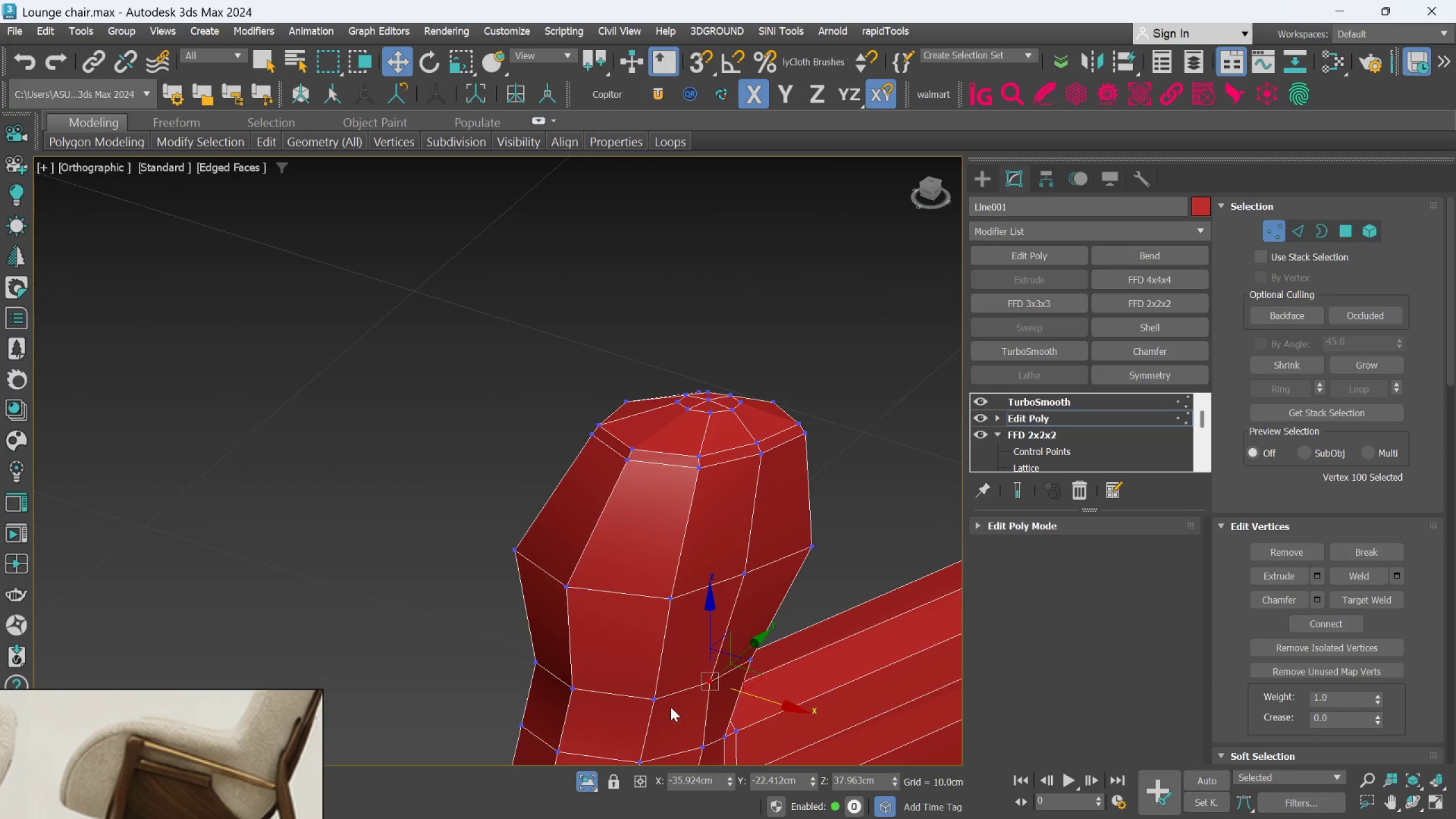 
hold_key(key=ControlLeft, duration=0.47)
left_click([659, 700])
 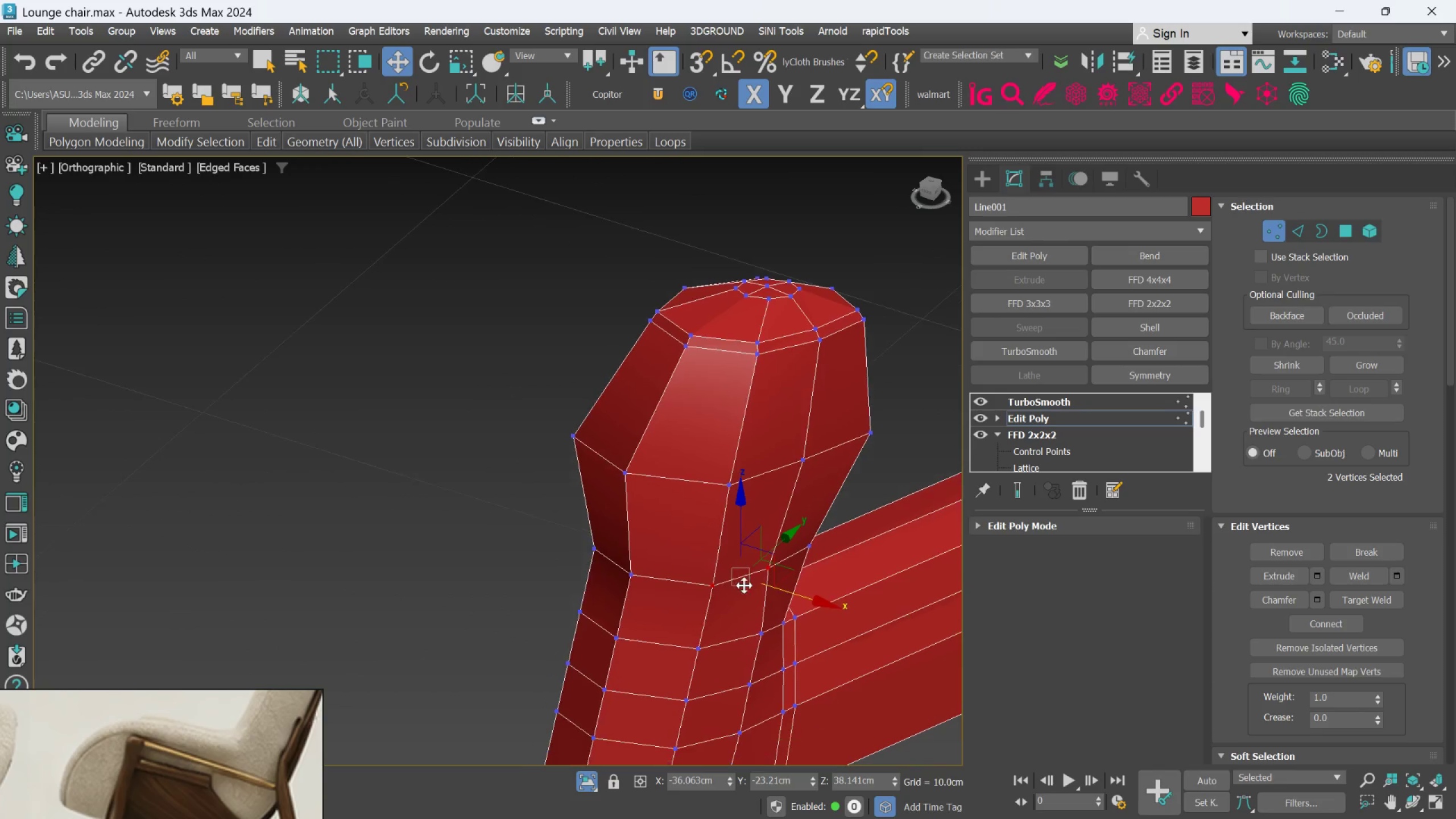 
hold_key(key=ControlLeft, duration=1.5)
left_click([717, 643])
 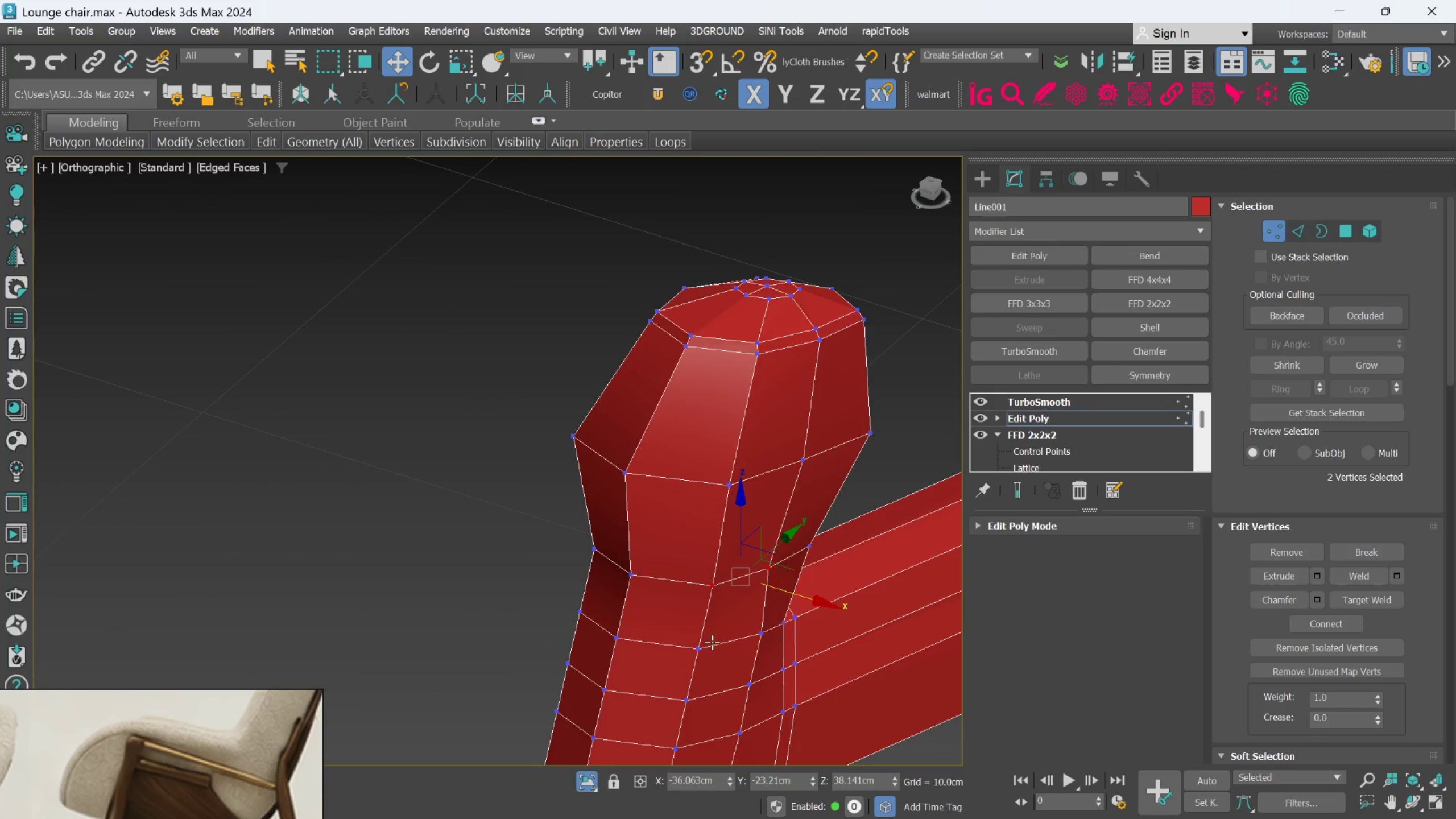 
left_click([704, 642])
 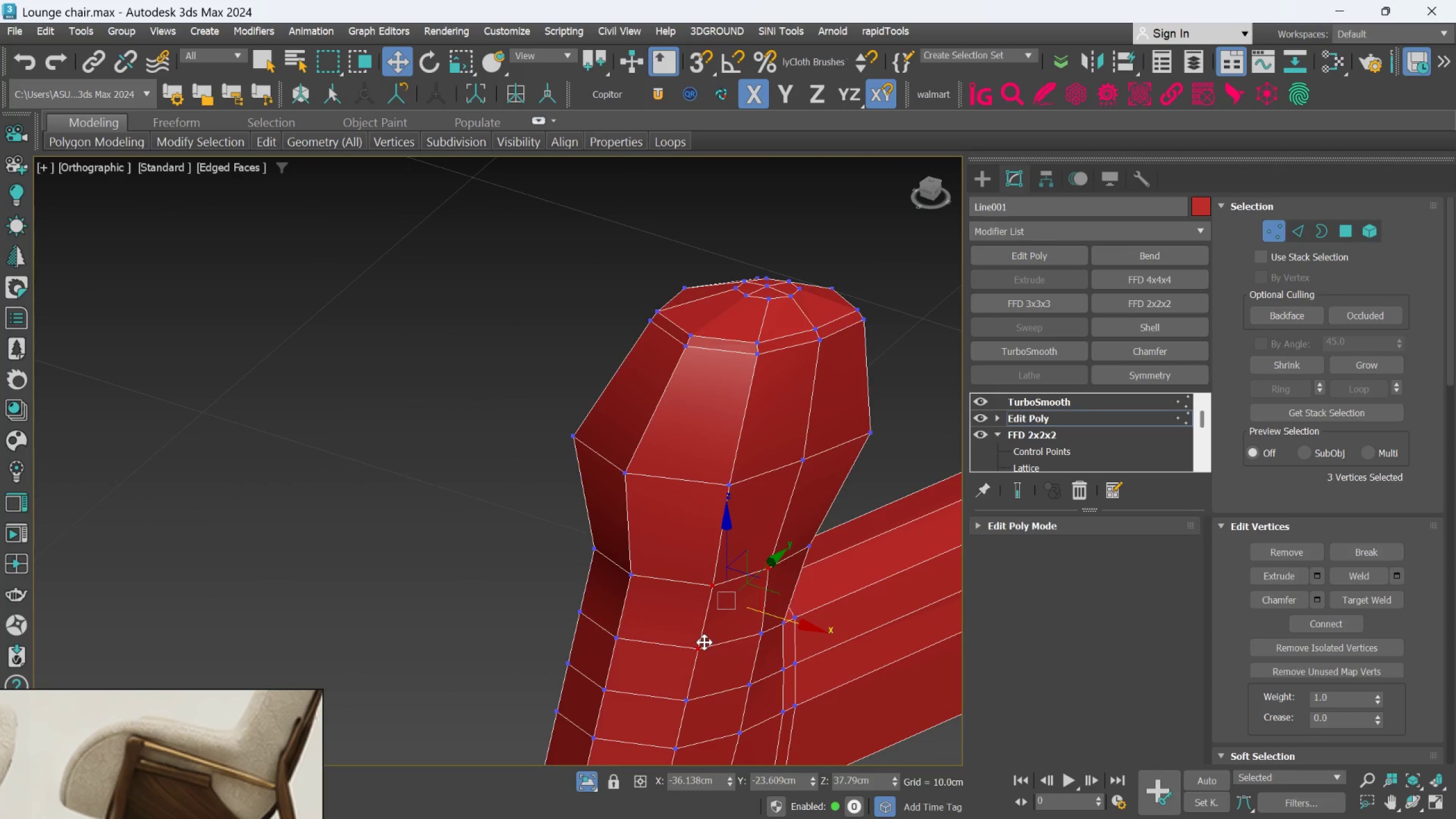 
hold_key(key=ControlLeft, duration=1.53)
left_click([759, 637])
 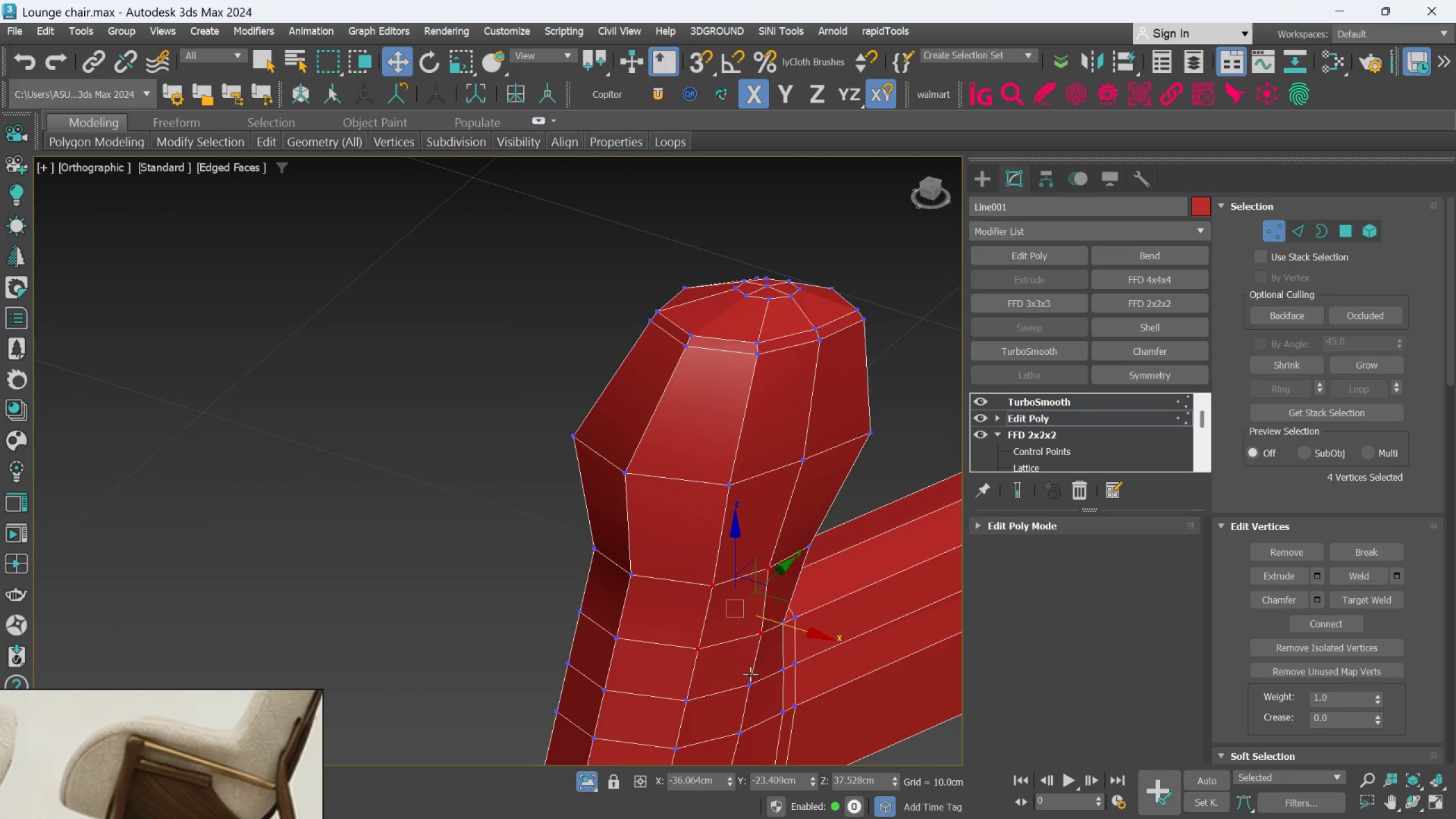 
left_click([750, 674])
 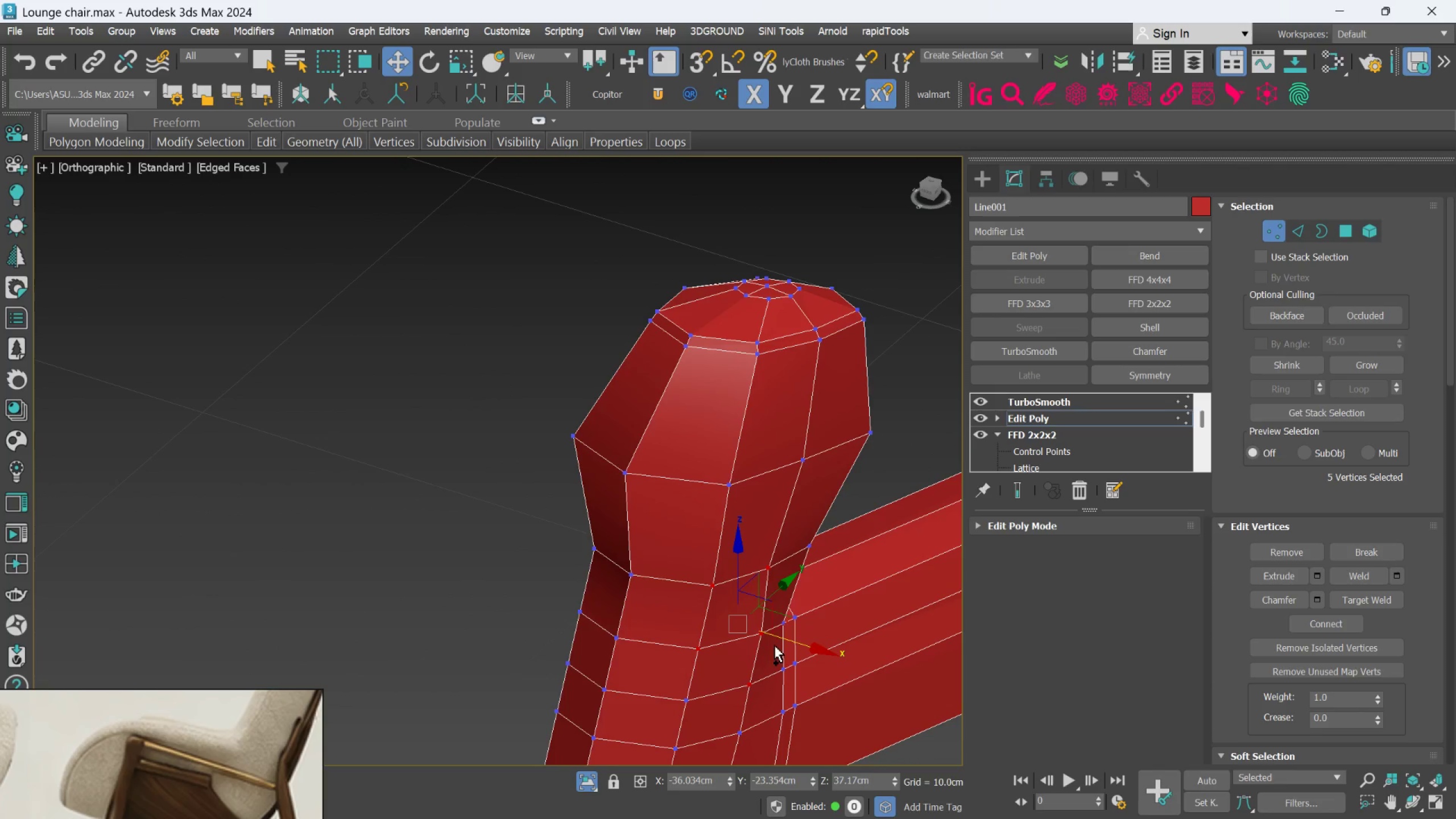 
hold_key(key=ControlLeft, duration=0.89)
 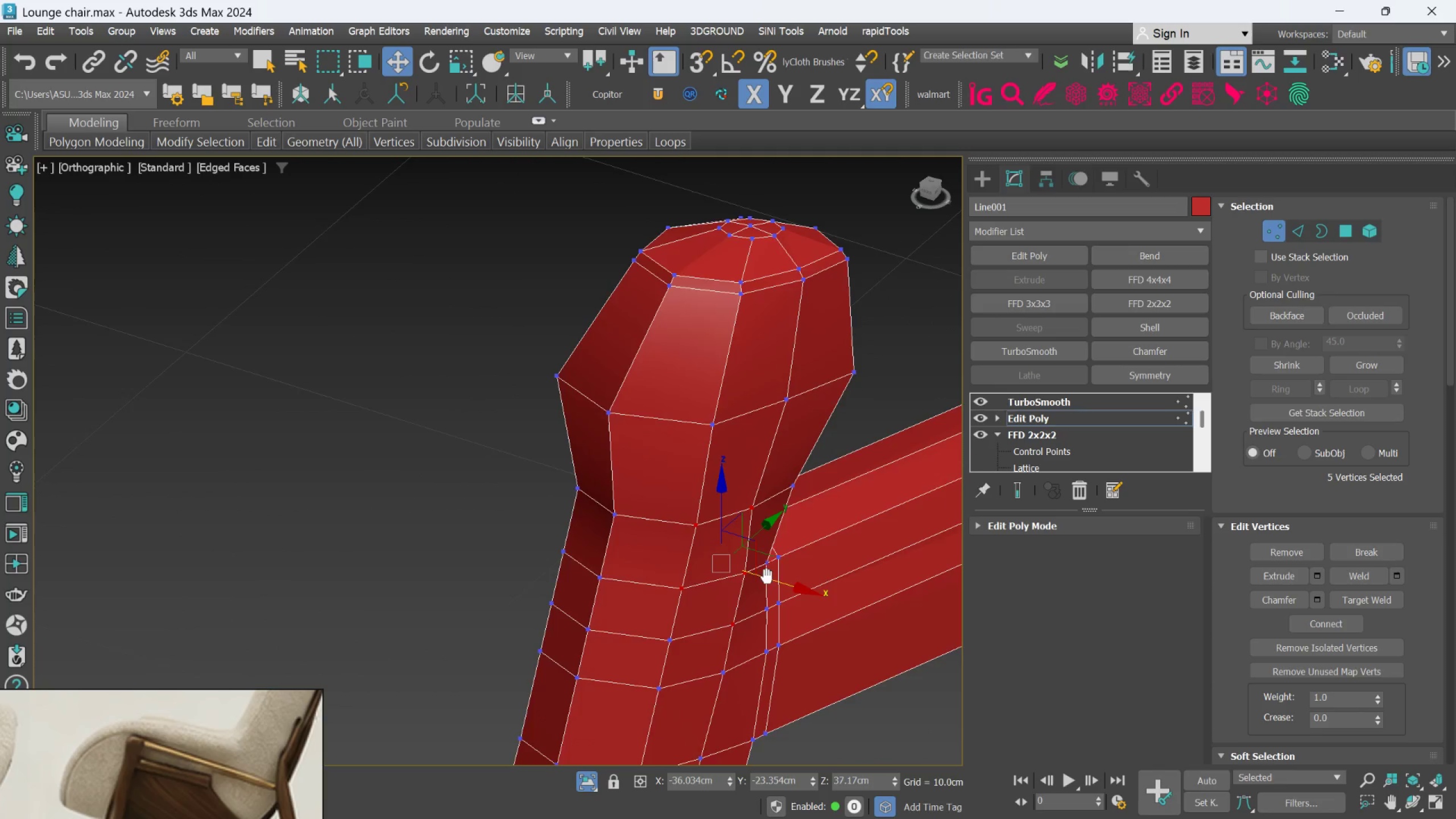 
hold_key(key=ControlLeft, duration=1.5)
left_click([725, 672])
 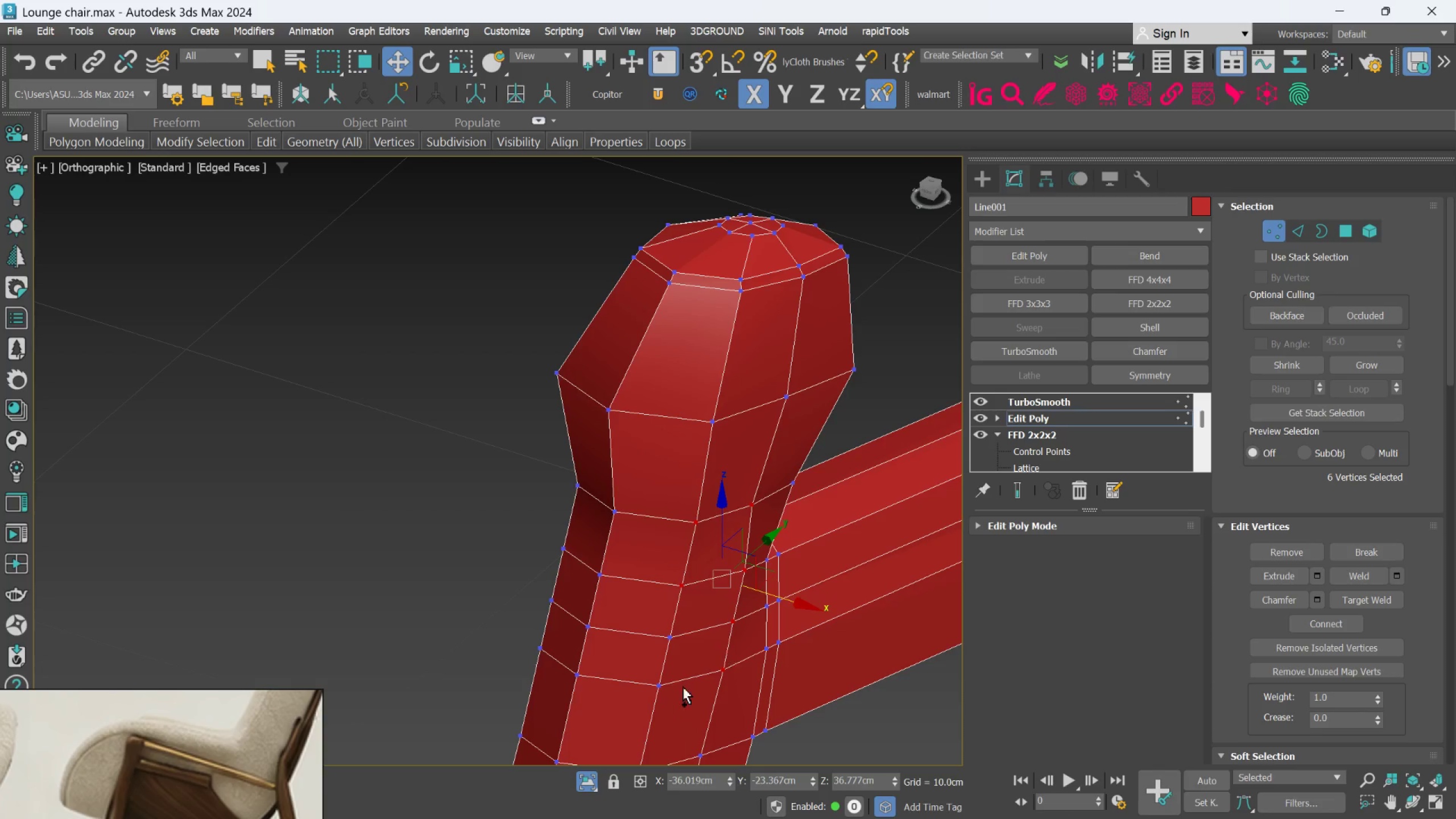 
hold_key(key=ControlLeft, duration=1.01)
double_click([671, 635])
 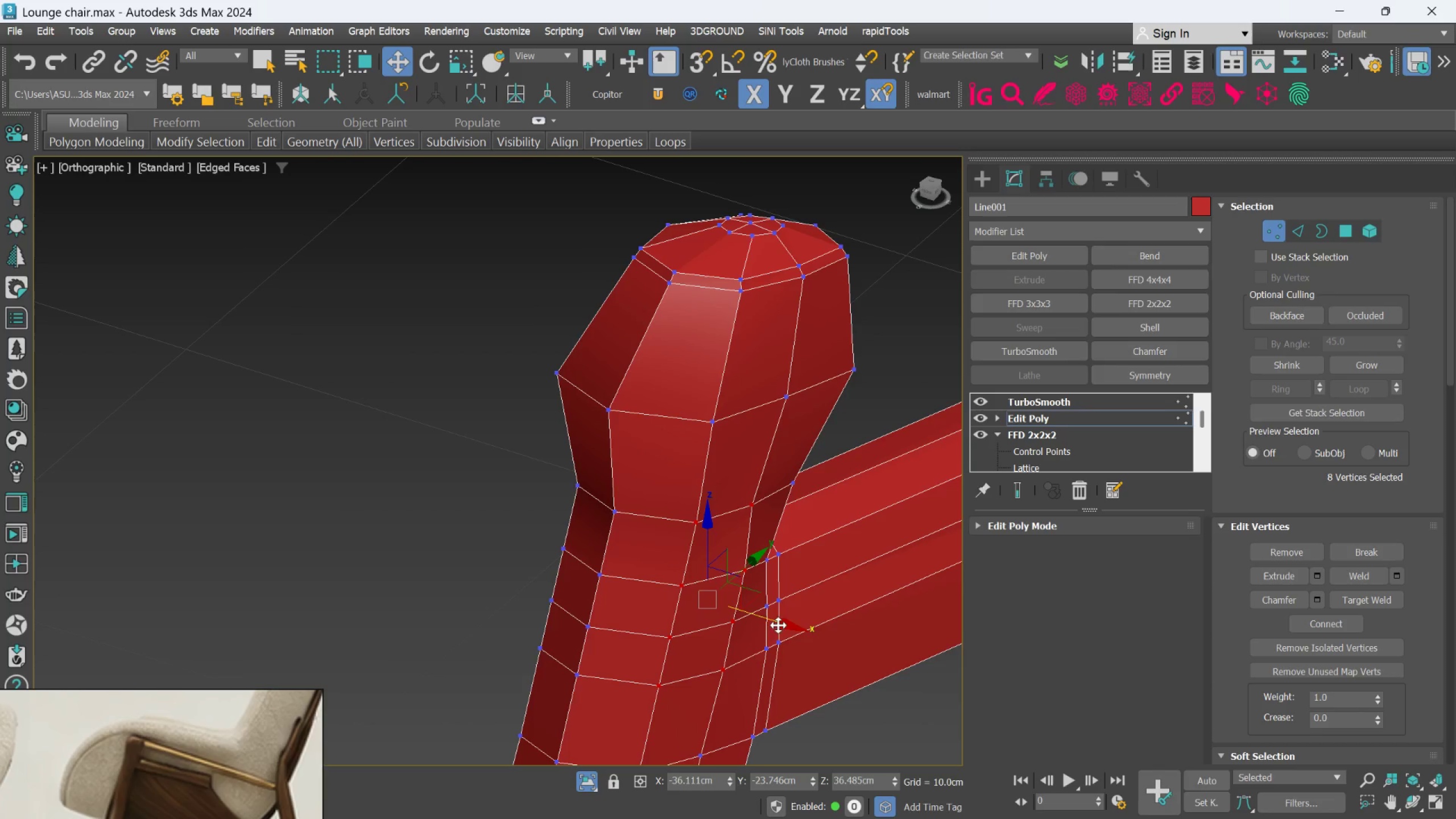 
left_click_drag(start_coordinate=[782, 624], to_coordinate=[776, 622])
 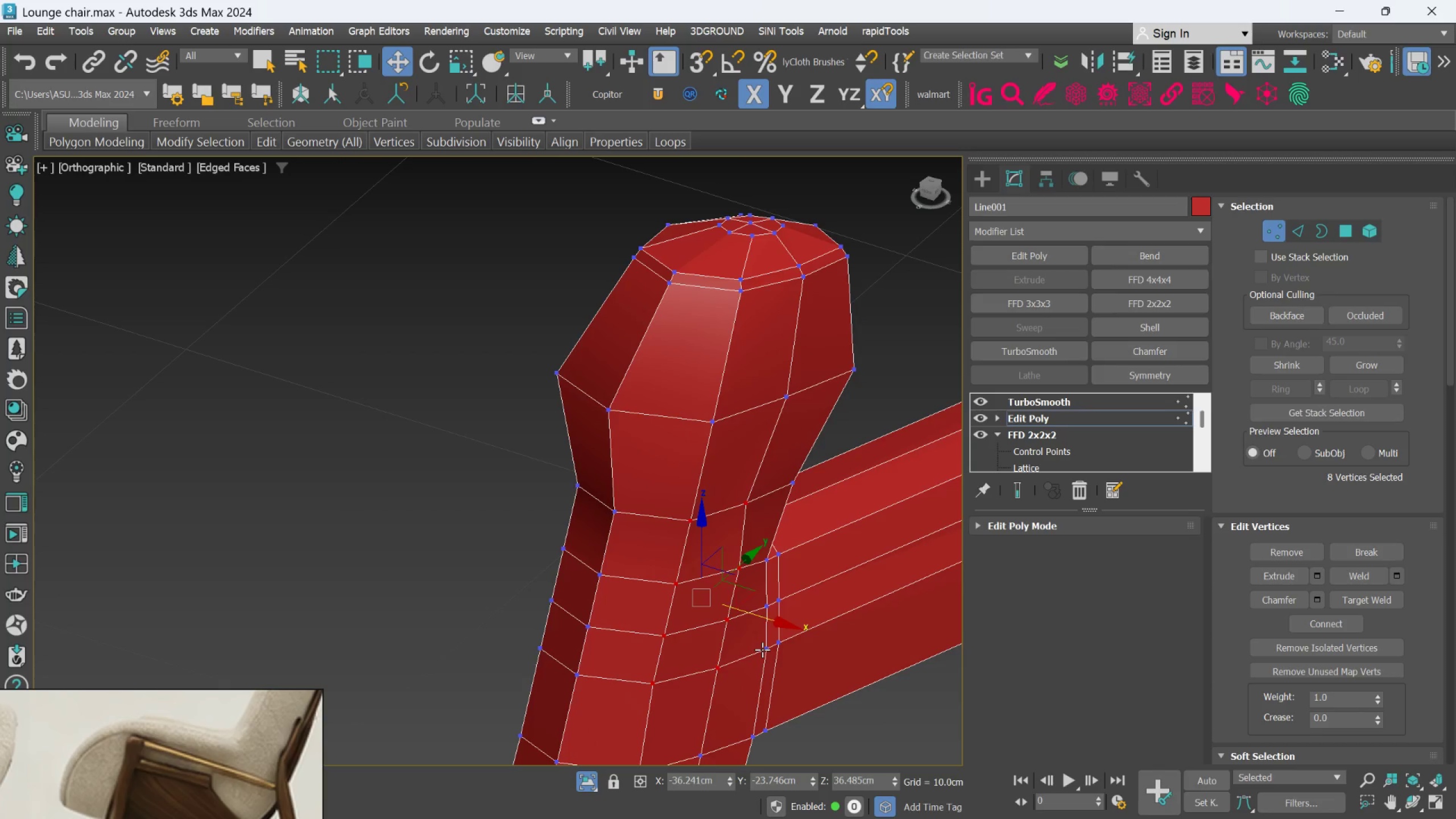 
left_click([763, 650])
 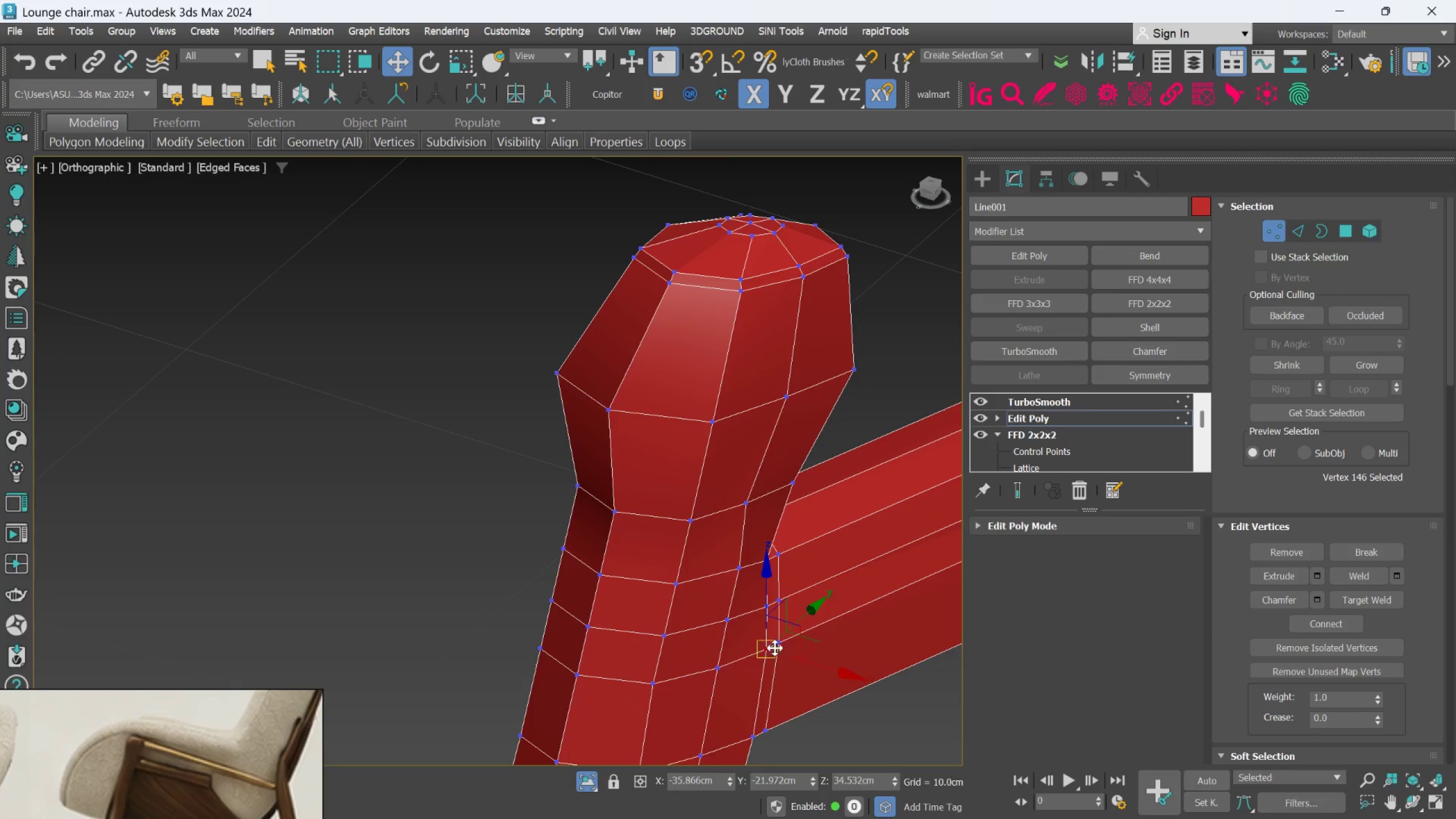 
hold_key(key=ControlLeft, duration=1.52)
left_click([780, 646])
 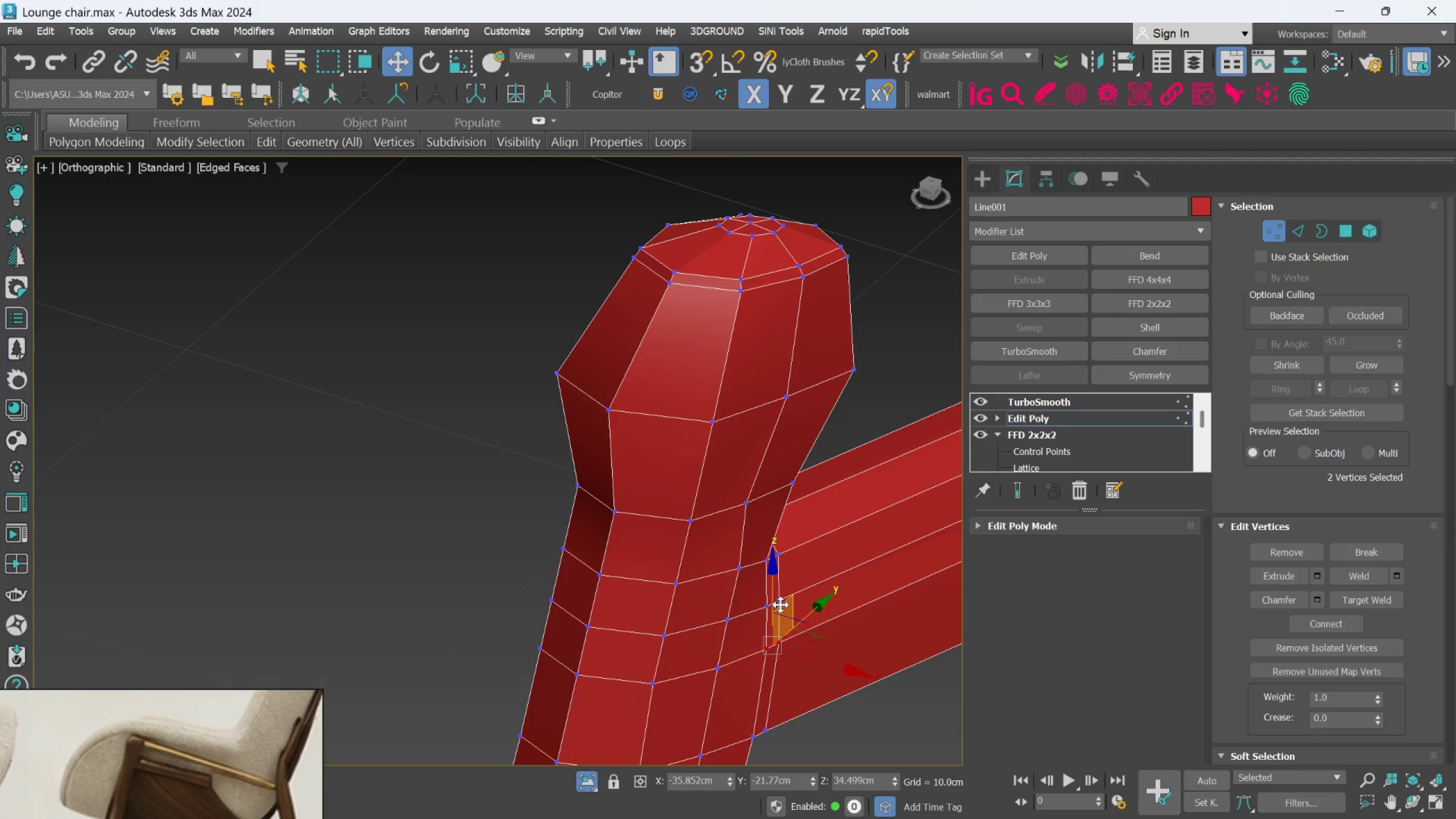 
double_click([780, 602])
 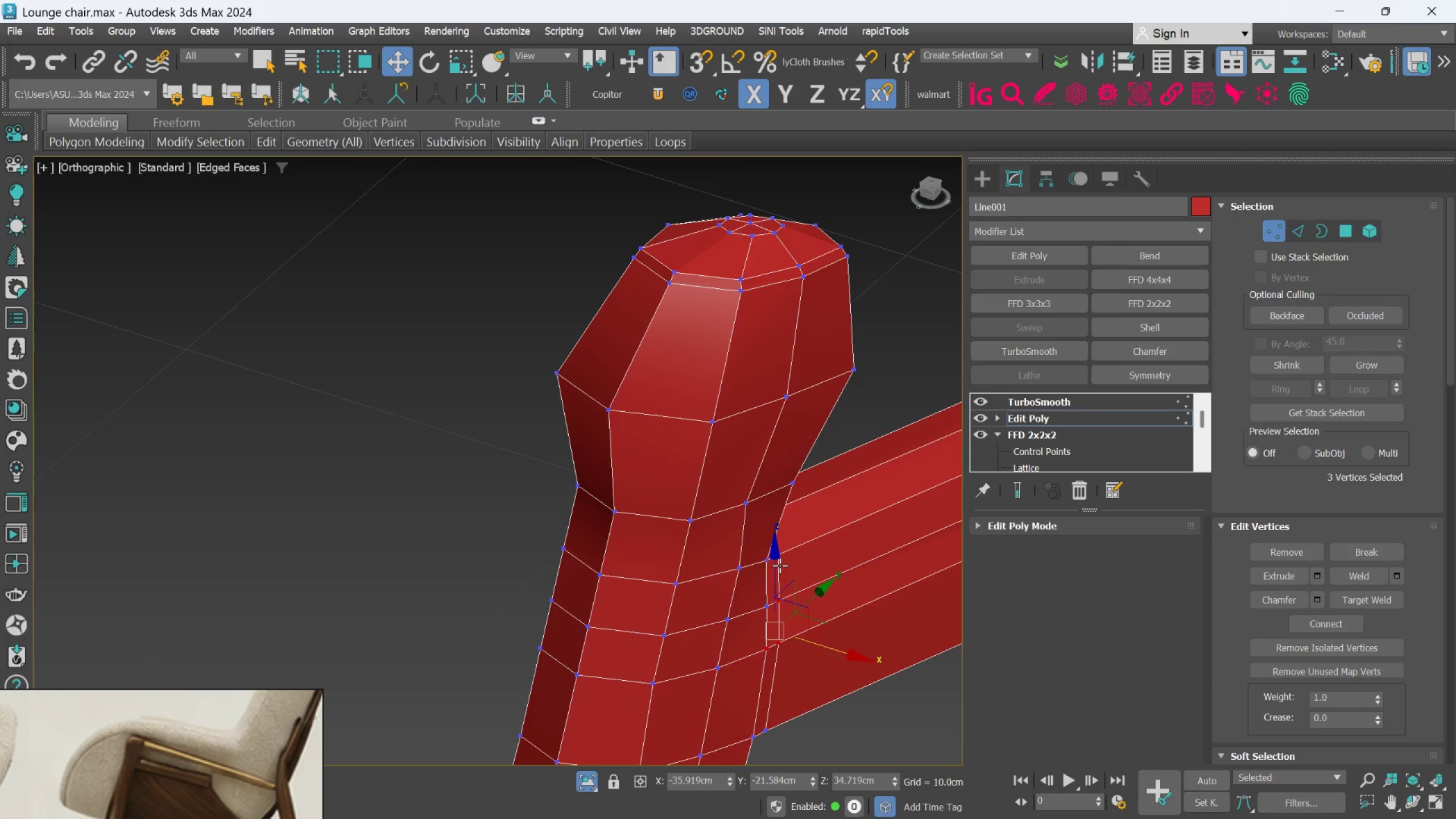 
left_click([775, 560])
 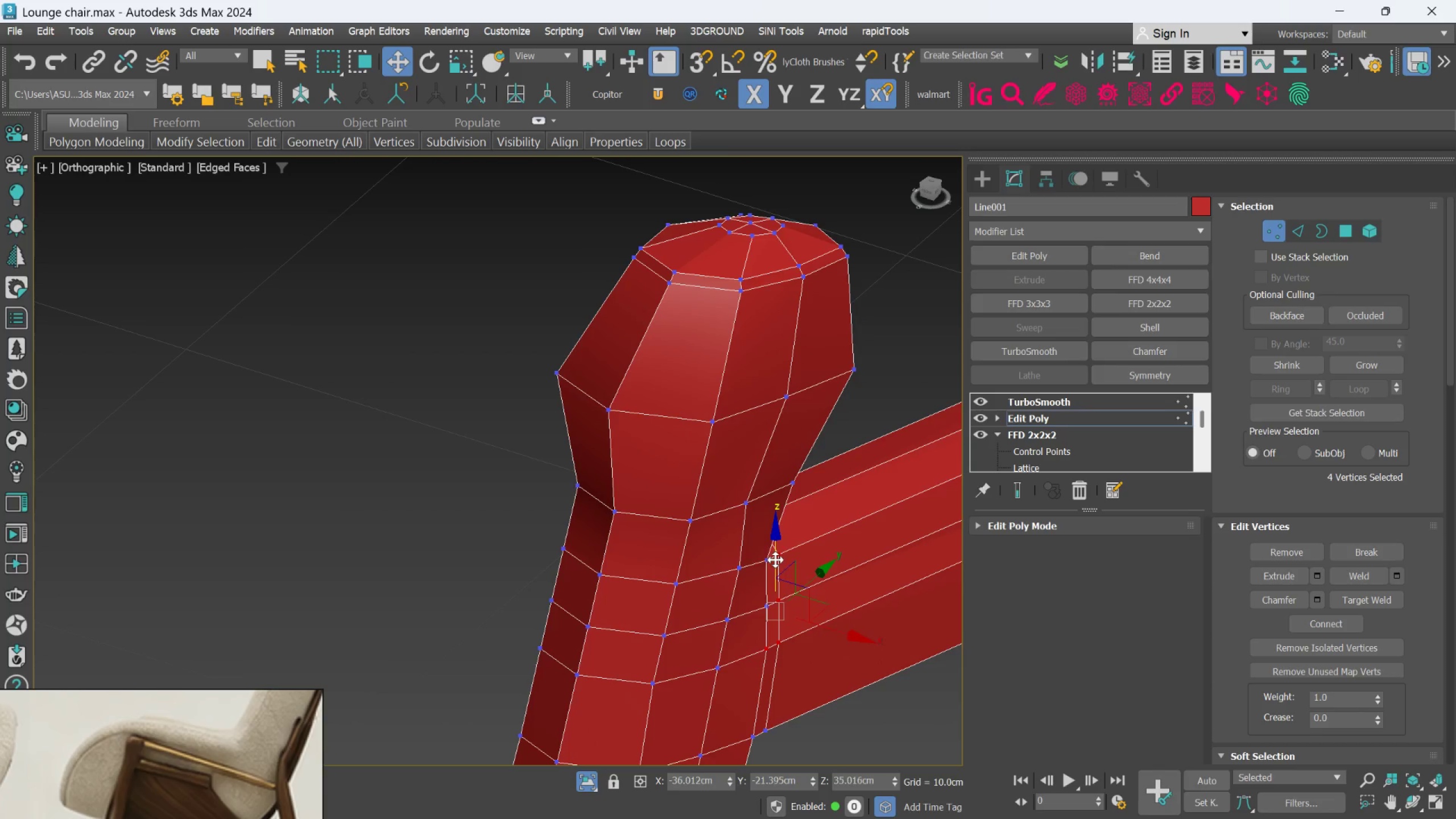 
hold_key(key=ControlLeft, duration=0.52)
double_click([768, 560])
 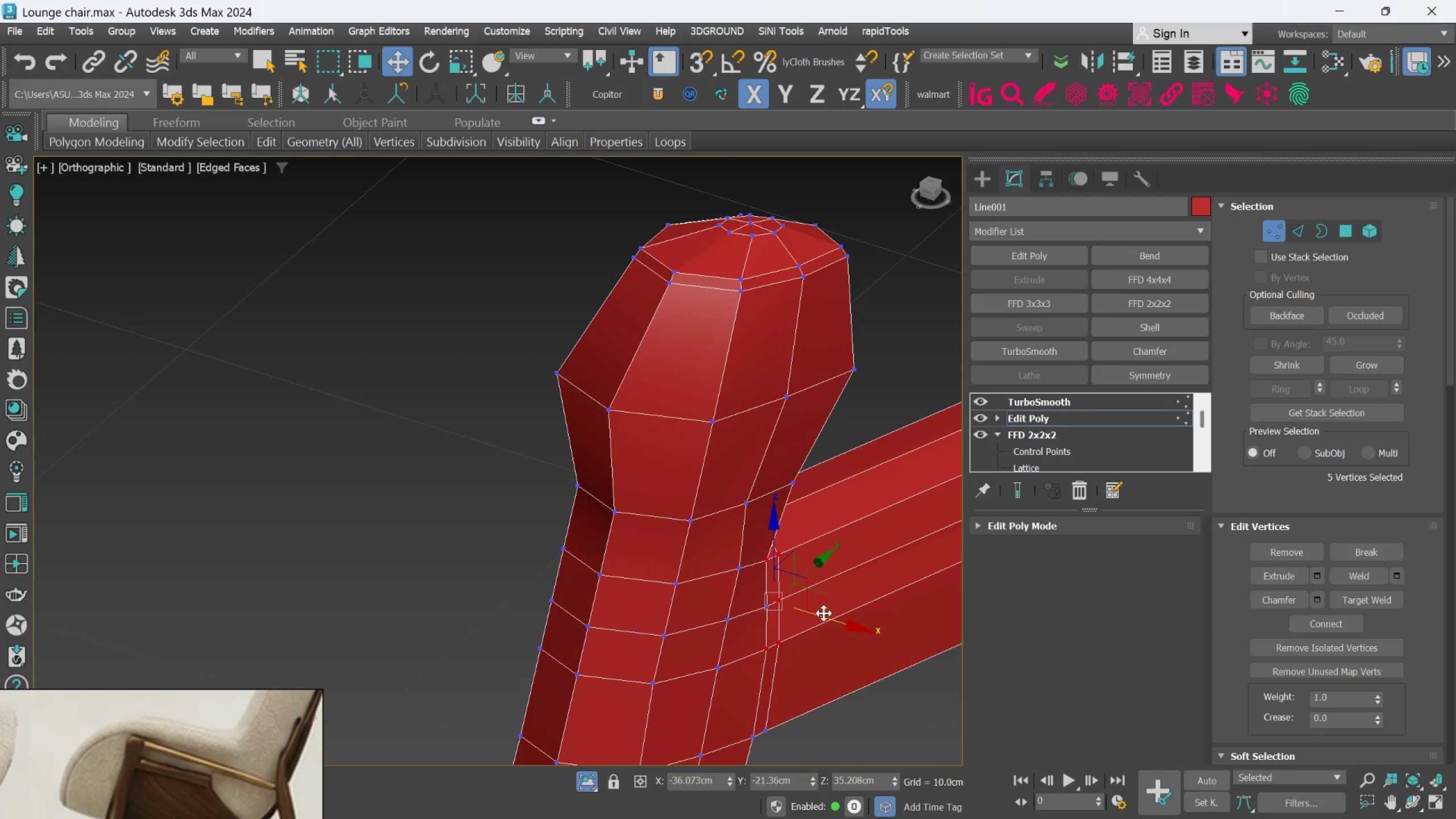 
left_click_drag(start_coordinate=[822, 615], to_coordinate=[818, 615])
 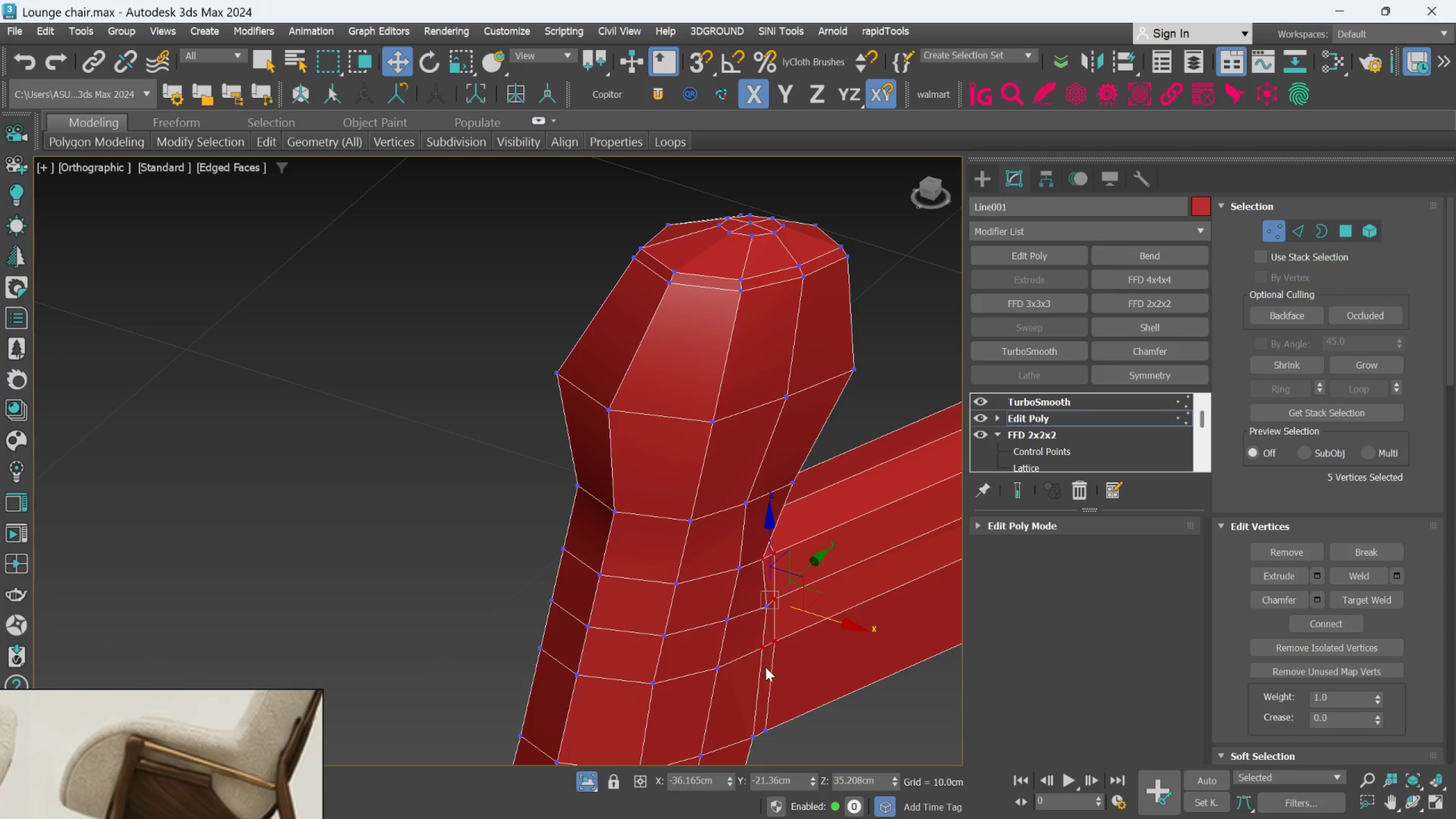 
hold_key(key=ControlLeft, duration=0.69)
 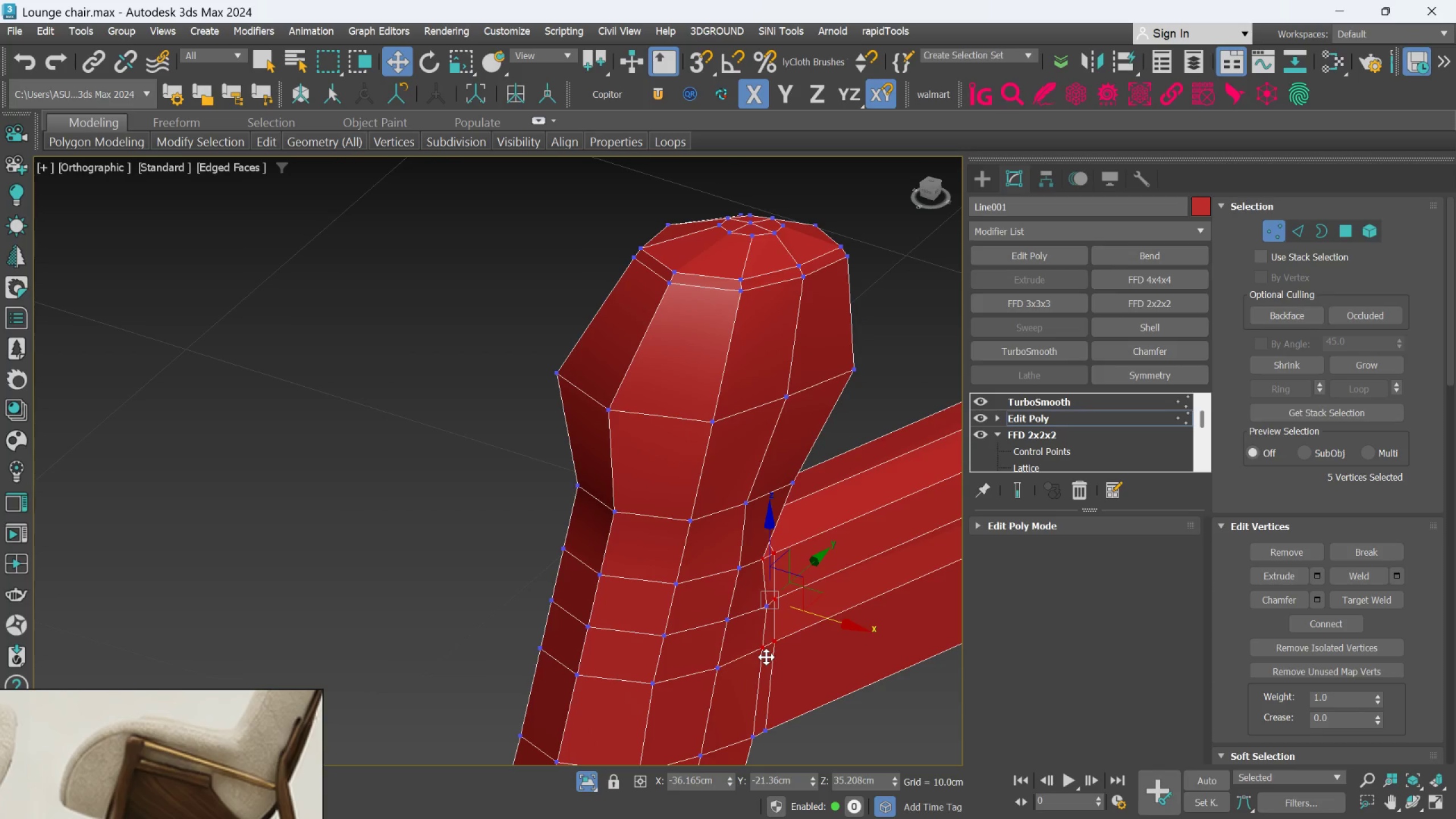 
key(Alt+Control+AltLeft)
 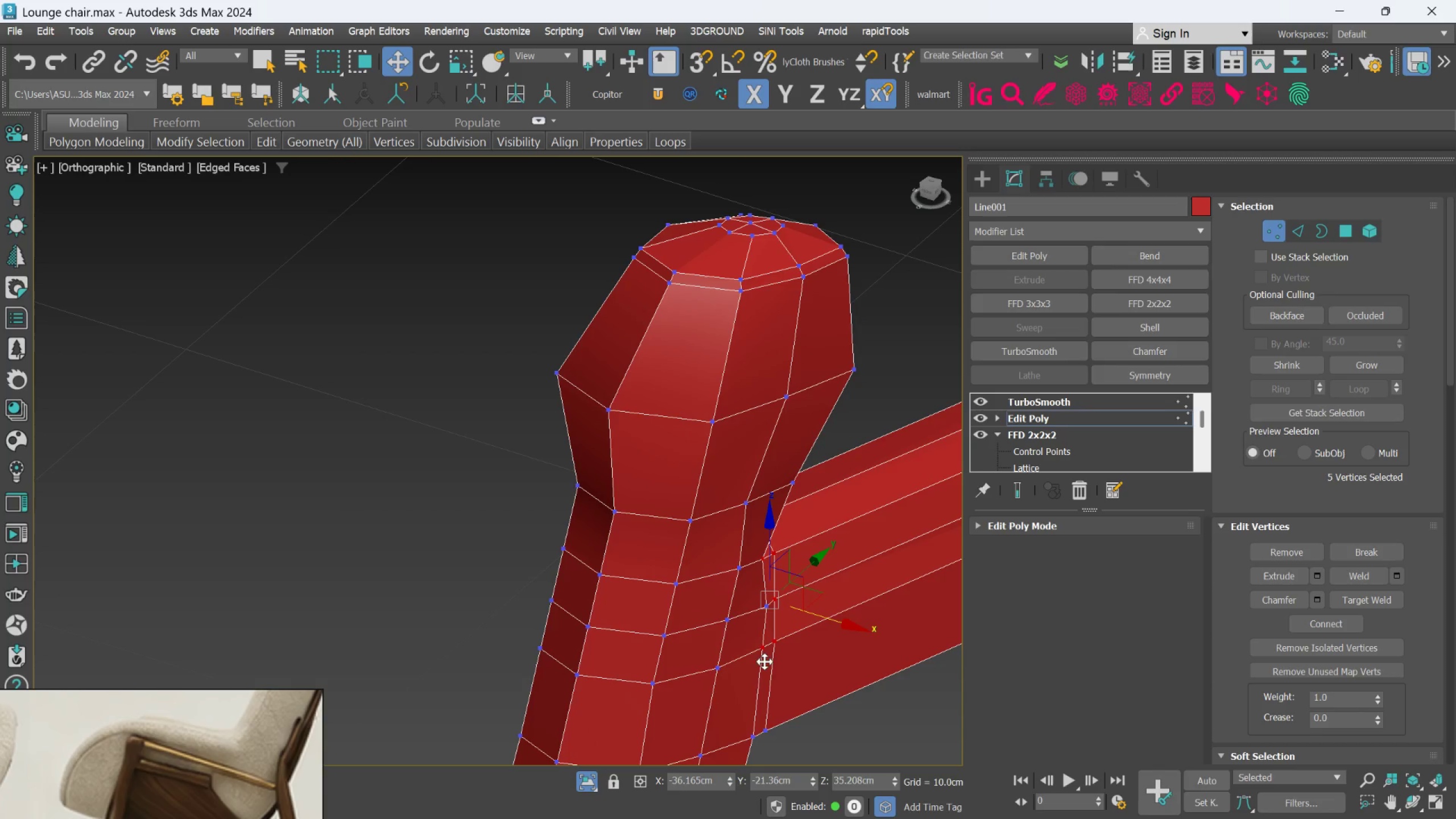 
key(Control+Z)
 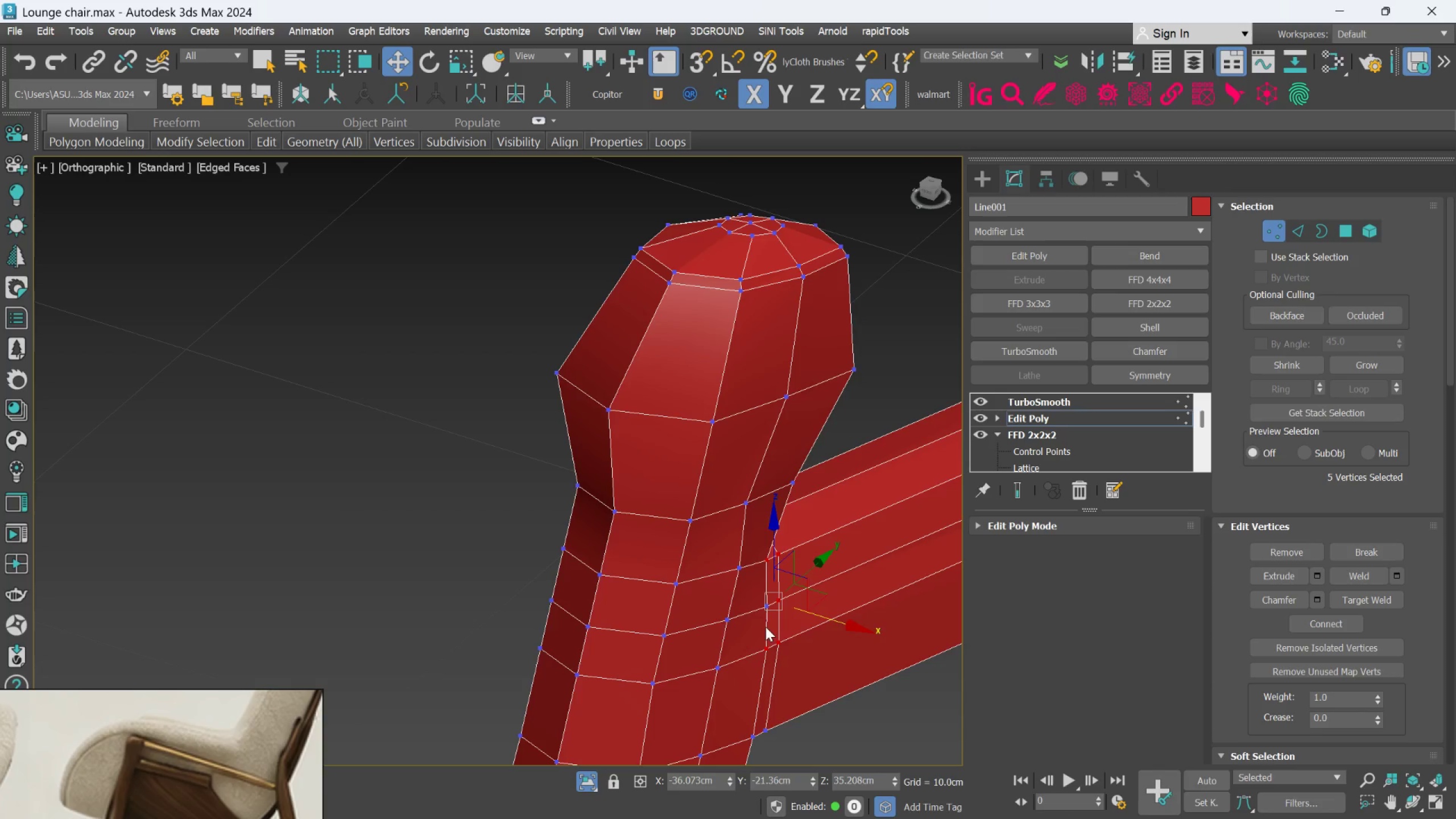 
hold_key(key=AltLeft, duration=1.5)
 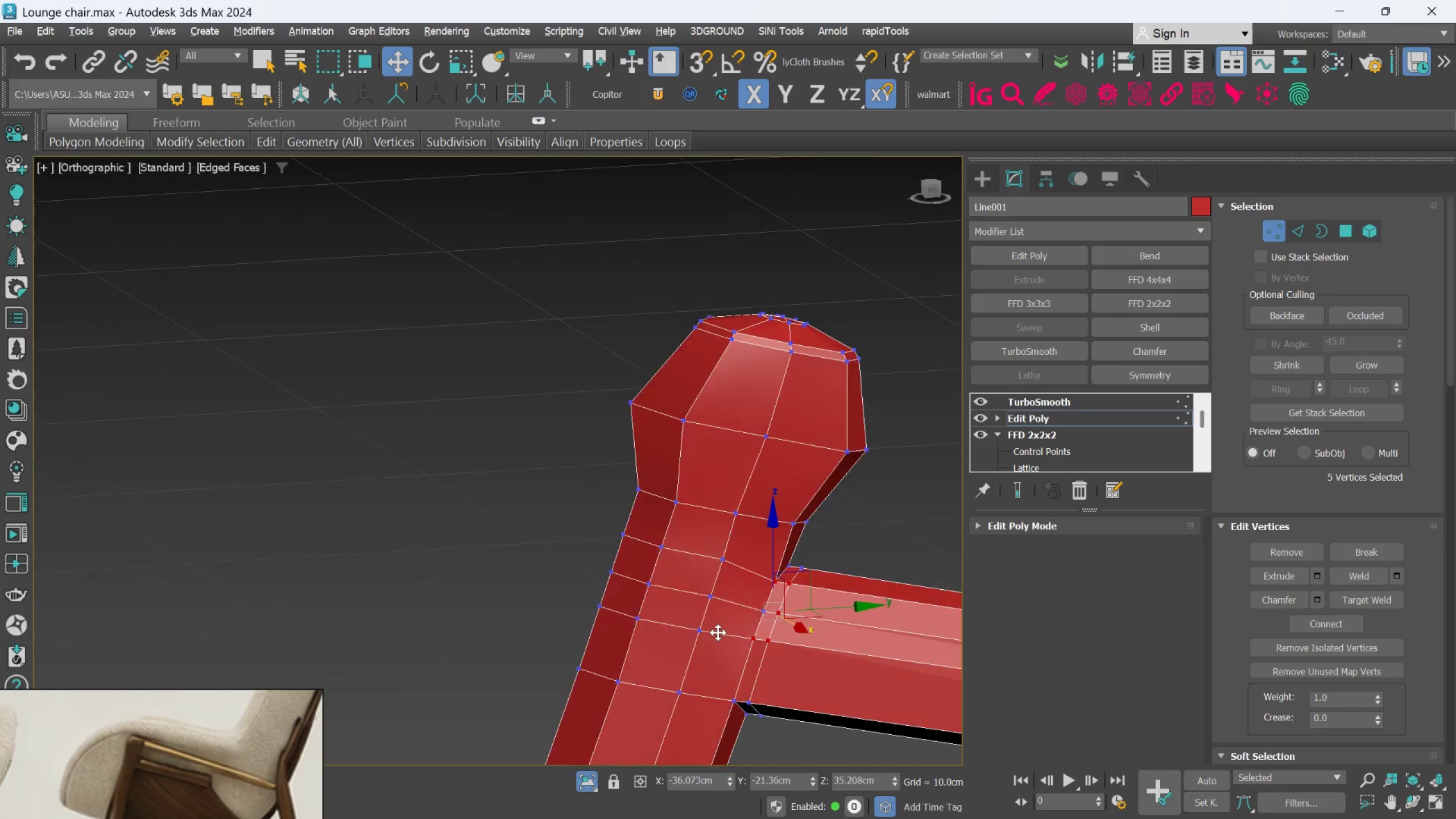 
scroll: coordinate [771, 636], scroll_direction: down, amount: 1.0
 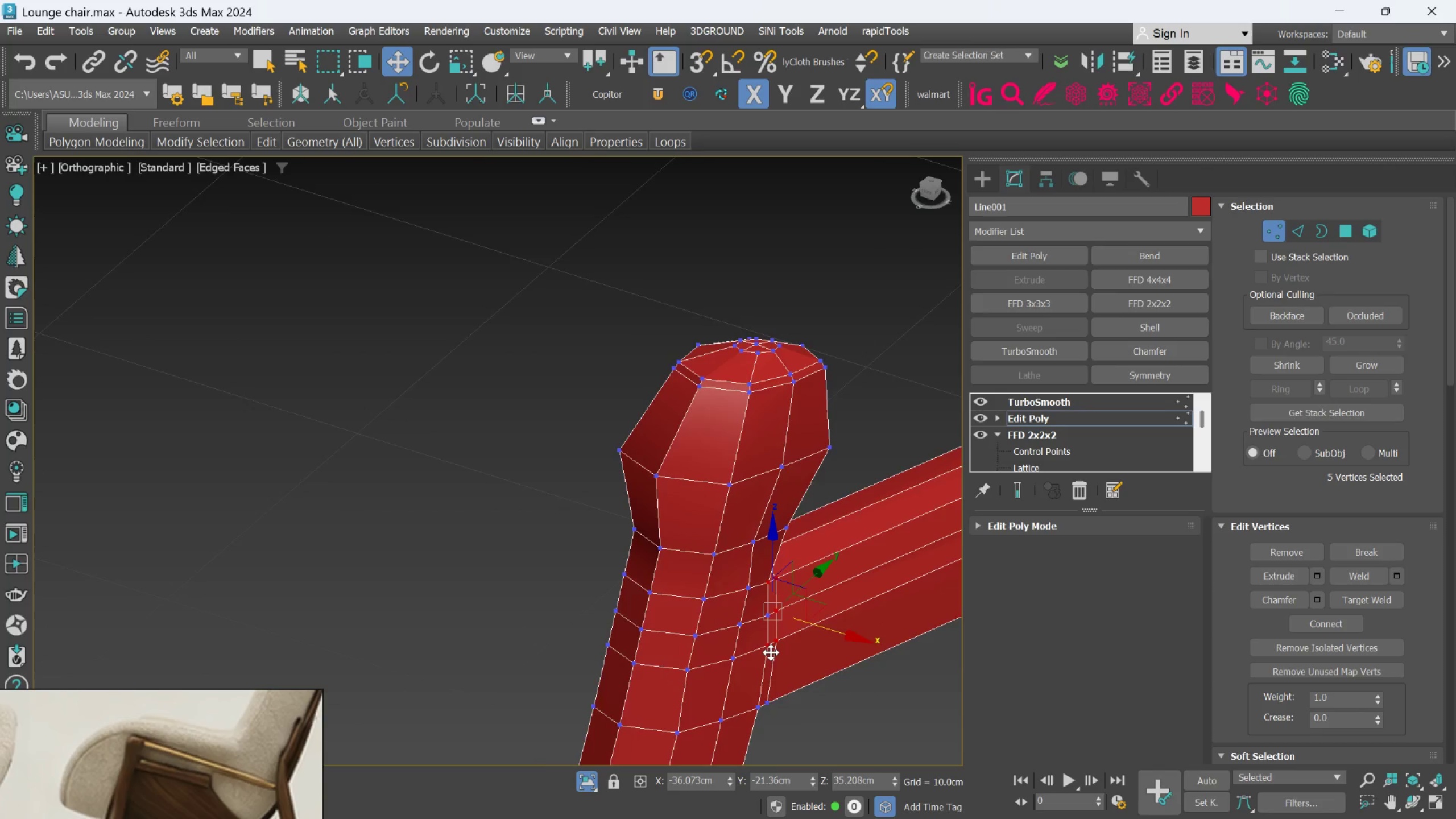 
key(Alt+AltLeft)
 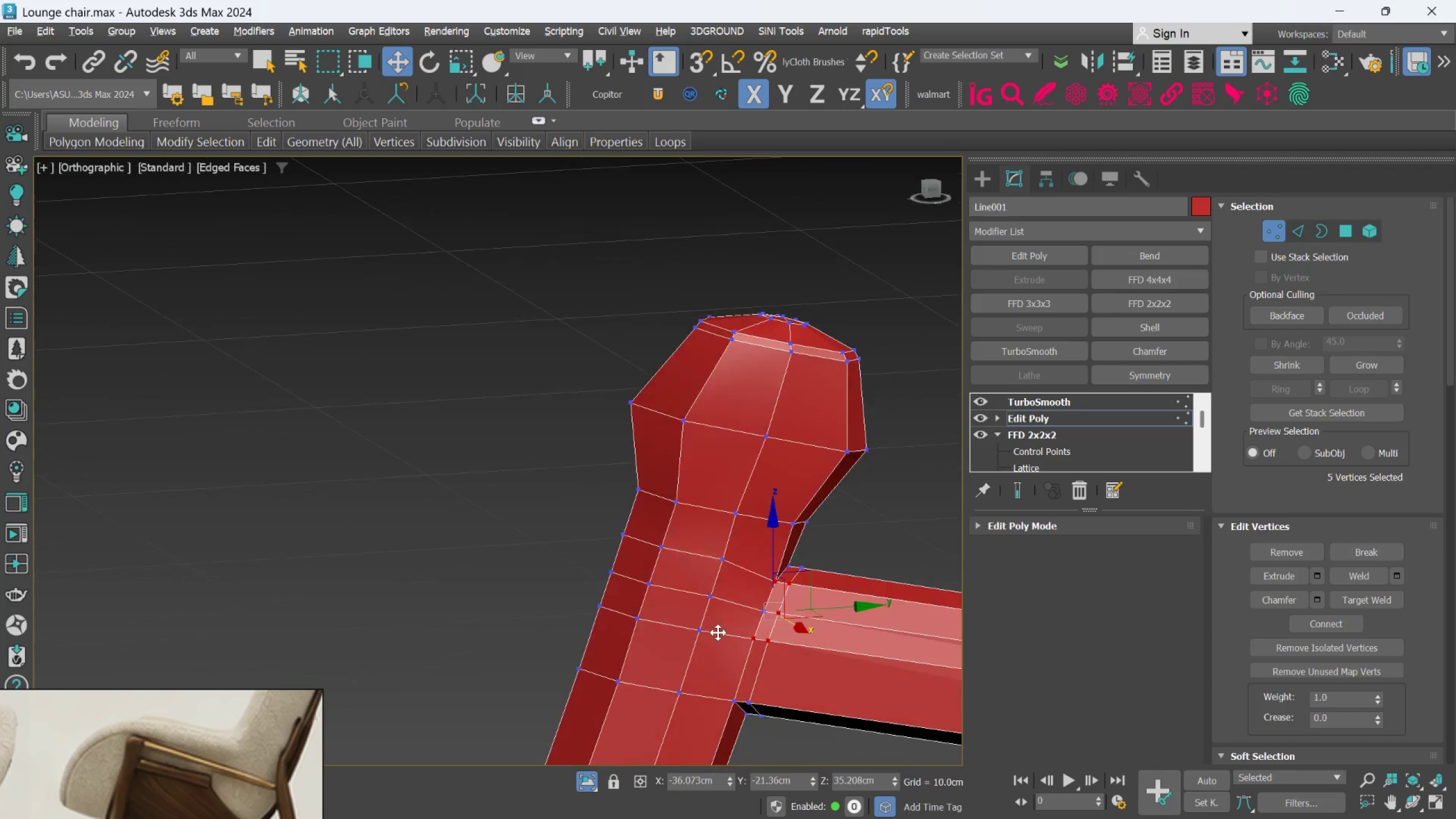 
key(Alt+AltLeft)
 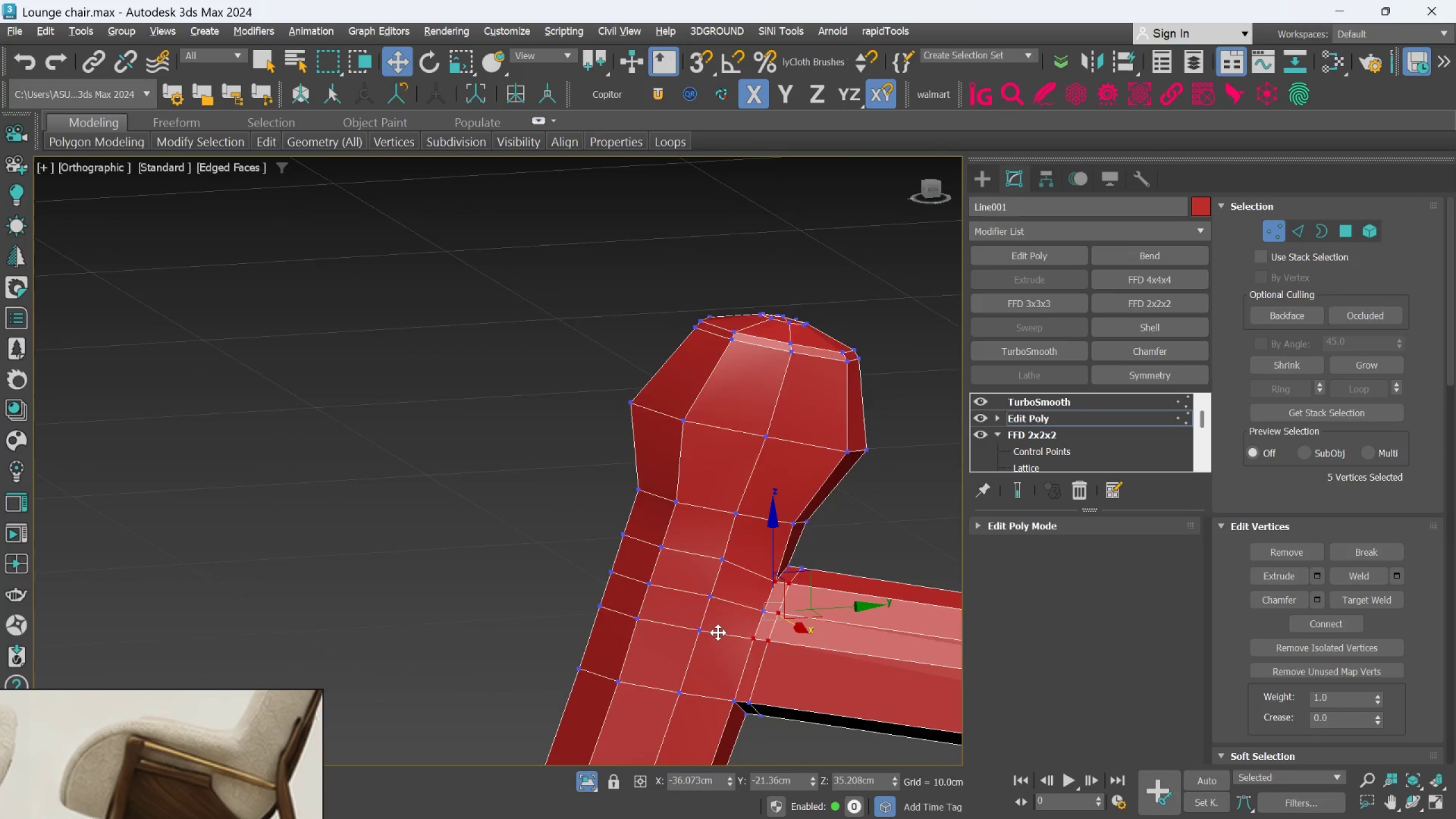 
key(Alt+AltLeft)
 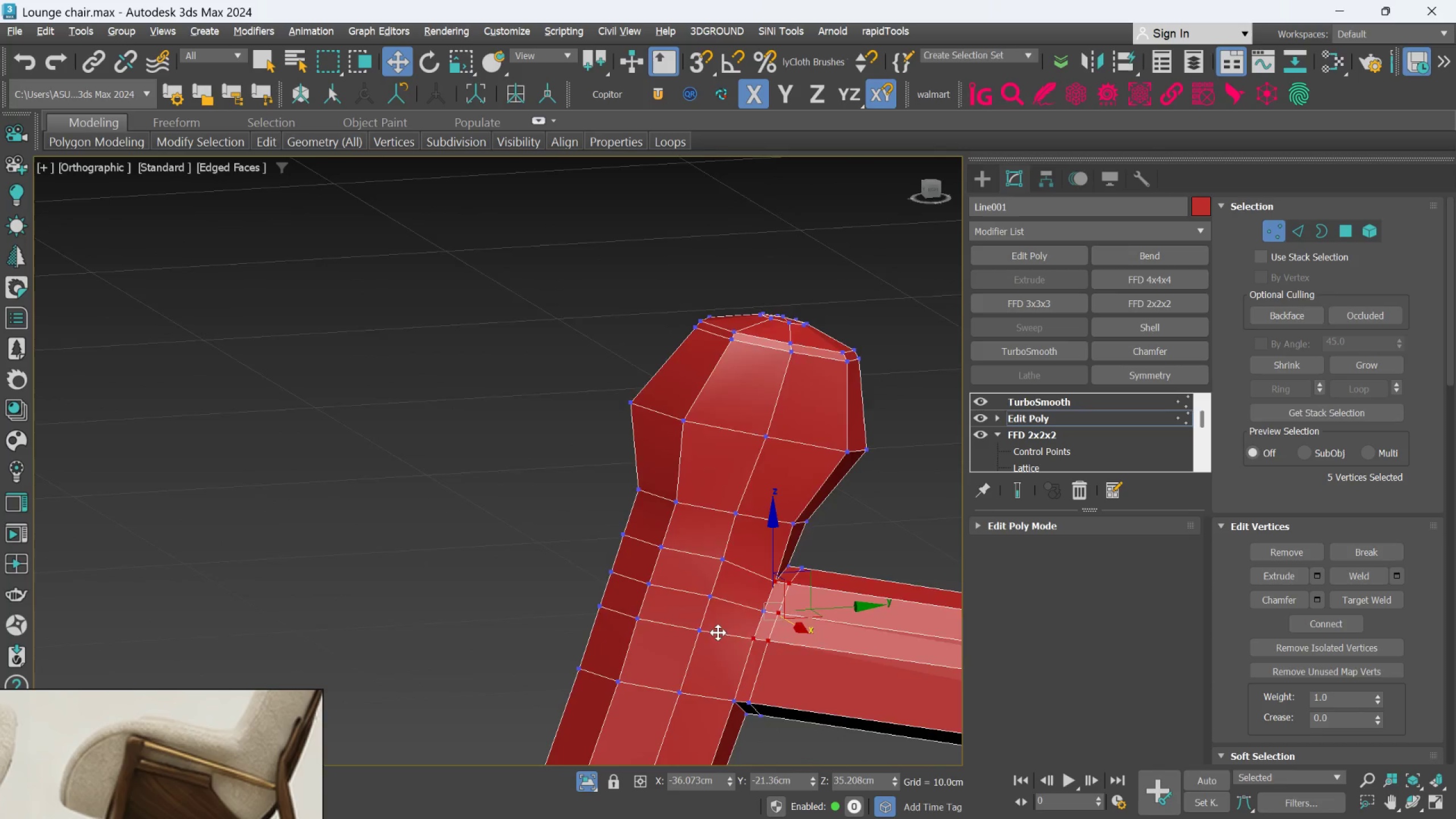 
key(Alt+AltLeft)
 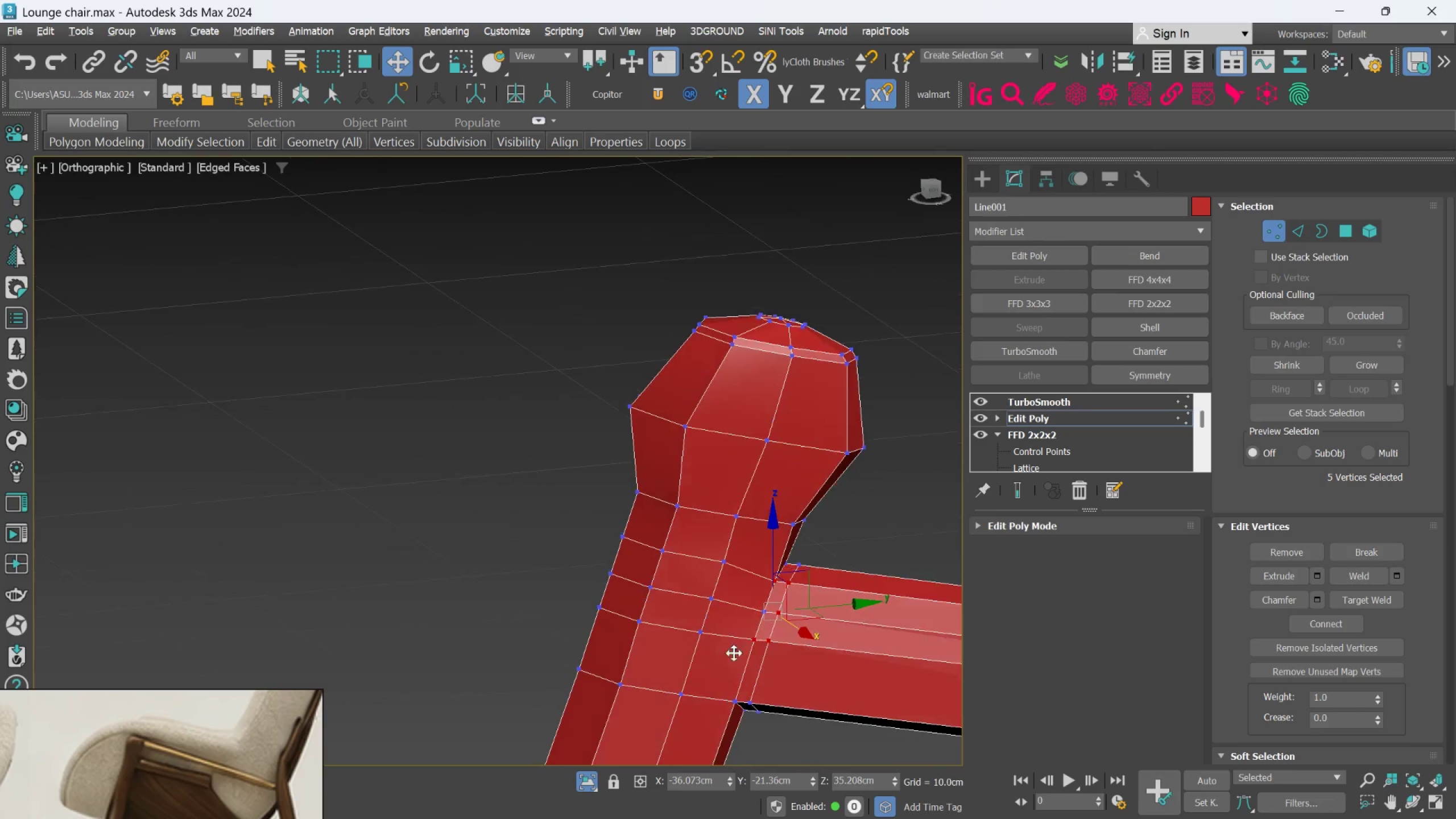 
key(Alt+AltLeft)
 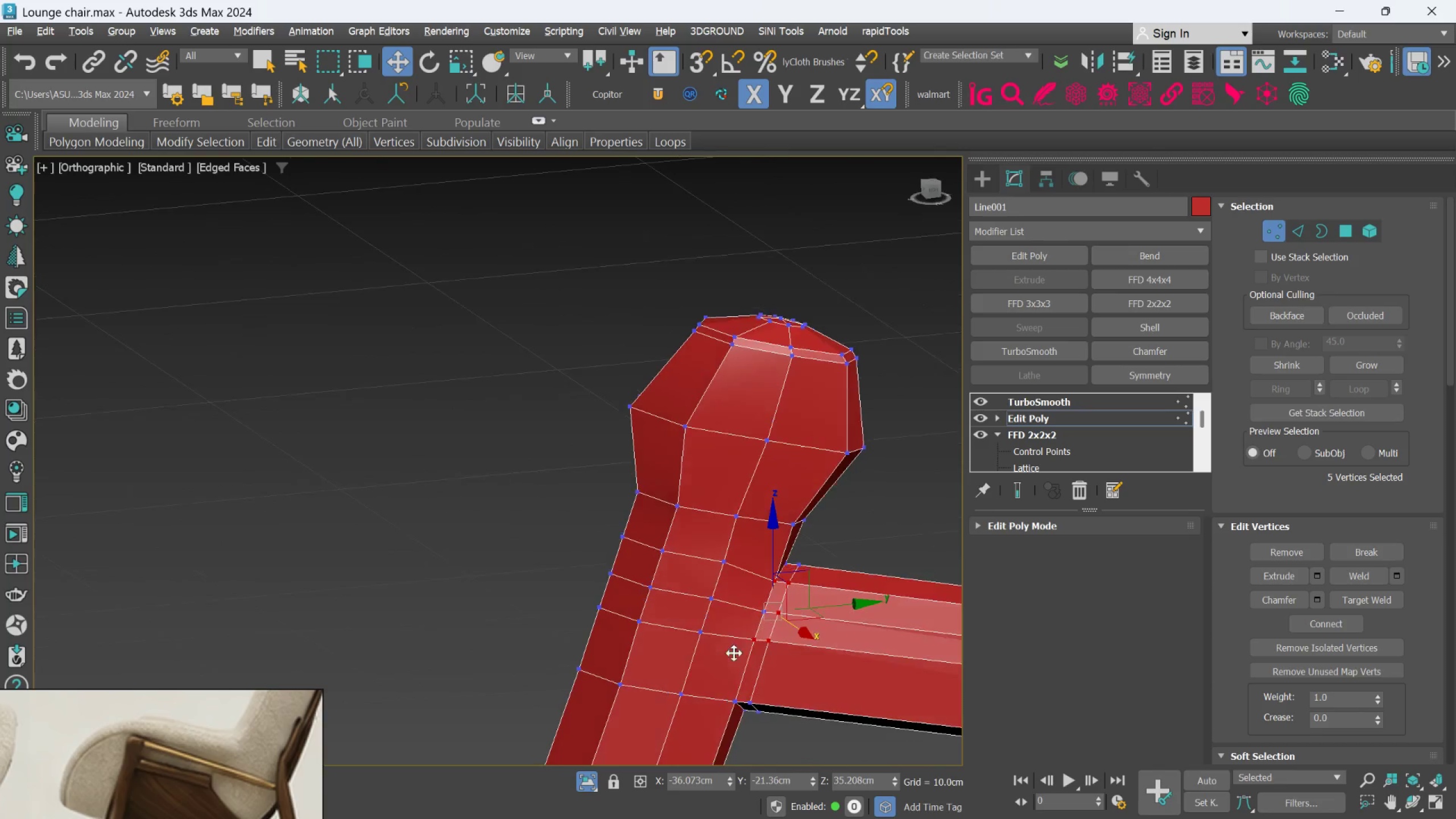 
key(Alt+AltLeft)
 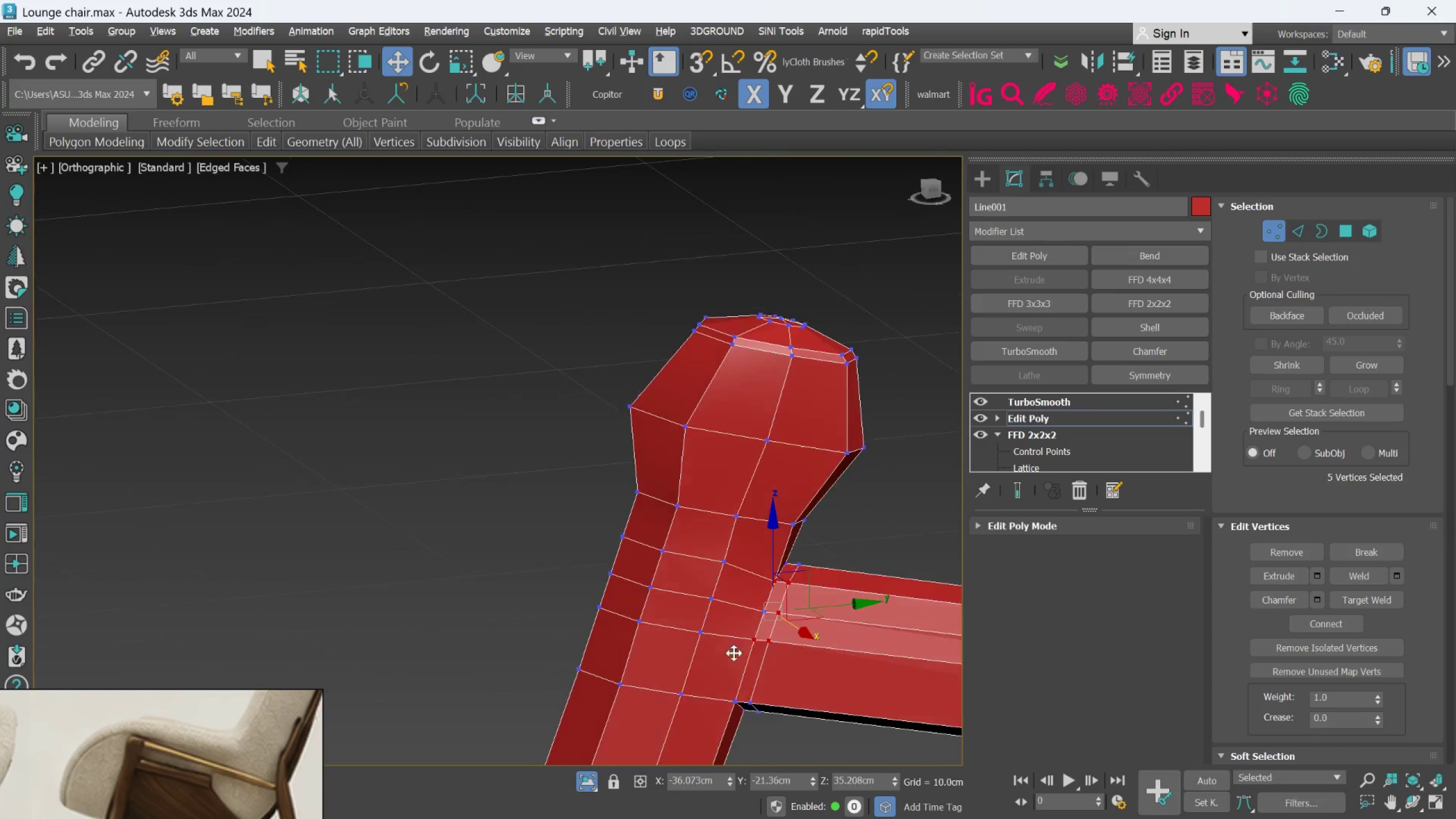 
key(Alt+AltLeft)
 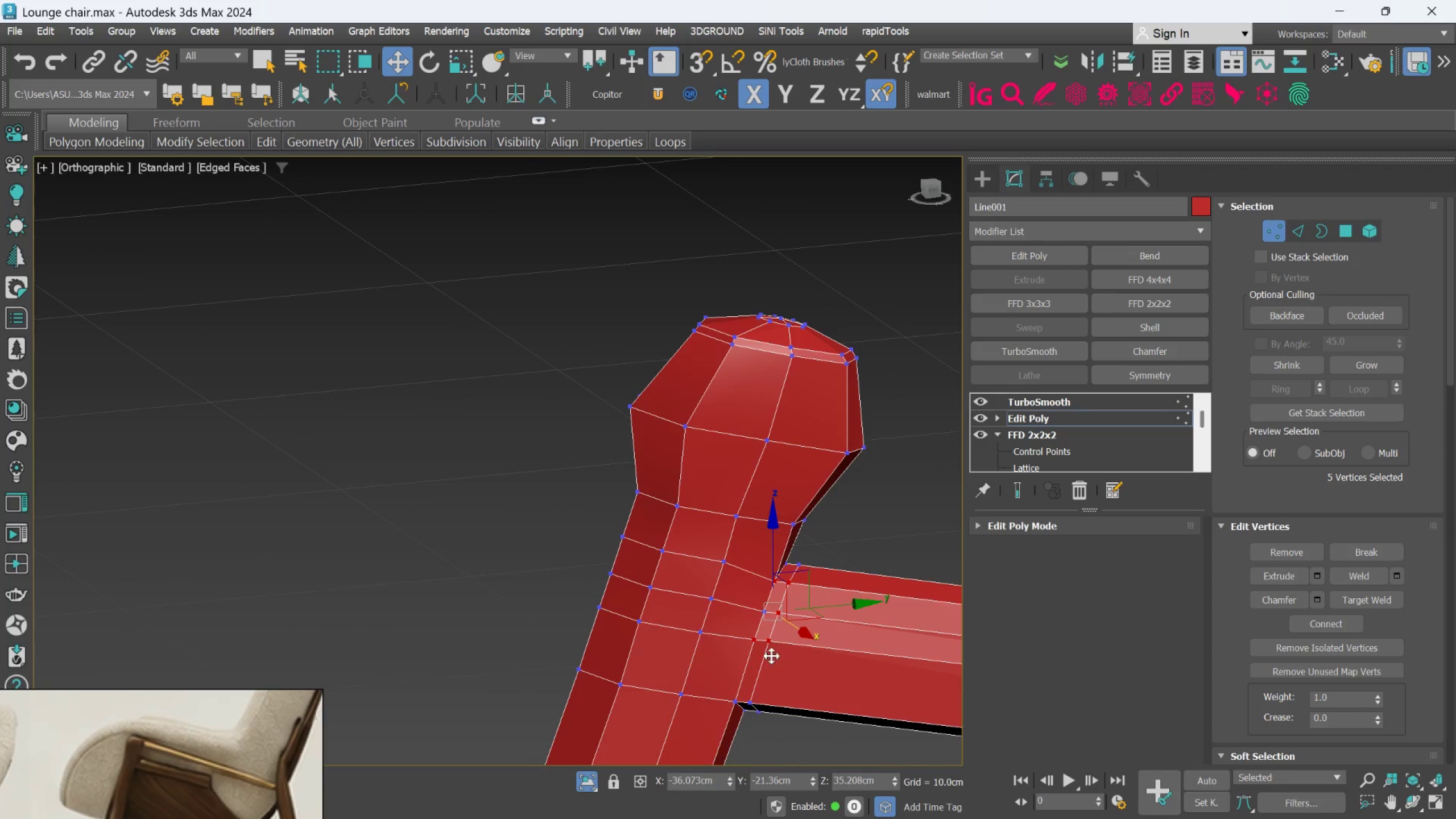 
left_click([770, 644])
 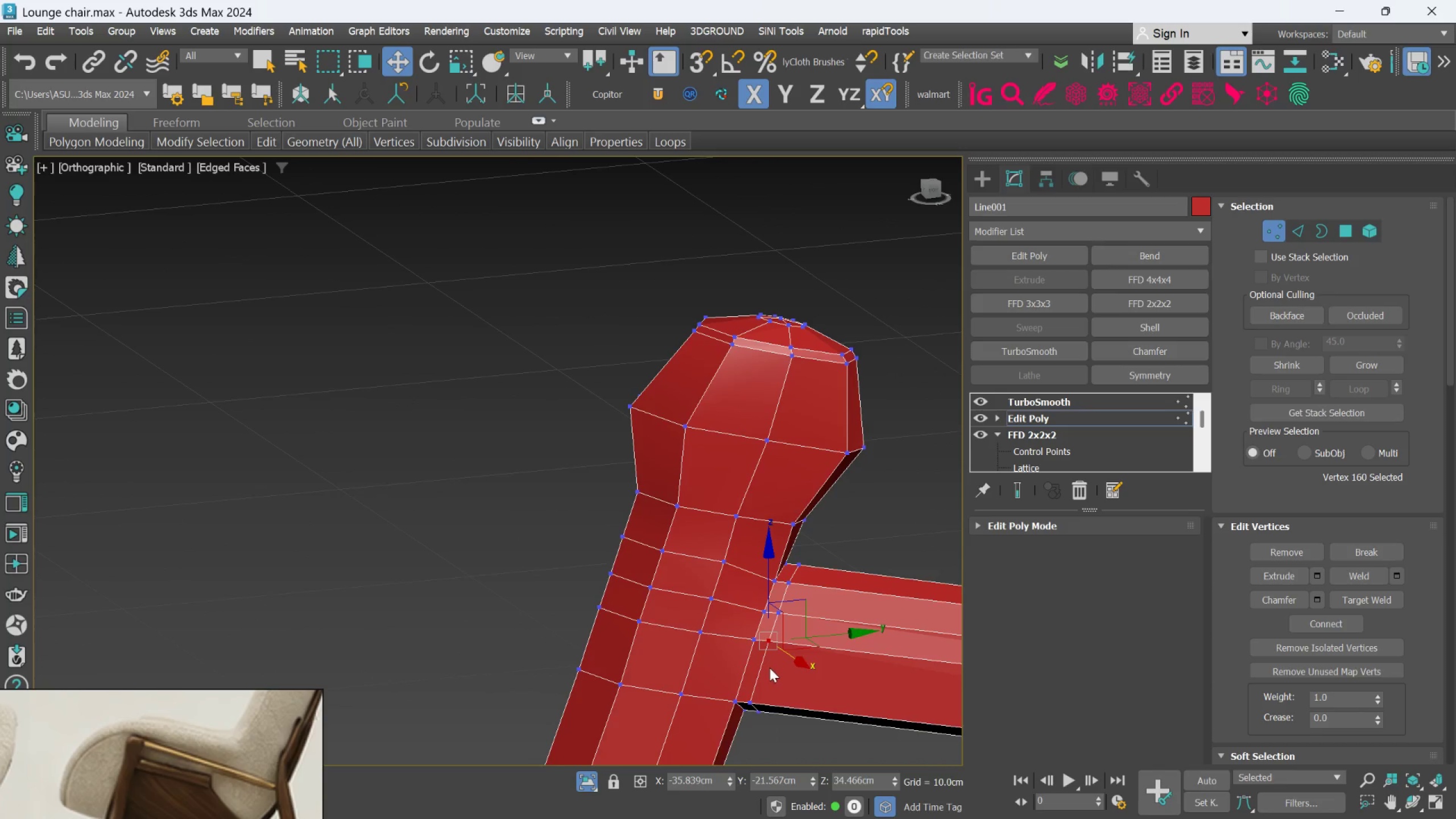 
hold_key(key=ControlLeft, duration=7.05)
double_click([760, 614])
 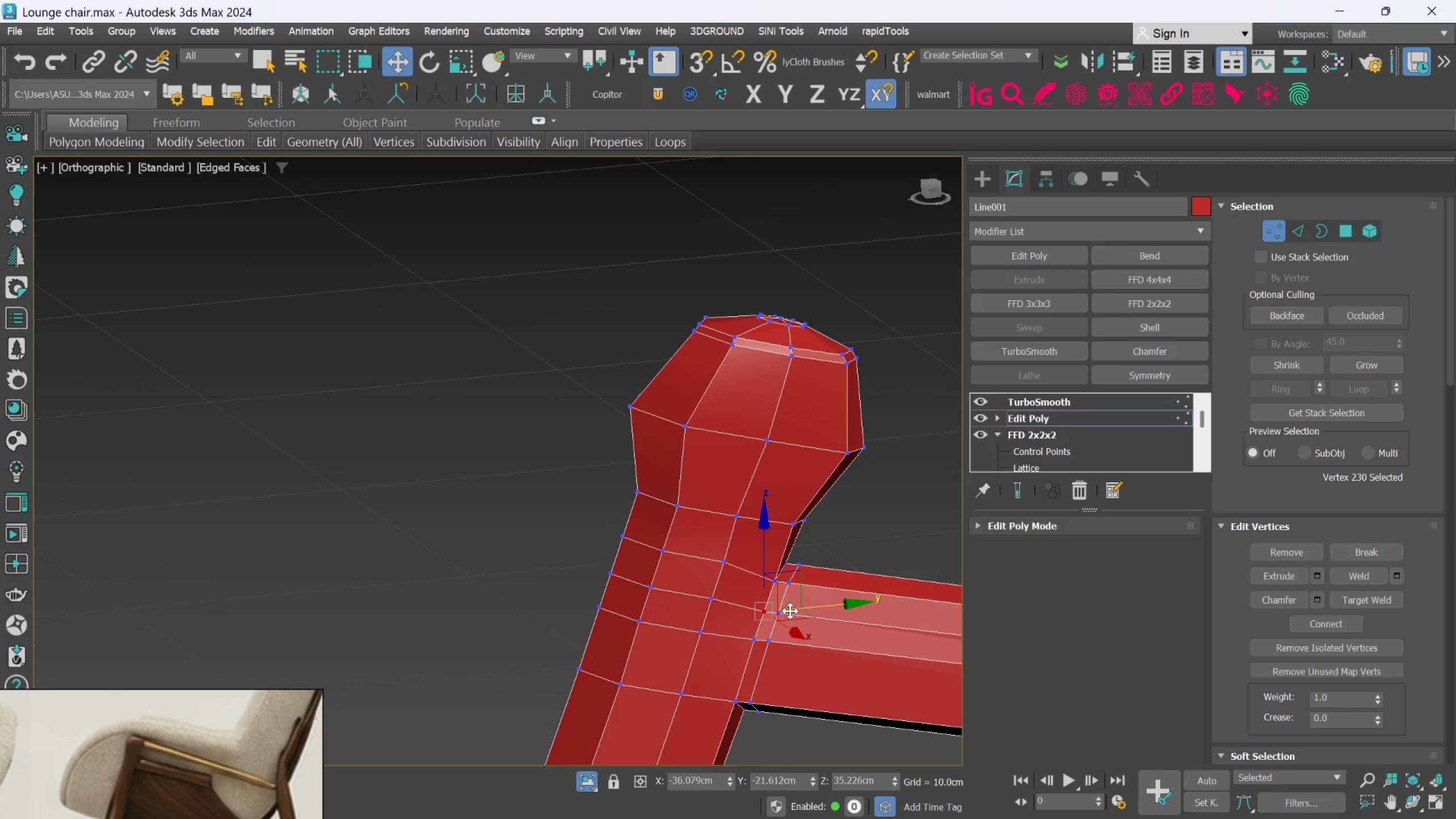 
triple_click([790, 610])
 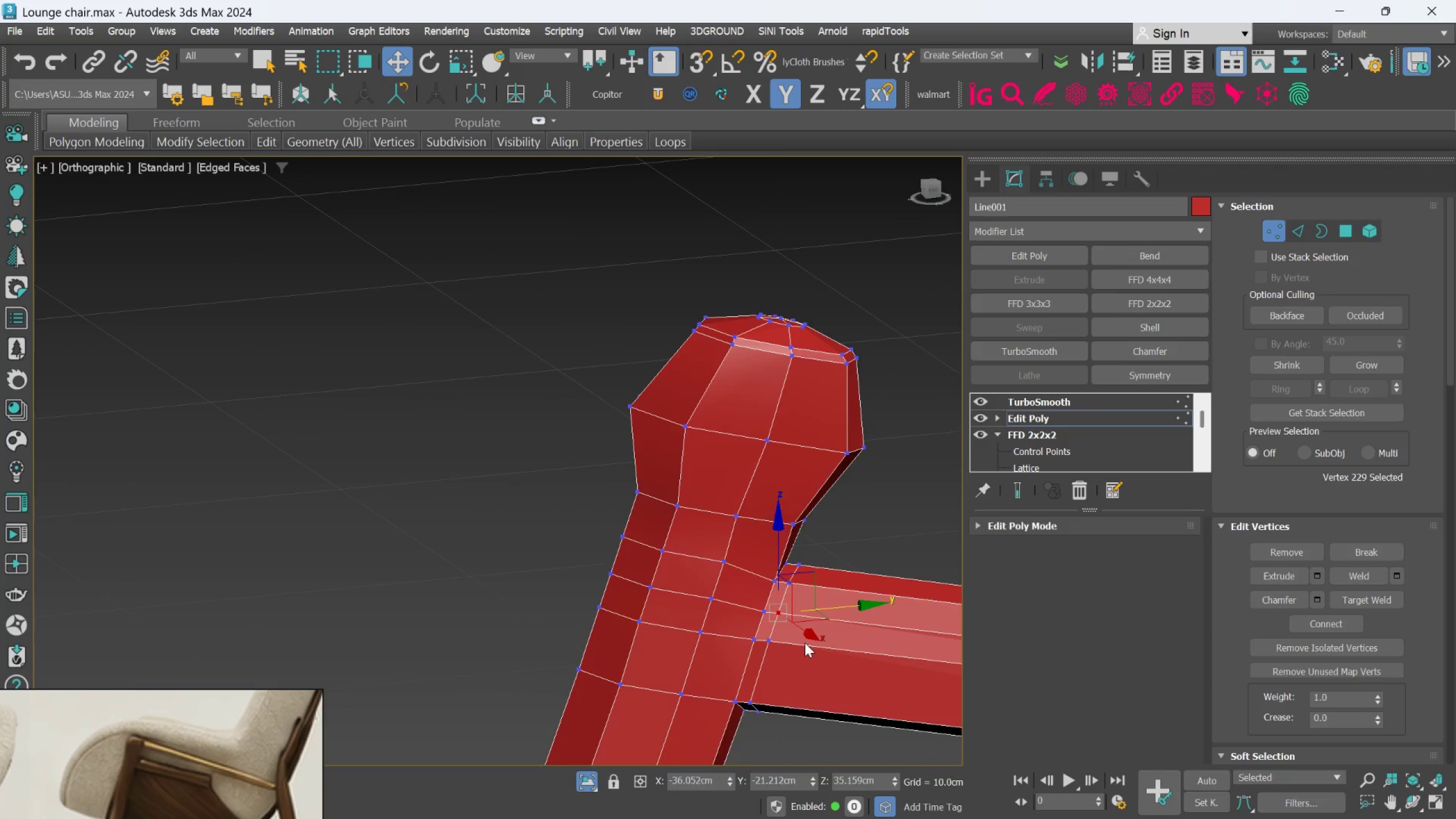 
hold_key(key=AltLeft, duration=1.0)
 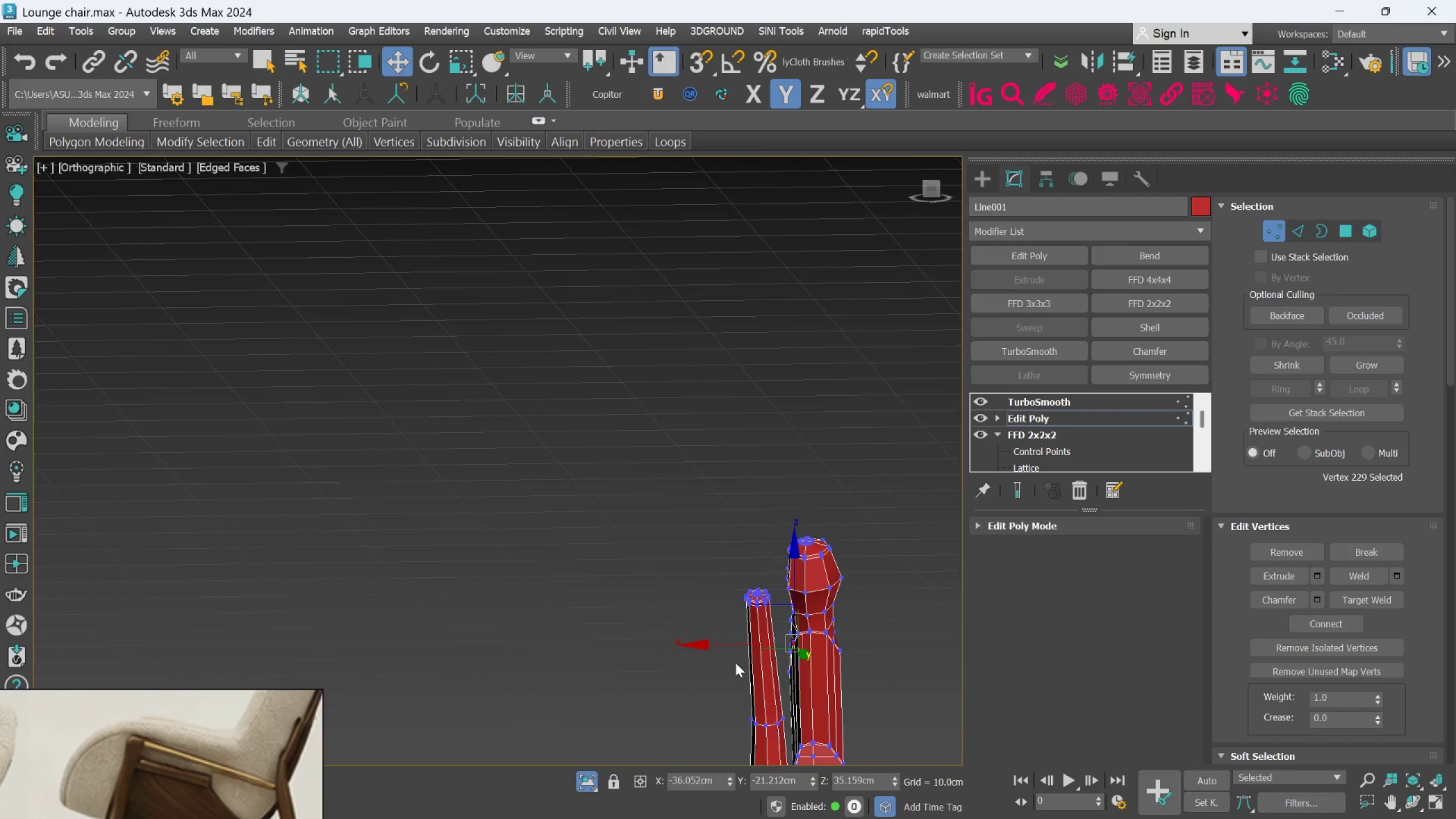 
scroll: coordinate [803, 664], scroll_direction: down, amount: 3.0
 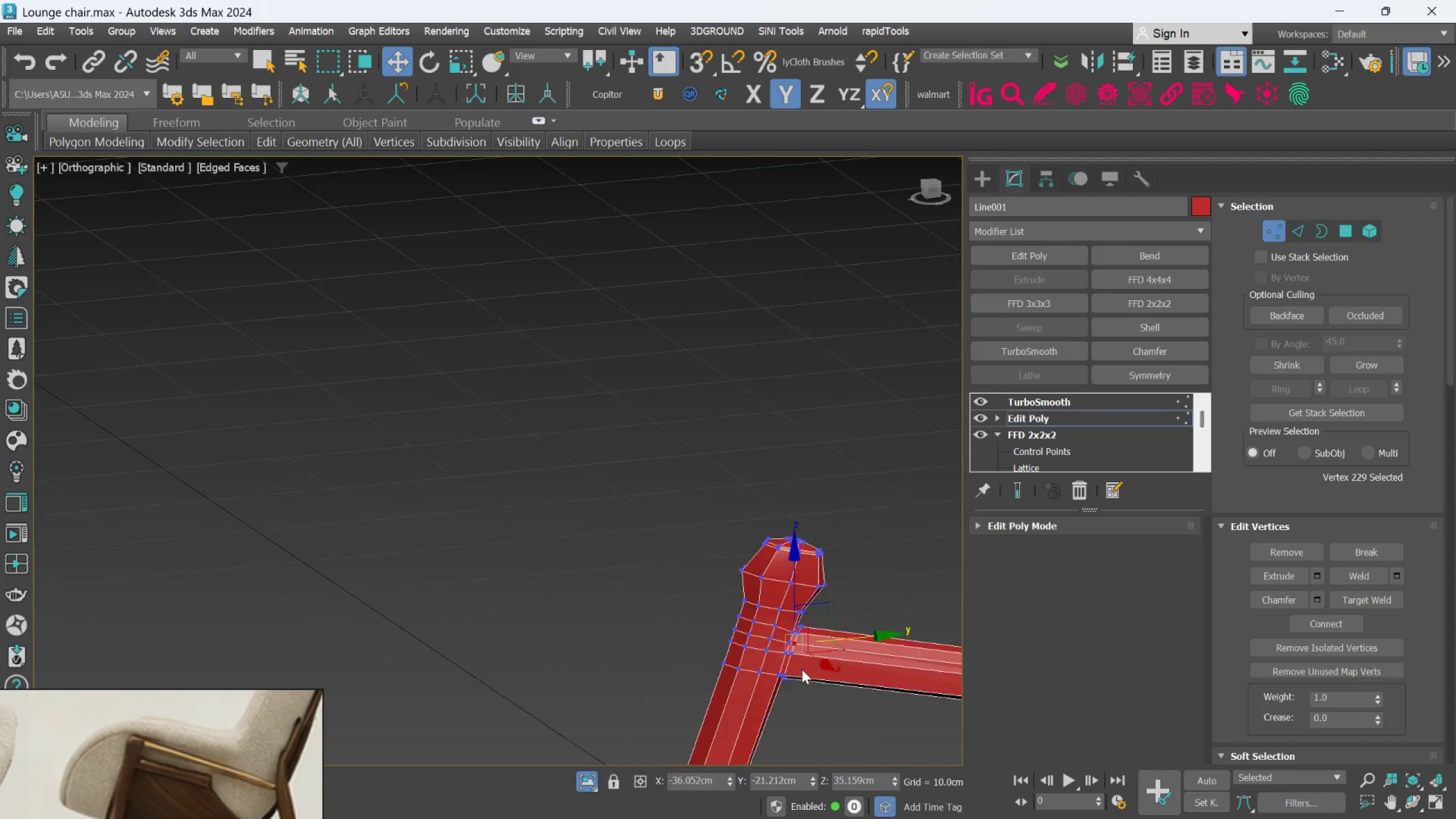 
hold_key(key=AltLeft, duration=0.89)
 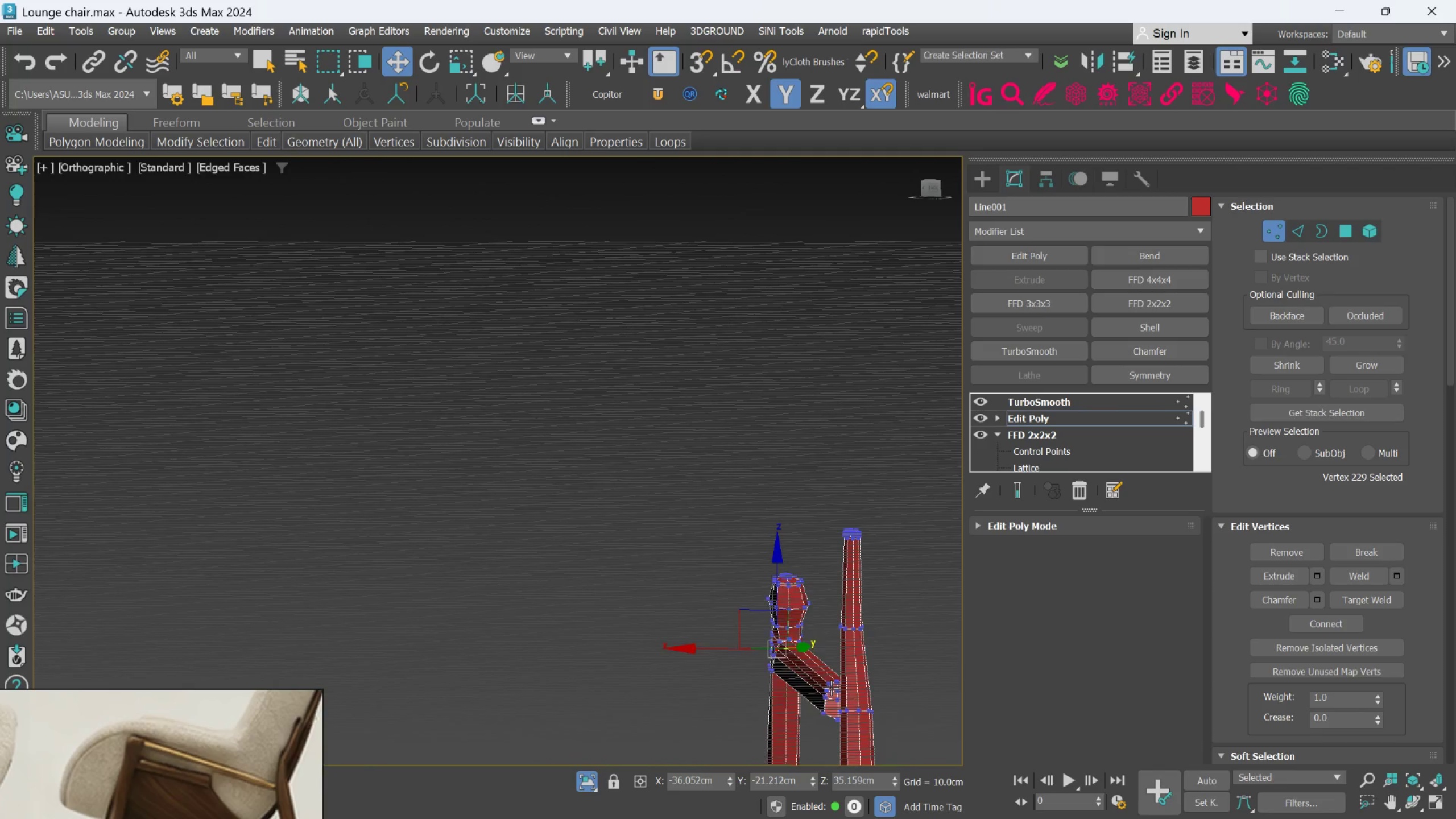 
scroll: coordinate [736, 663], scroll_direction: down, amount: 1.0
 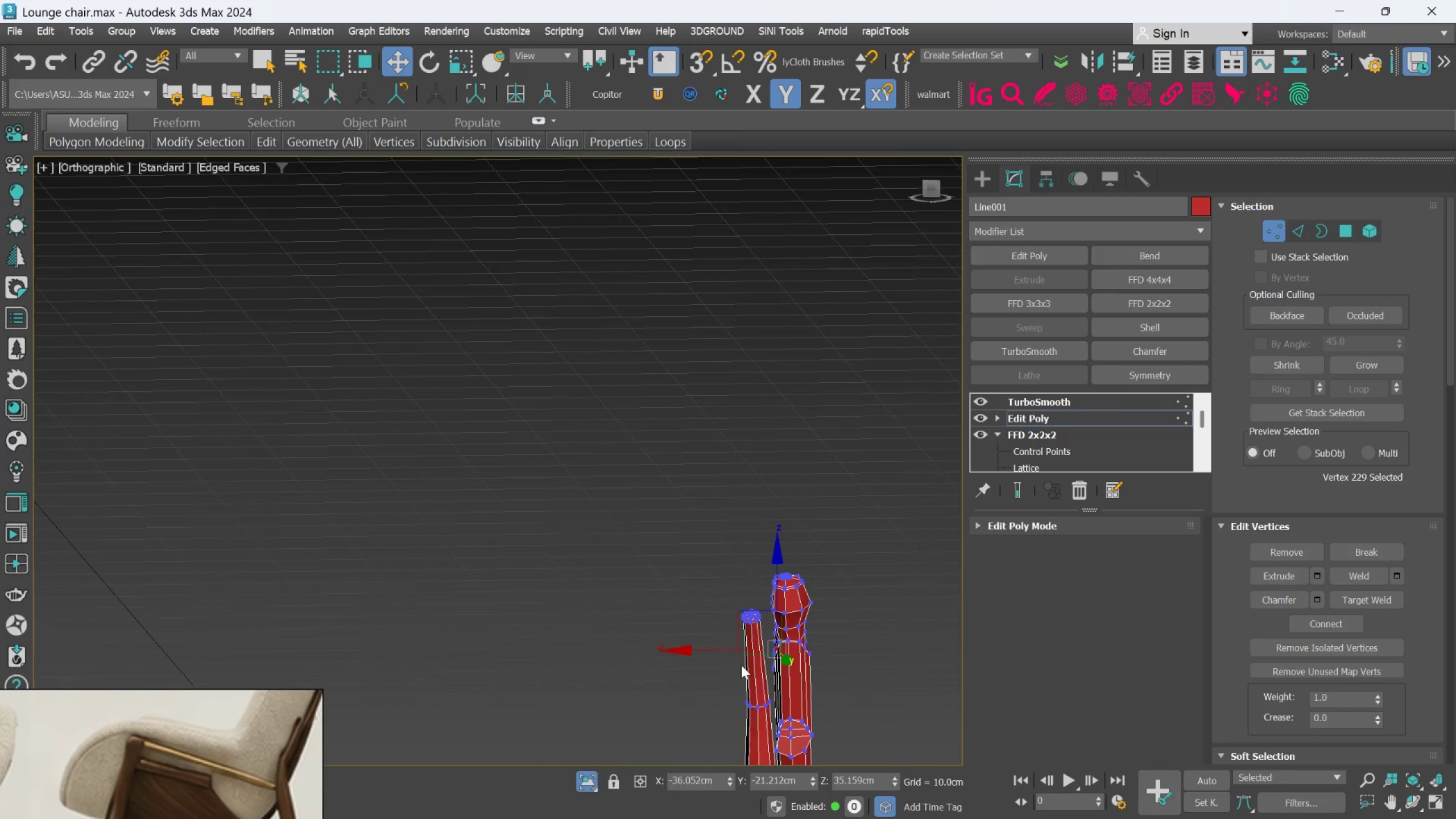 
hold_key(key=AltLeft, duration=0.42)
 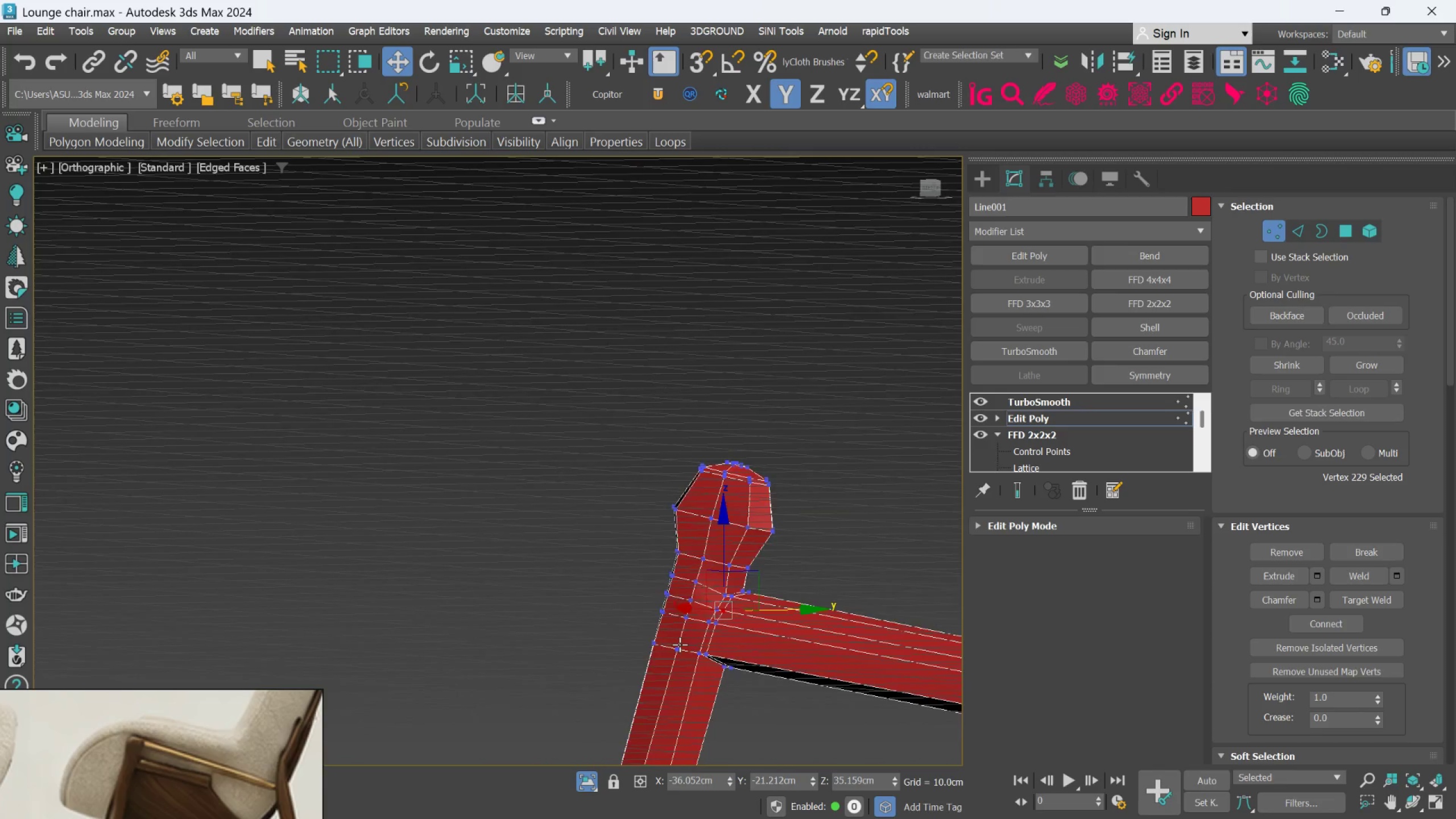 
scroll: coordinate [680, 644], scroll_direction: up, amount: 4.0
 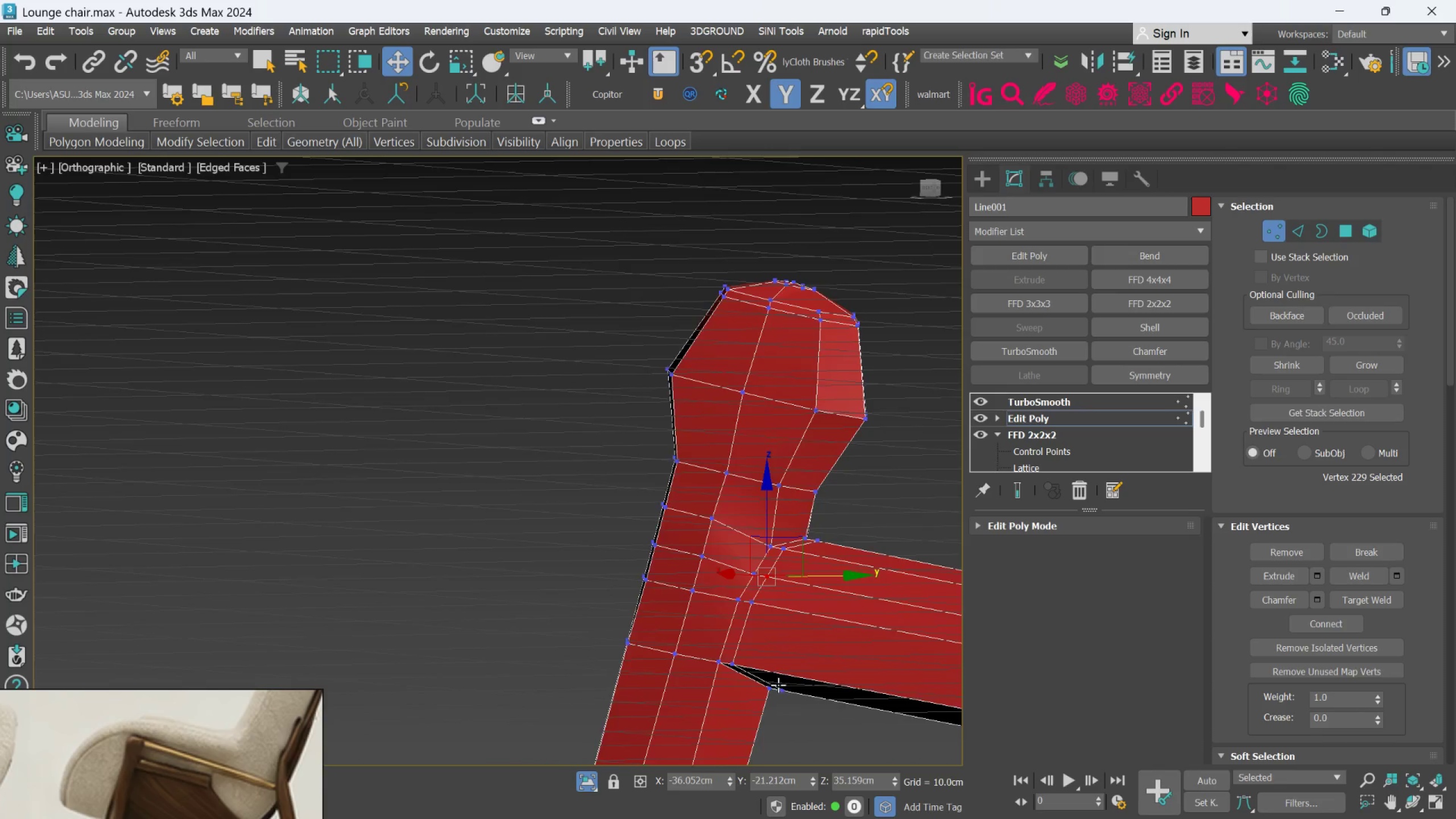 
hold_key(key=AltLeft, duration=0.55)
 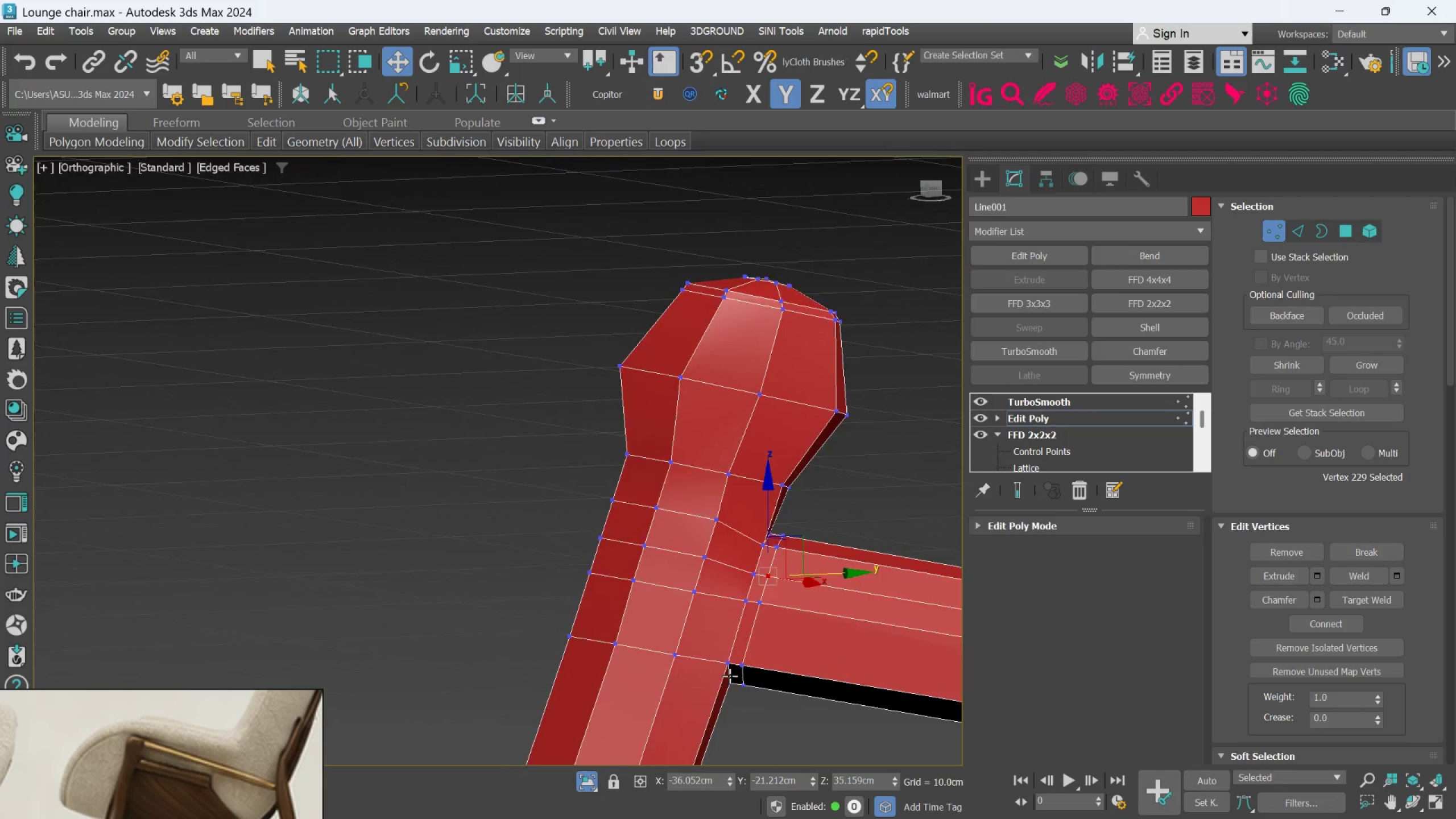 
scroll: coordinate [729, 674], scroll_direction: up, amount: 2.0
 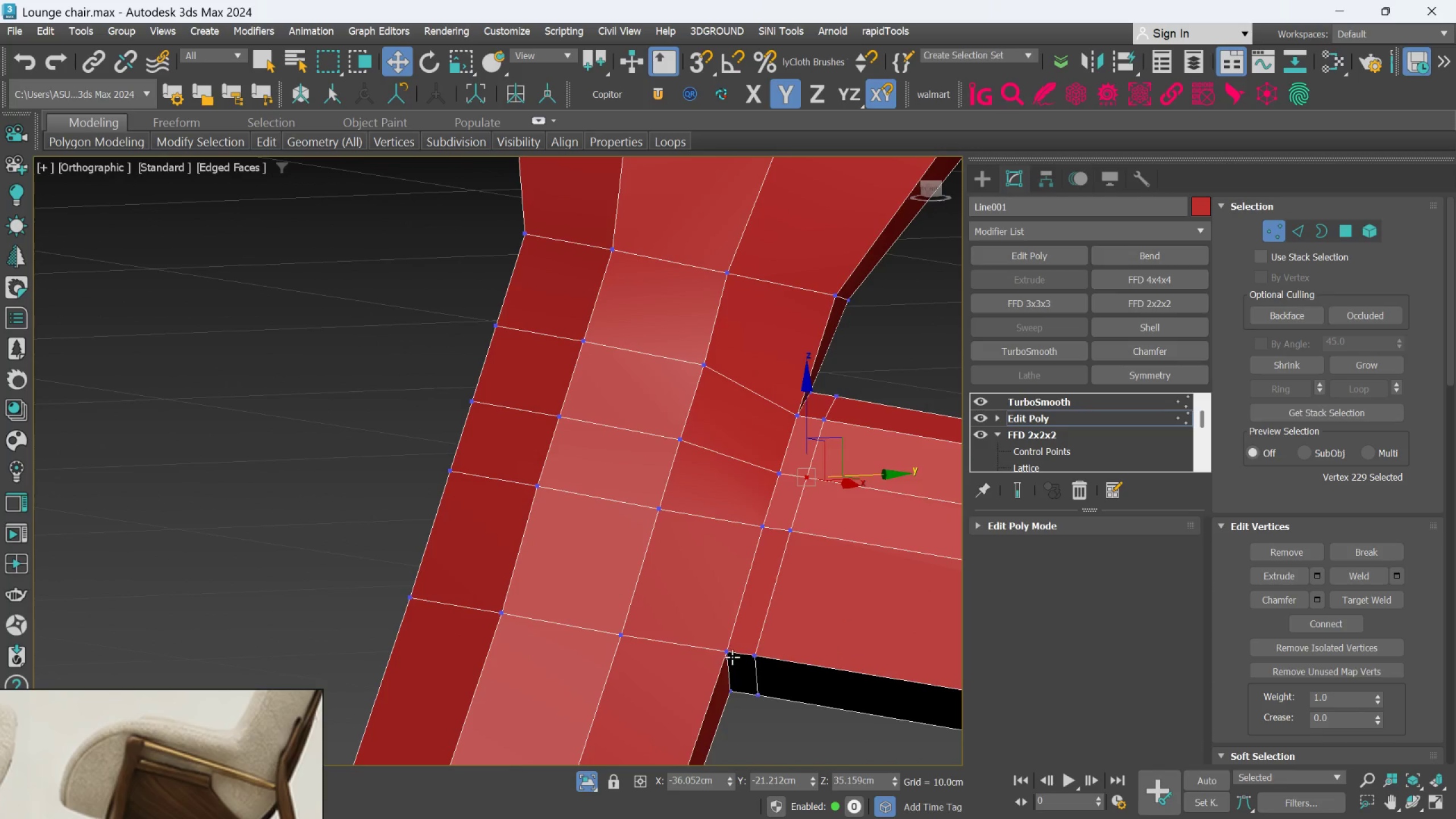 
left_click([731, 655])
 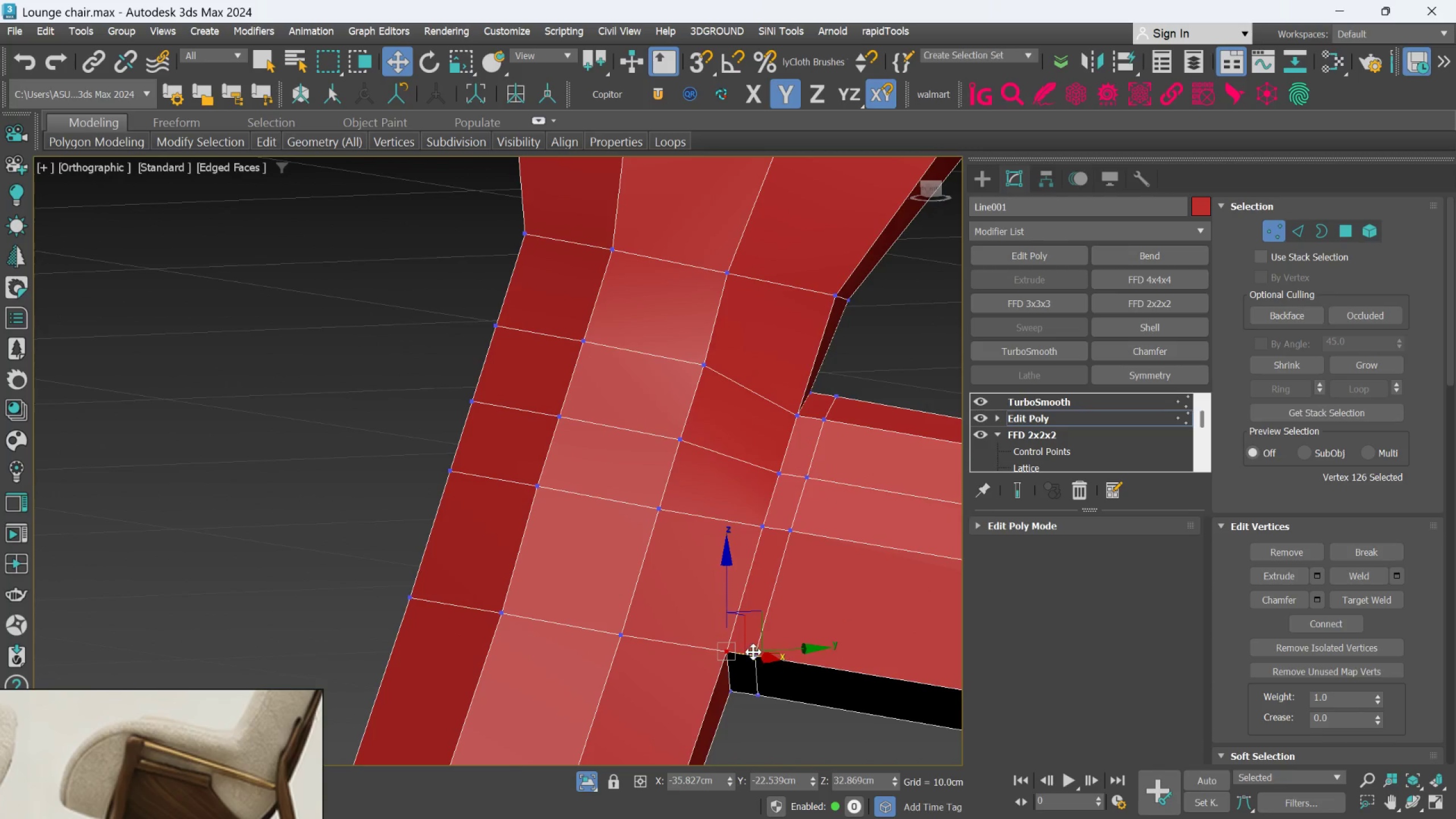 
double_click([753, 652])
 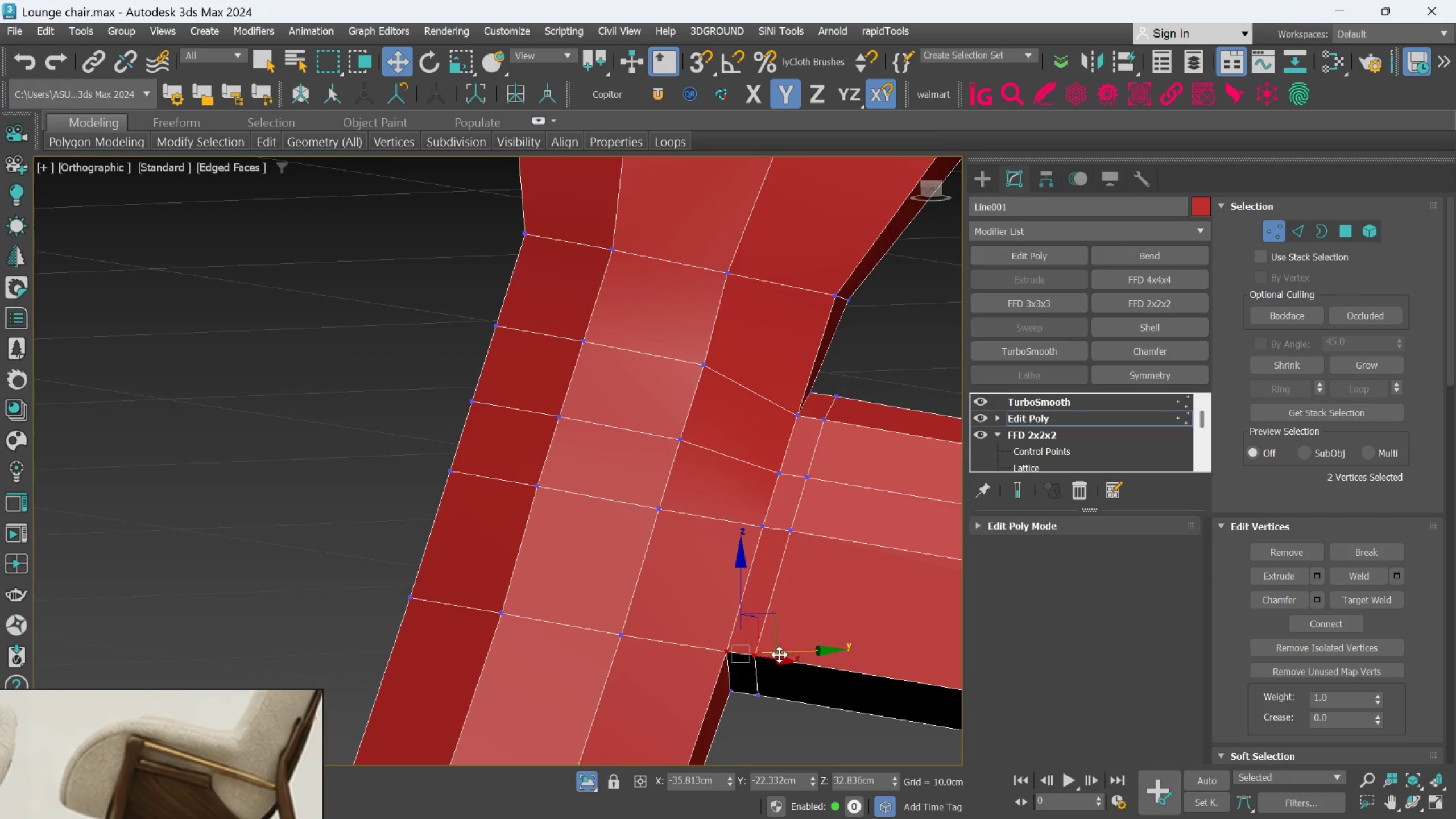 
scroll: coordinate [781, 663], scroll_direction: down, amount: 2.0
 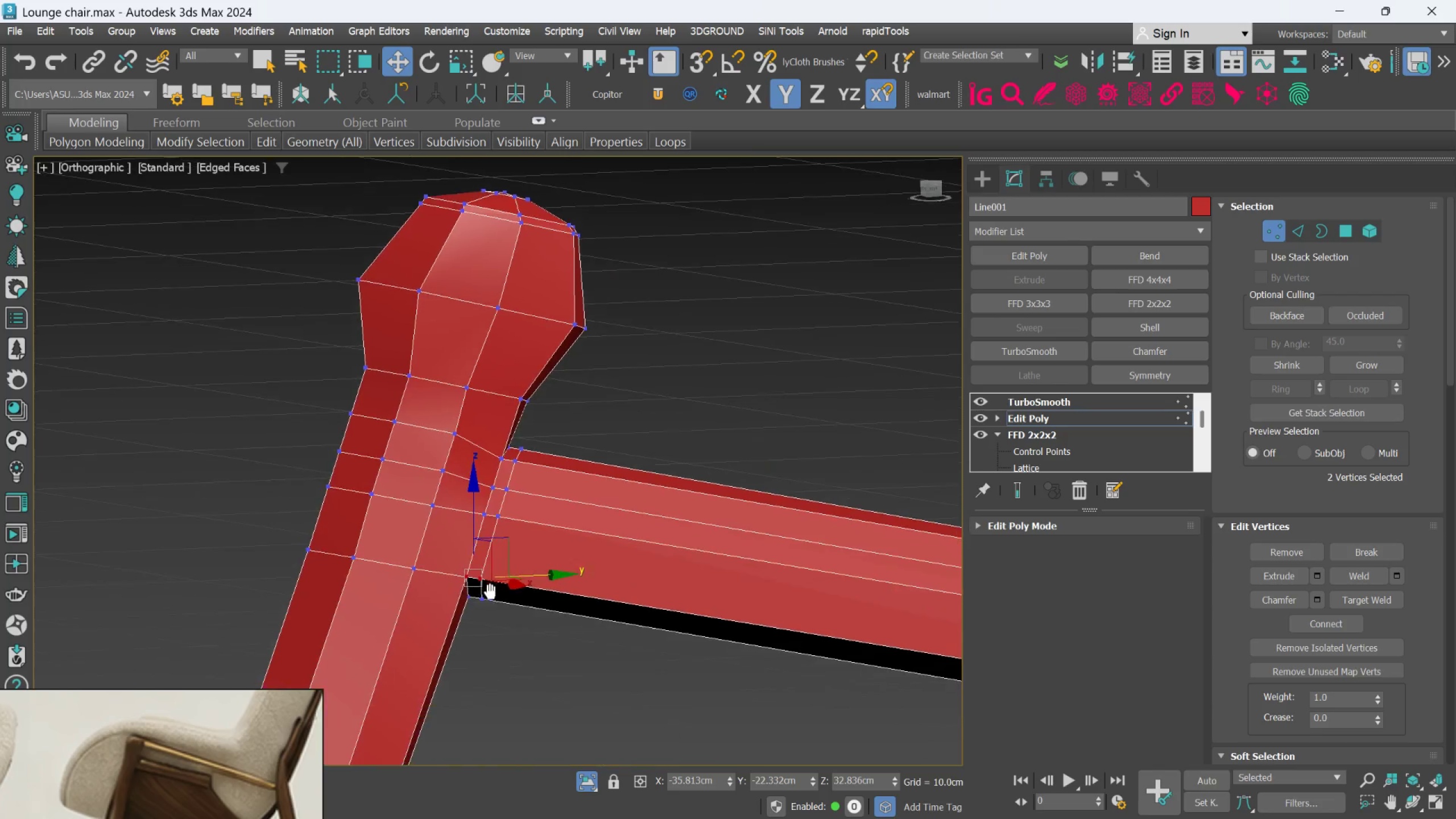 
hold_key(key=AltLeft, duration=0.42)
scroll: coordinate [569, 623], scroll_direction: down, amount: 3.0
 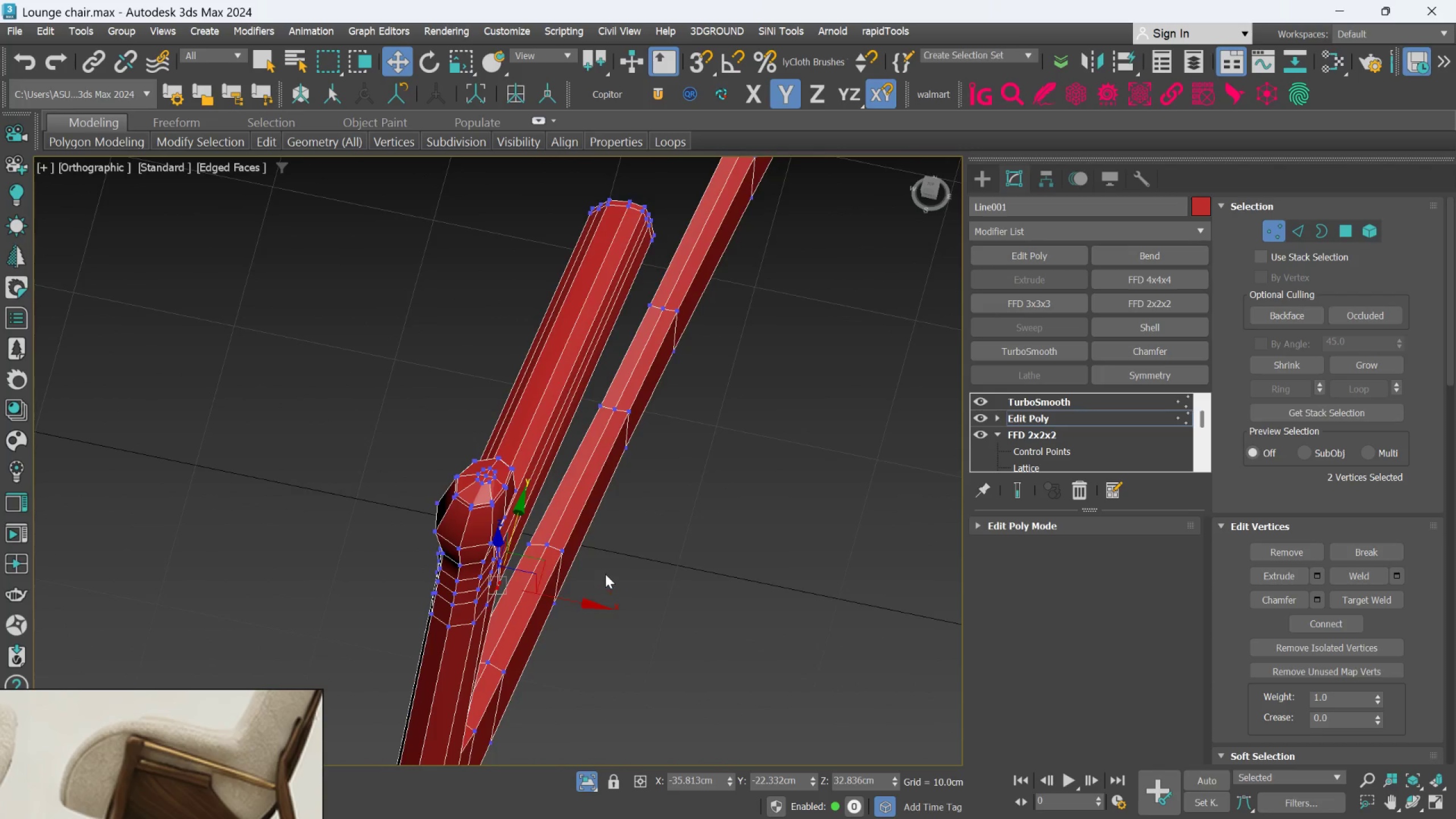 
hold_key(key=AltLeft, duration=0.38)
 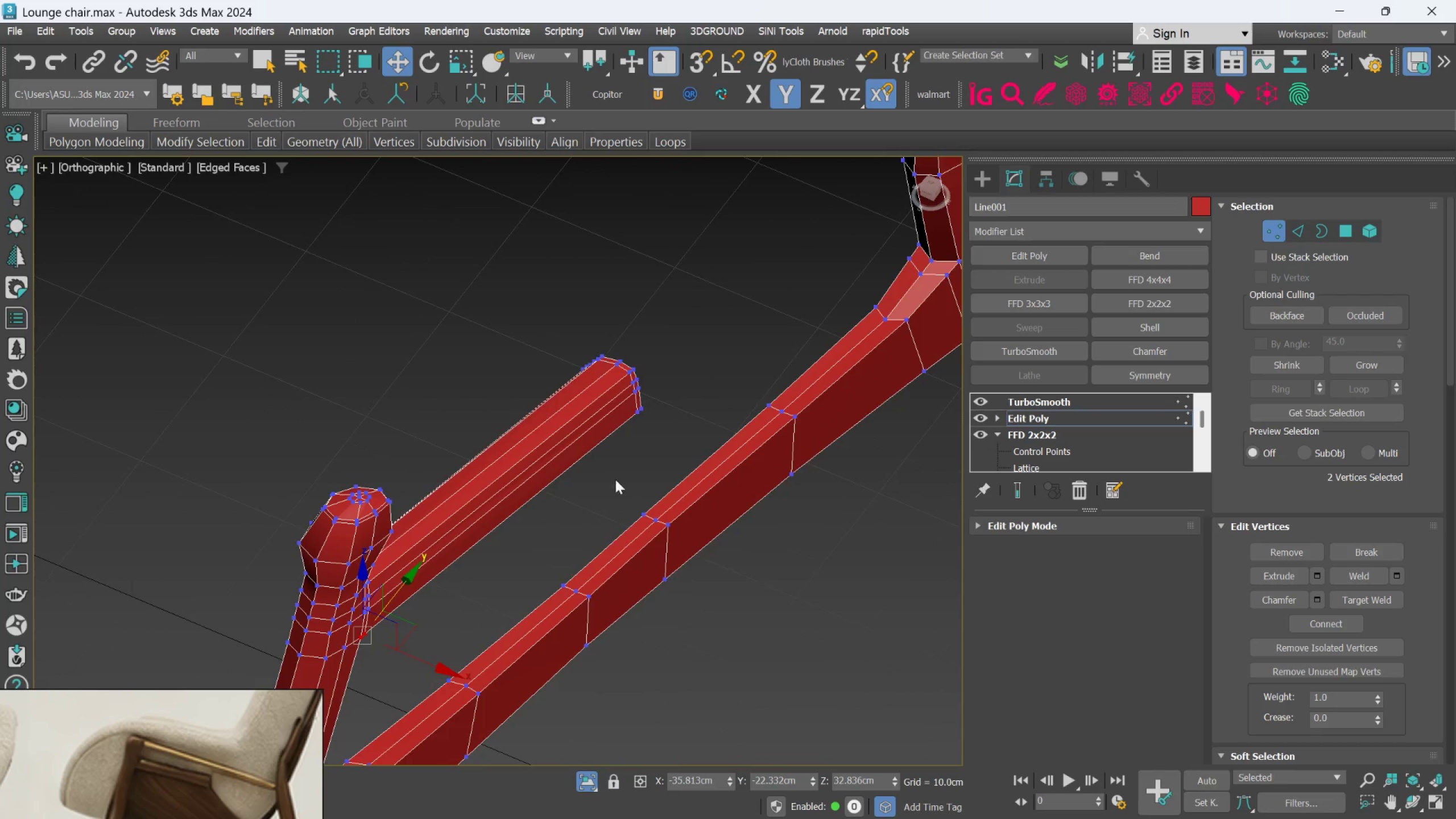 
scroll: coordinate [621, 437], scroll_direction: up, amount: 2.0
 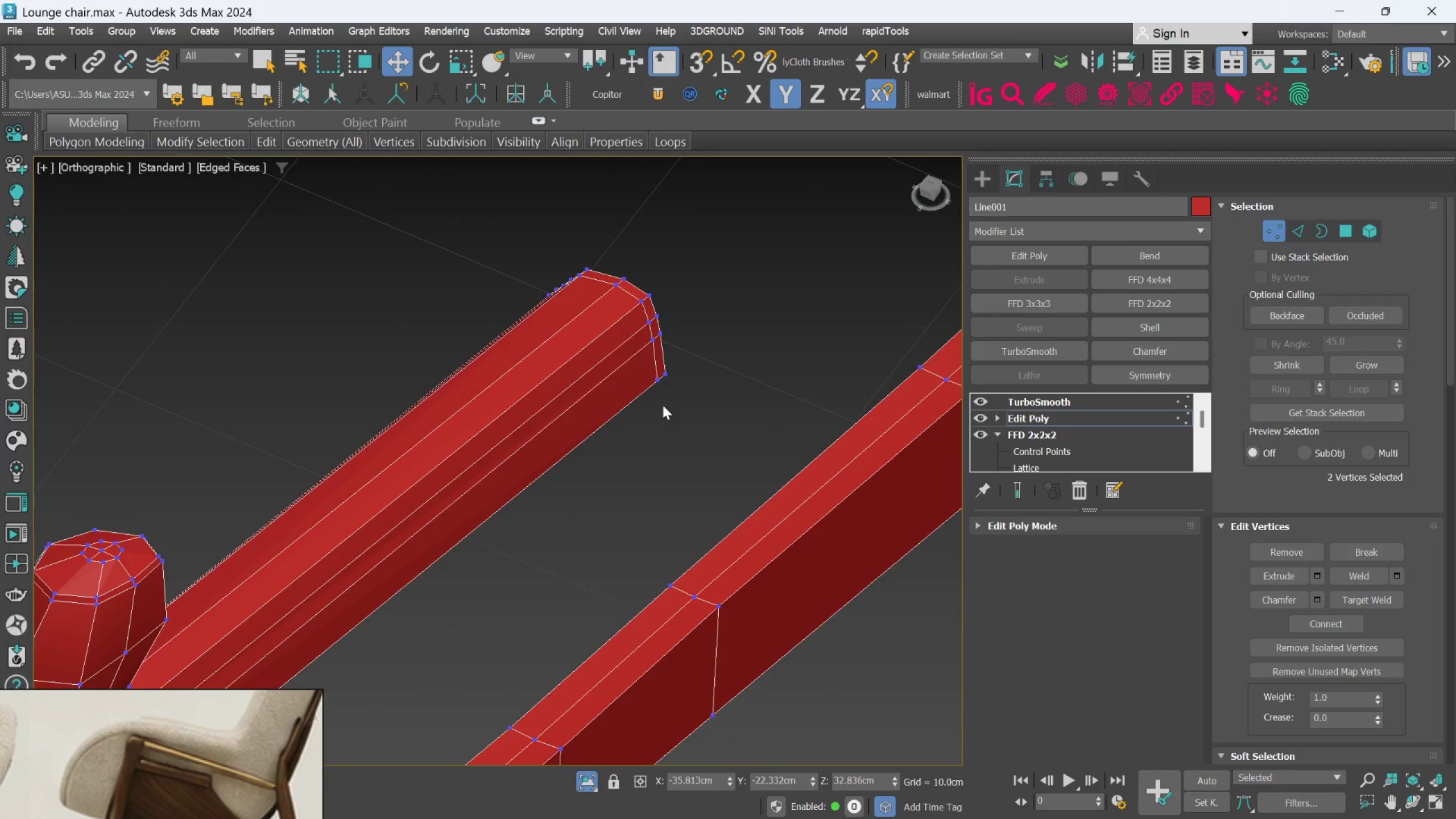 
hold_key(key=AltLeft, duration=1.5)
left_click([664, 383])
 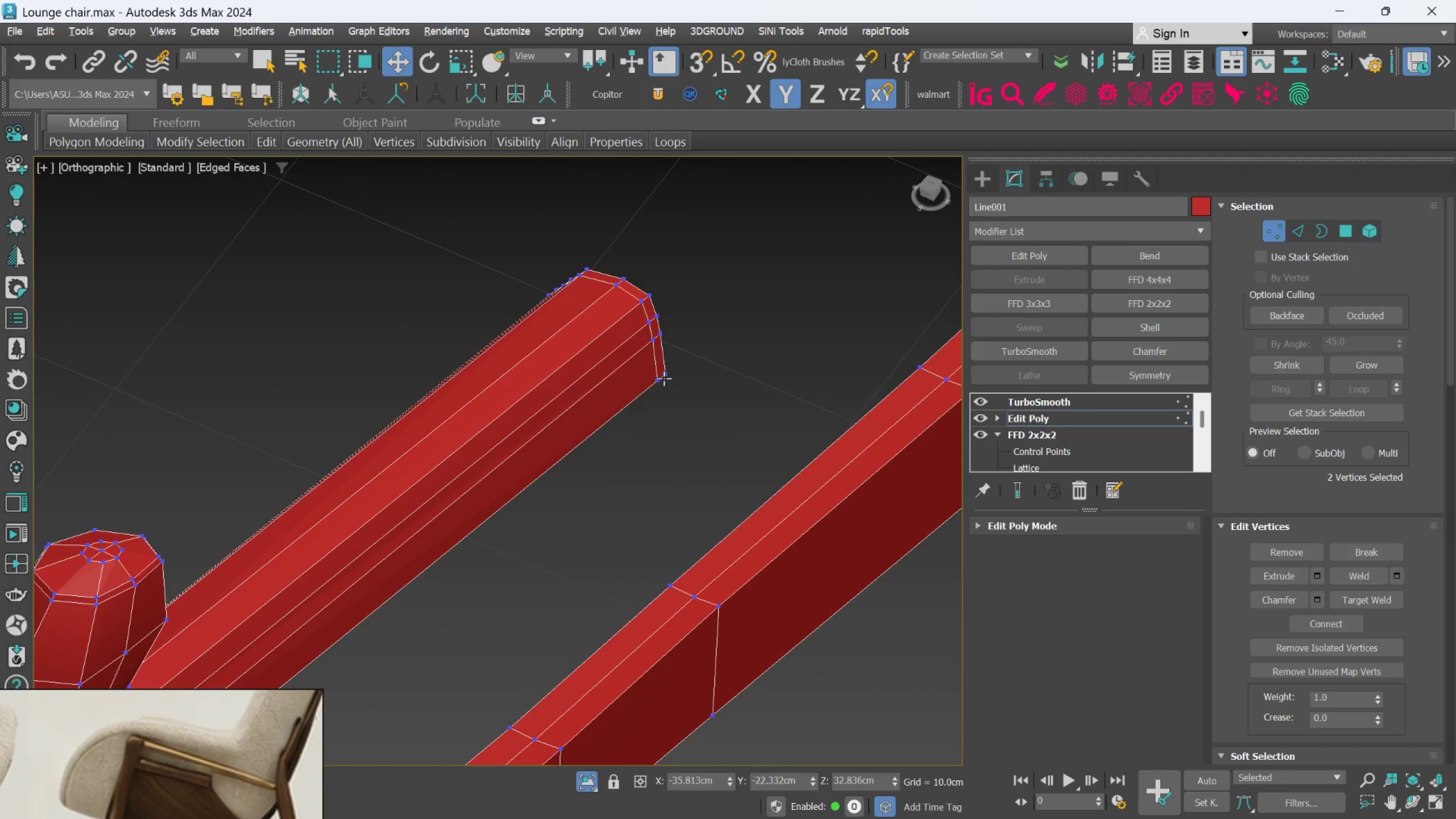 
left_click([655, 384])
 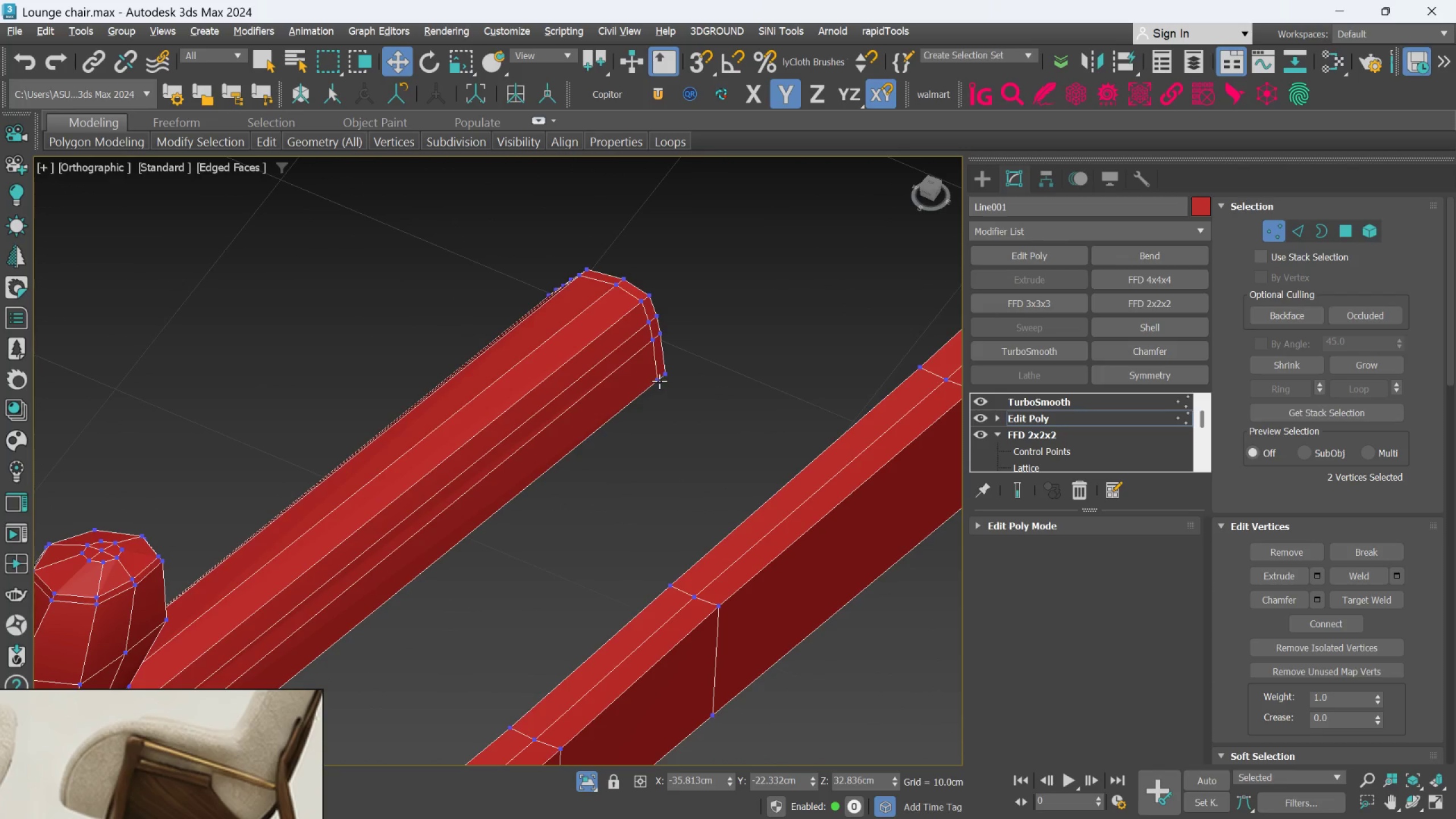 
hold_key(key=AltLeft, duration=0.31)
 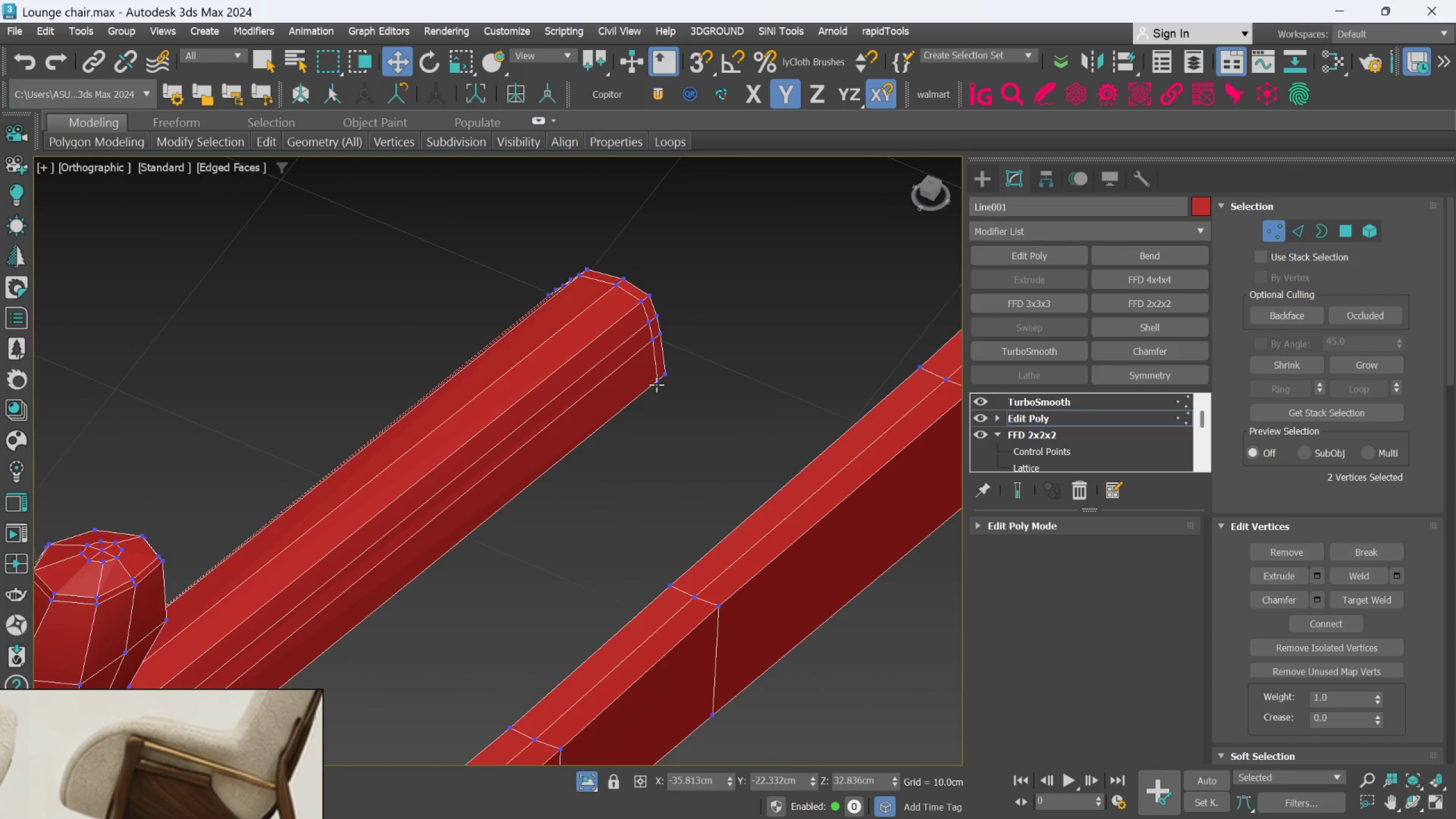 
scroll: coordinate [656, 390], scroll_direction: up, amount: 2.0
 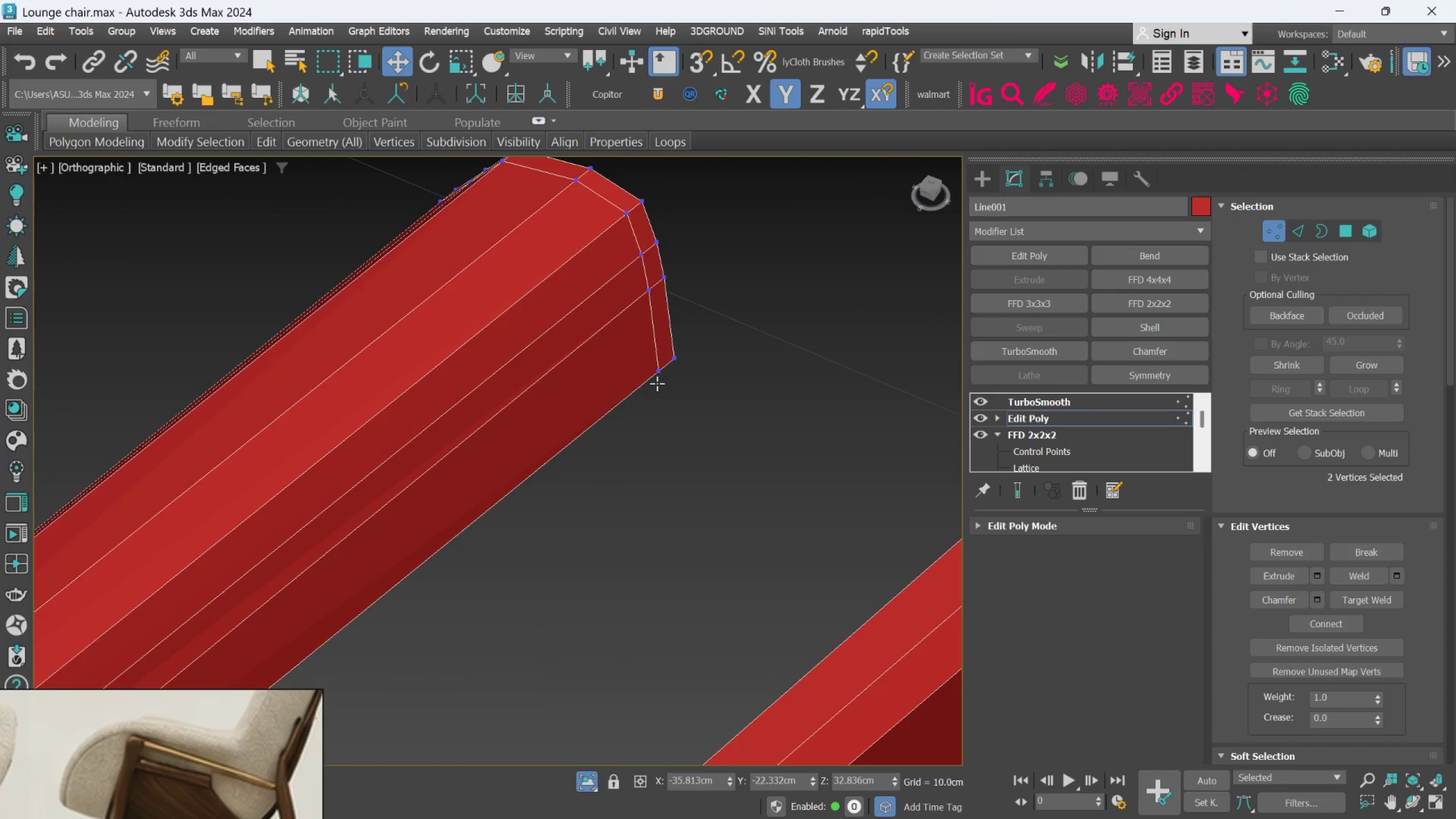 
hold_key(key=ControlLeft, duration=1.51)
left_click([657, 377])
 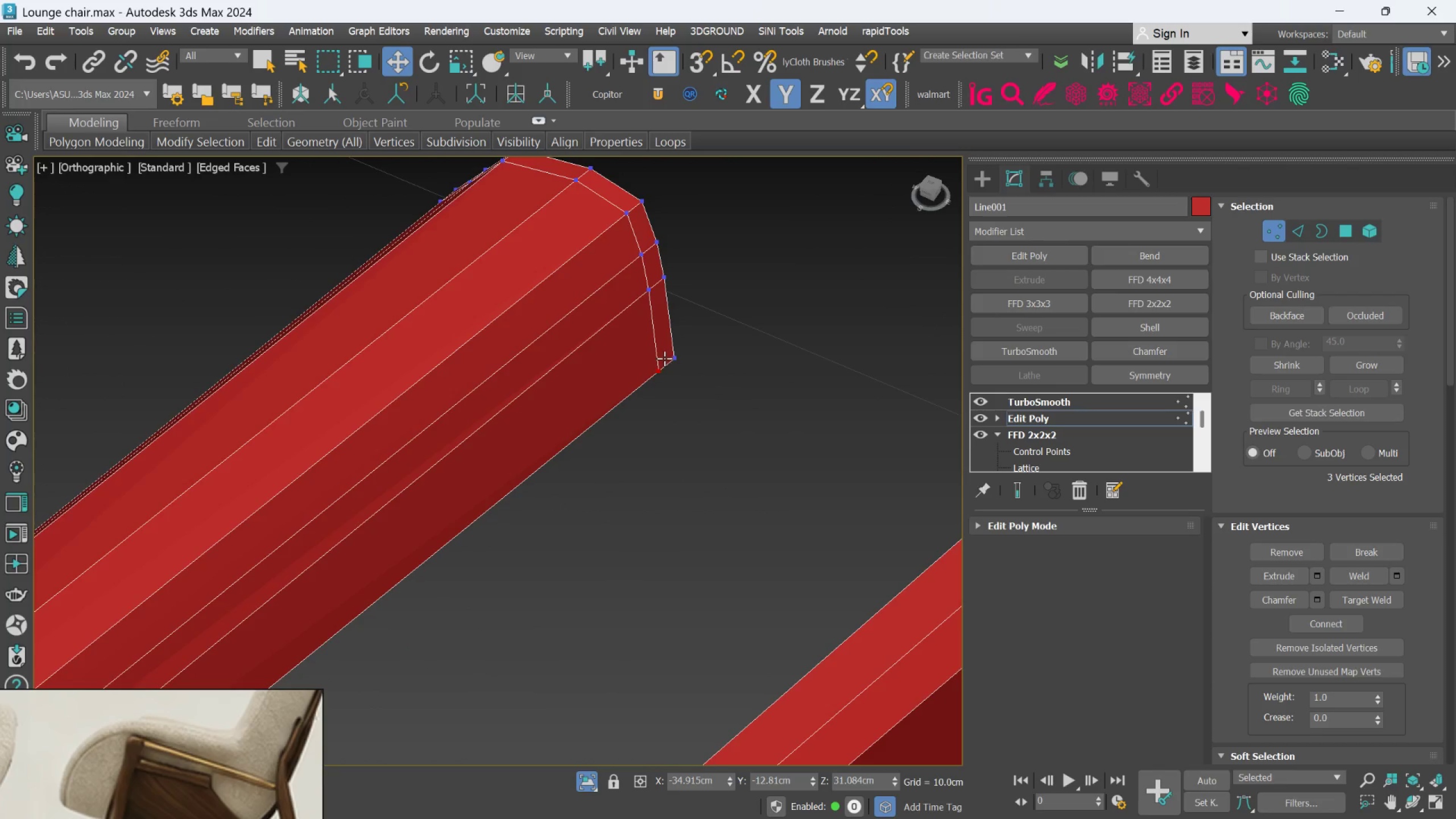 
left_click([664, 358])
 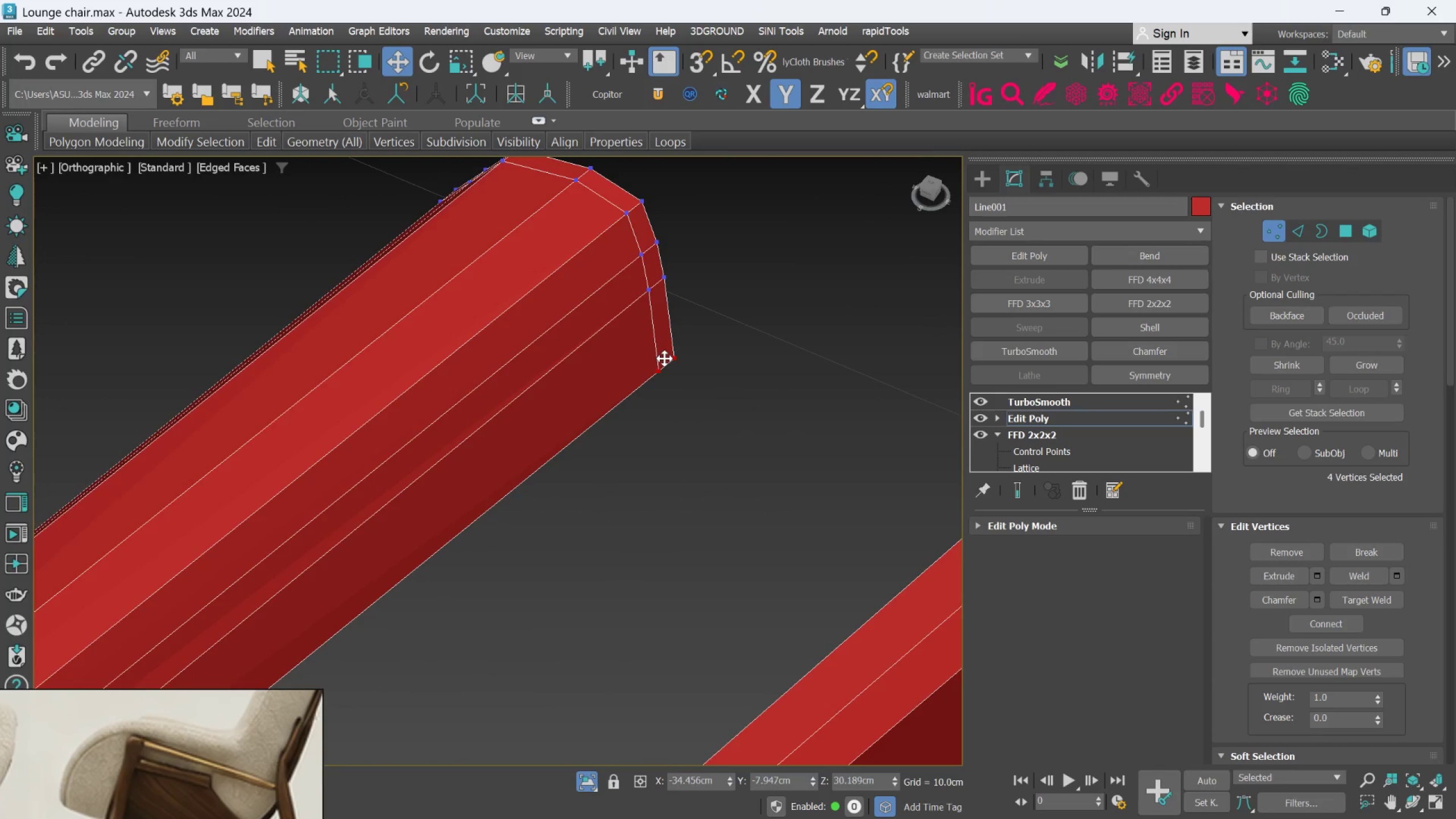 
key(Control+ControlLeft)
 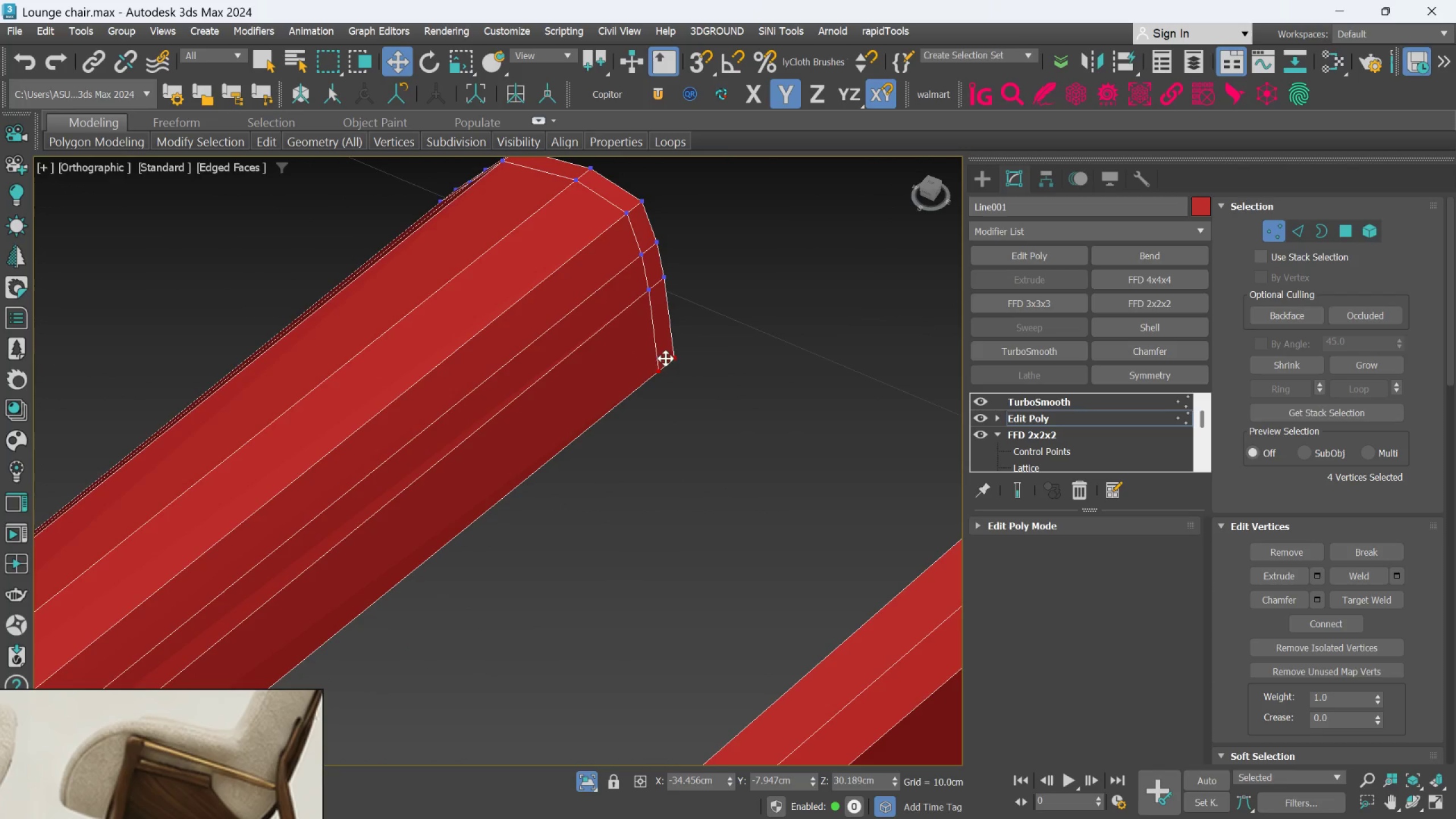 
key(Control+ControlLeft)
 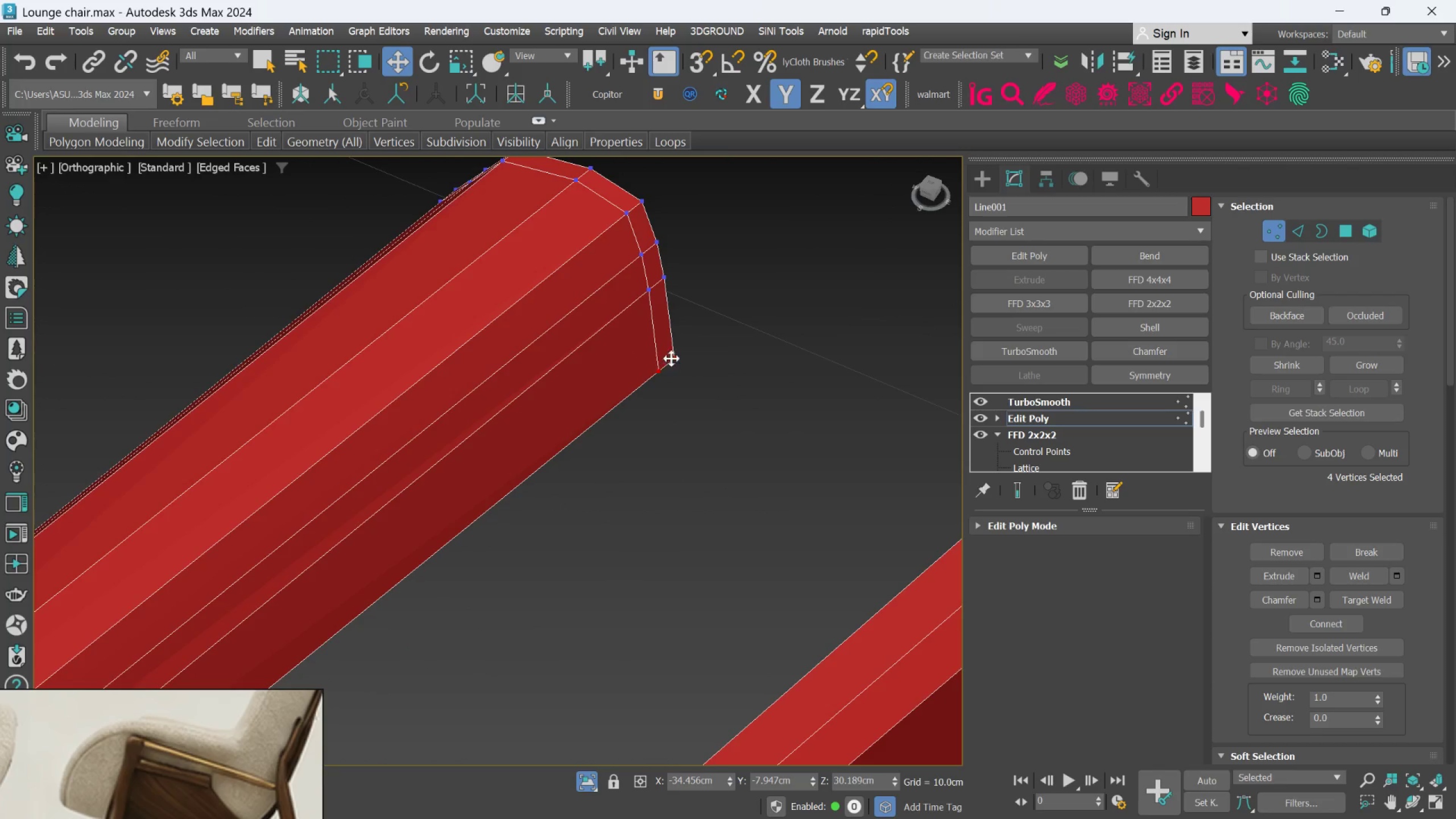 
key(Control+ControlLeft)
 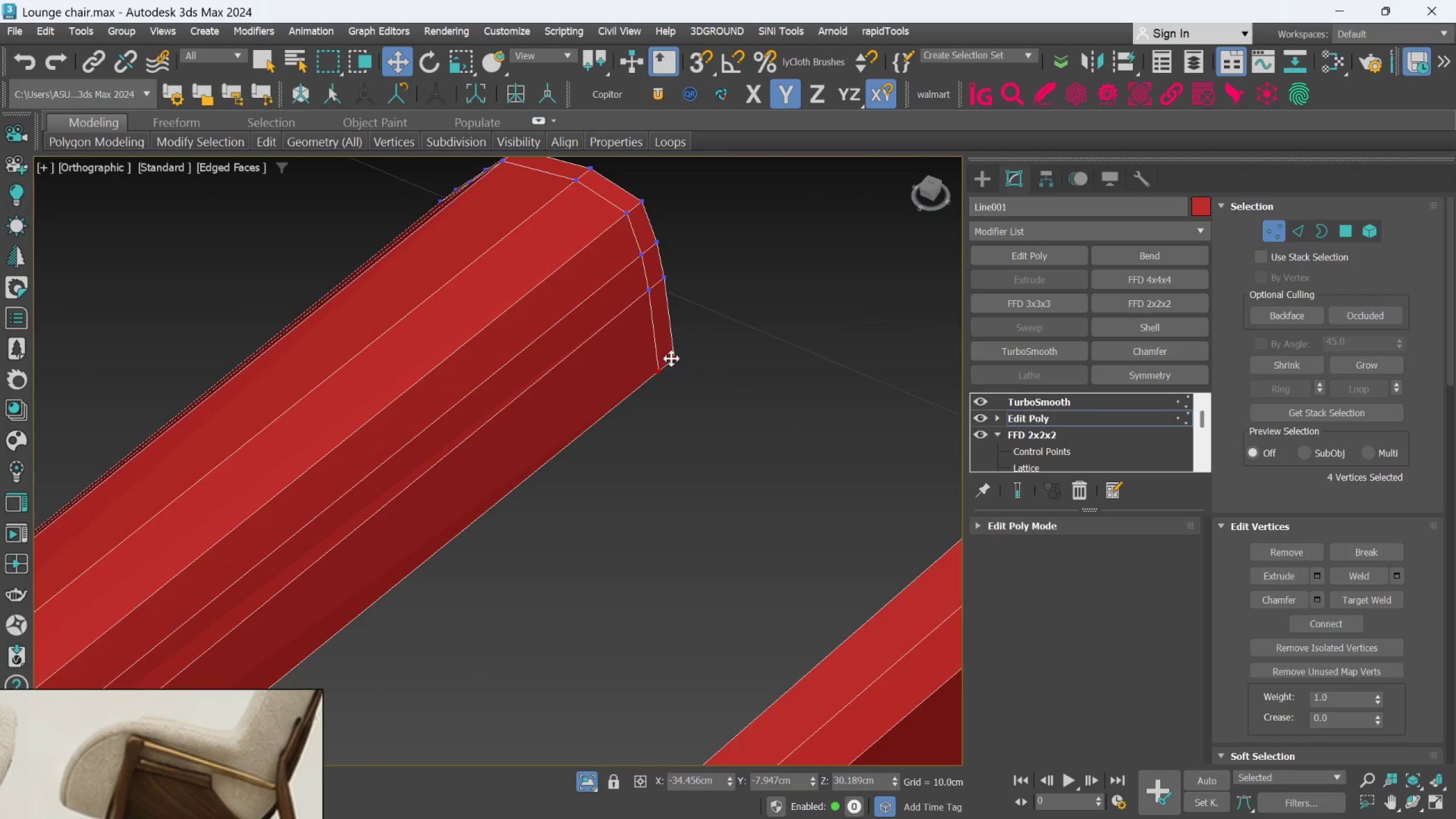 
key(Control+ControlLeft)
 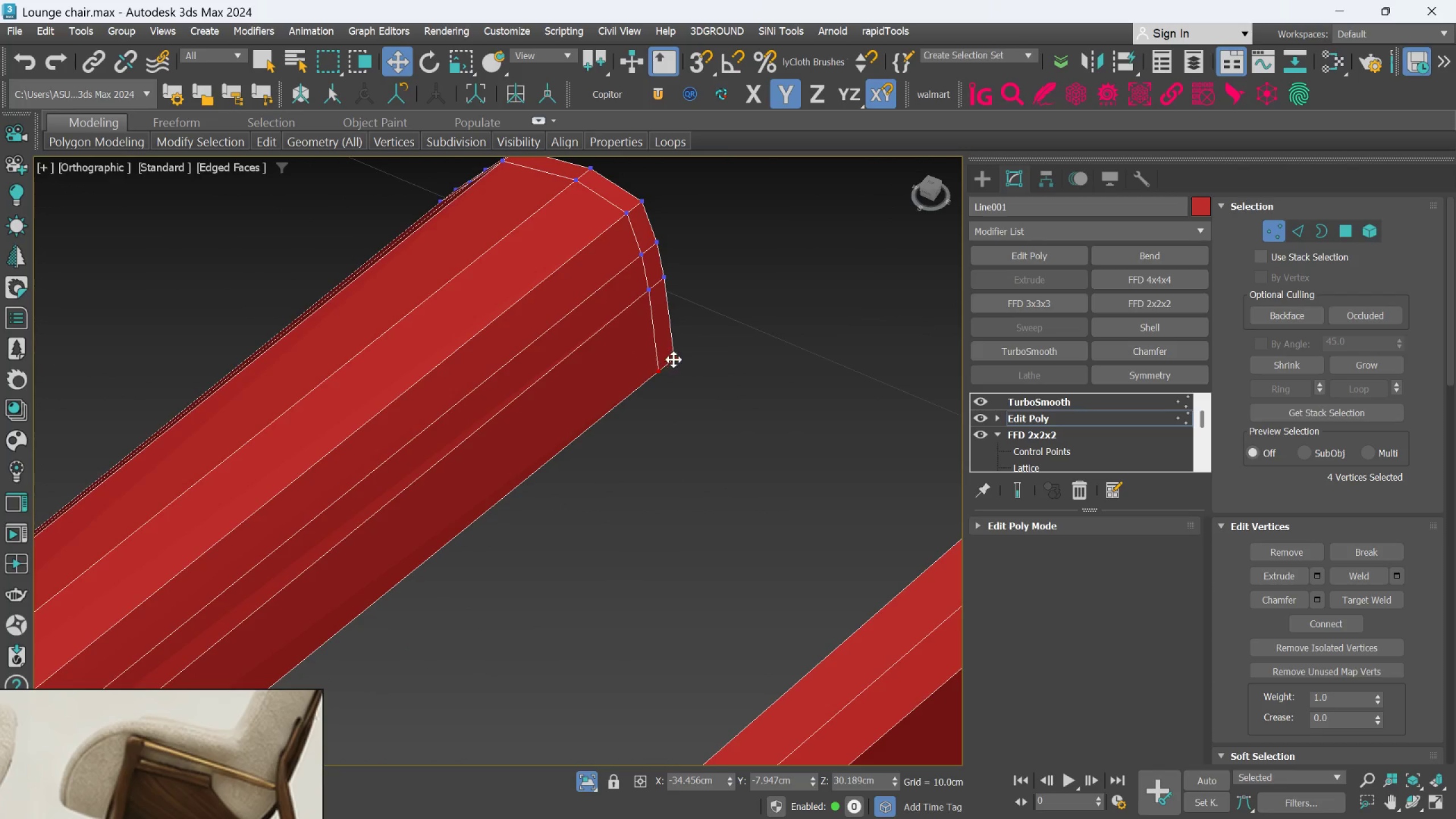 
key(Control+ControlLeft)
 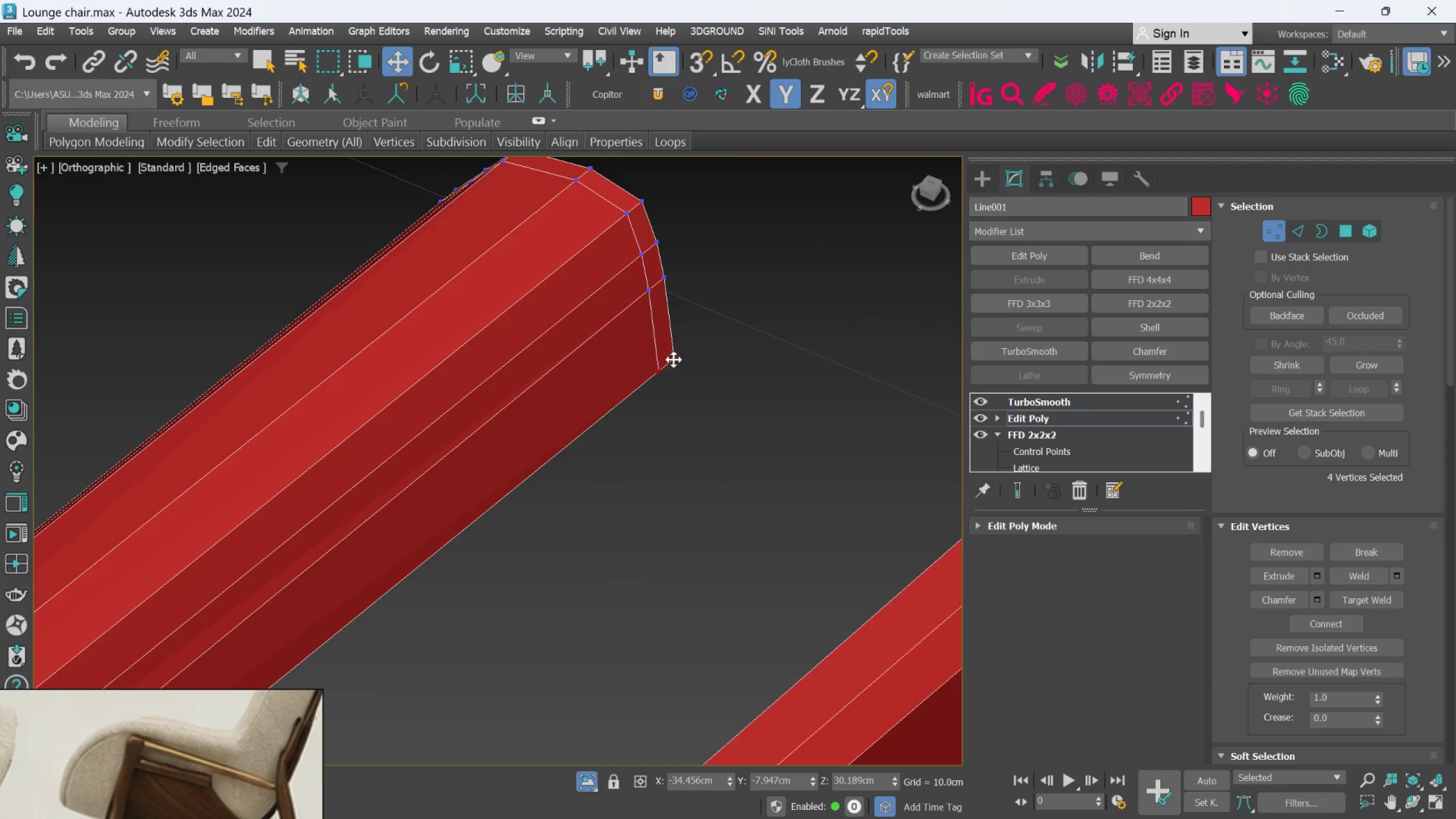 
key(Control+ControlLeft)
 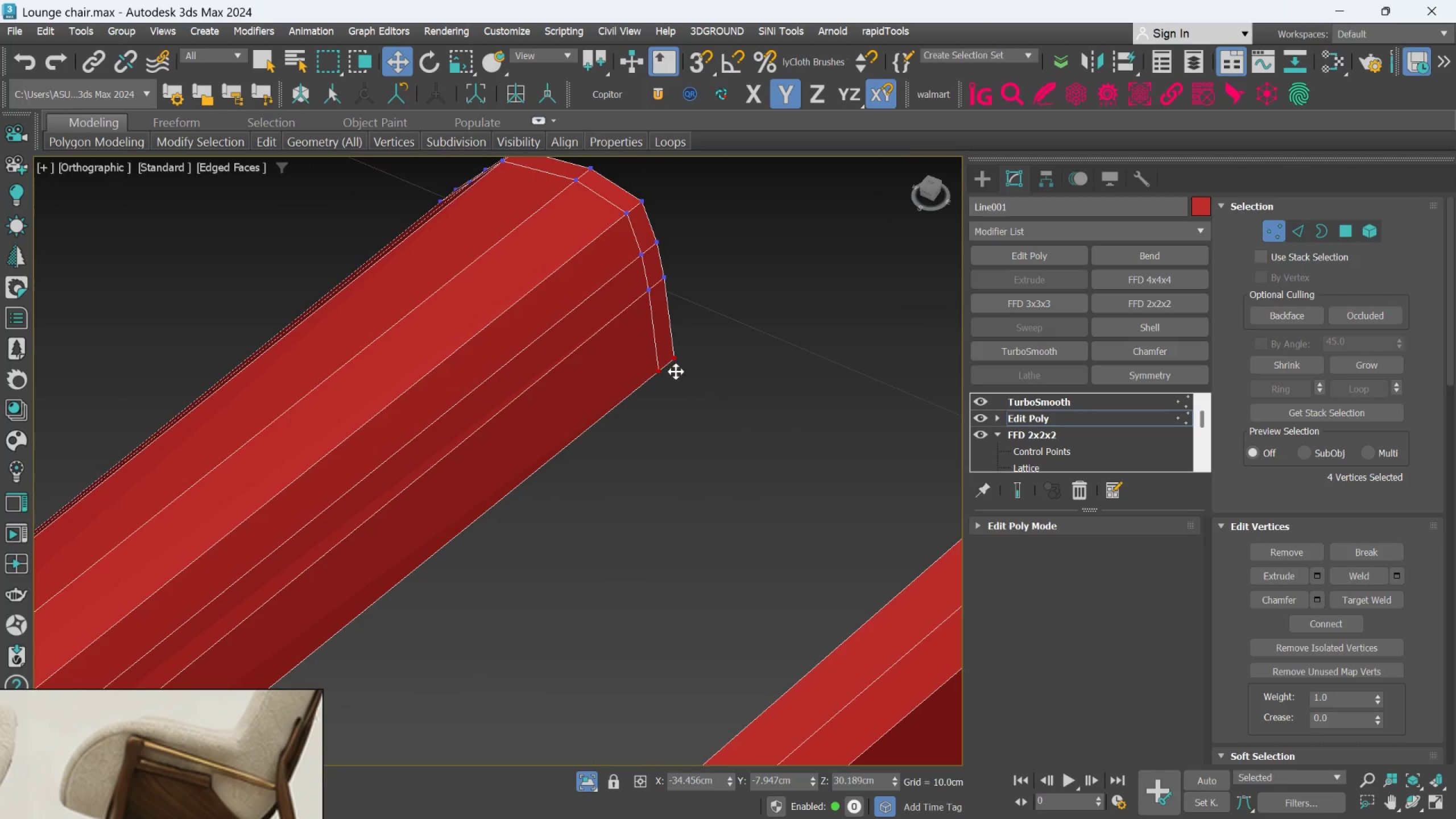 
hold_key(key=ControlLeft, duration=4.99)
scroll: coordinate [658, 495], scroll_direction: down, amount: 3.0
 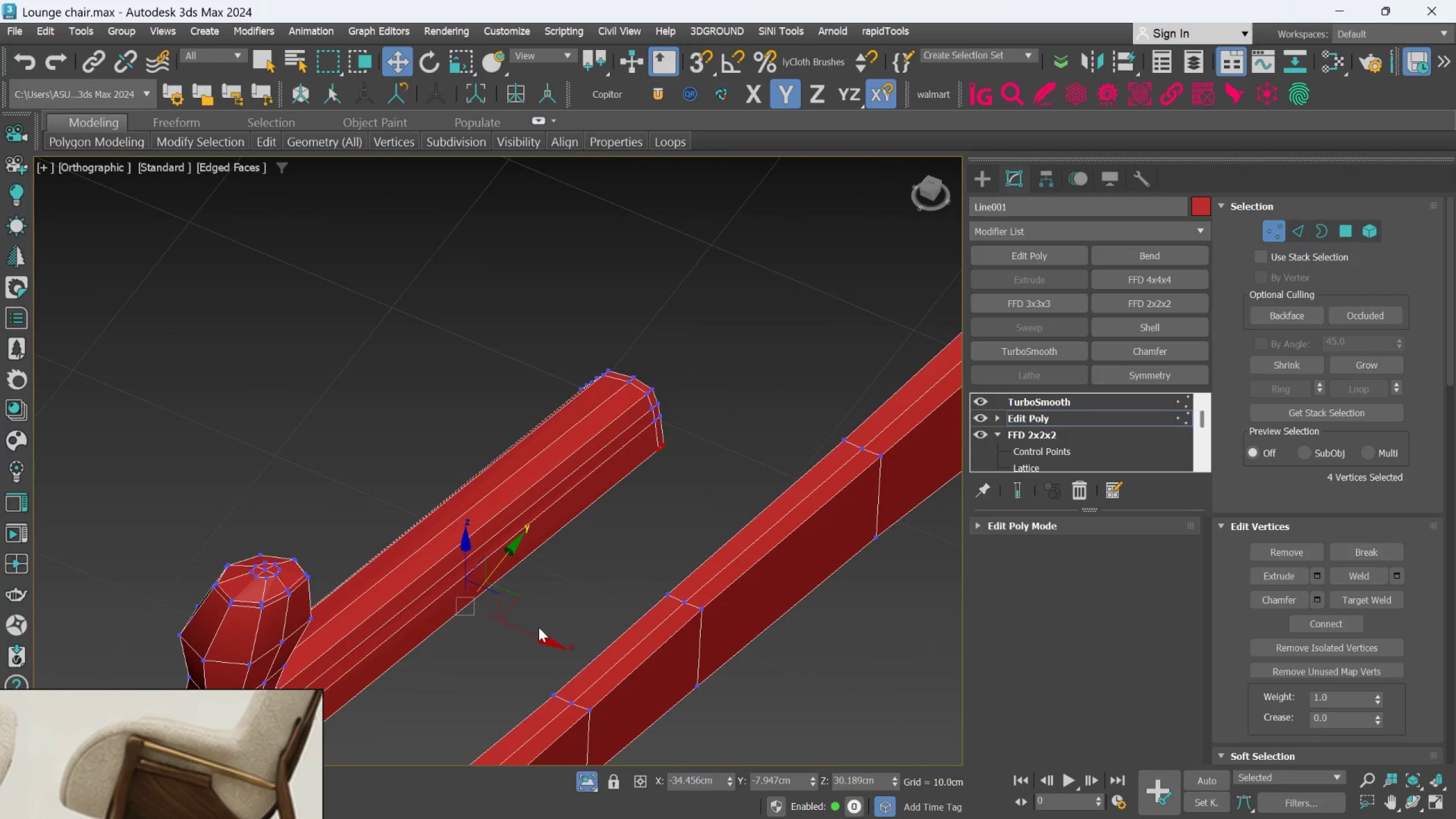 
left_click_drag(start_coordinate=[538, 629], to_coordinate=[528, 617])
 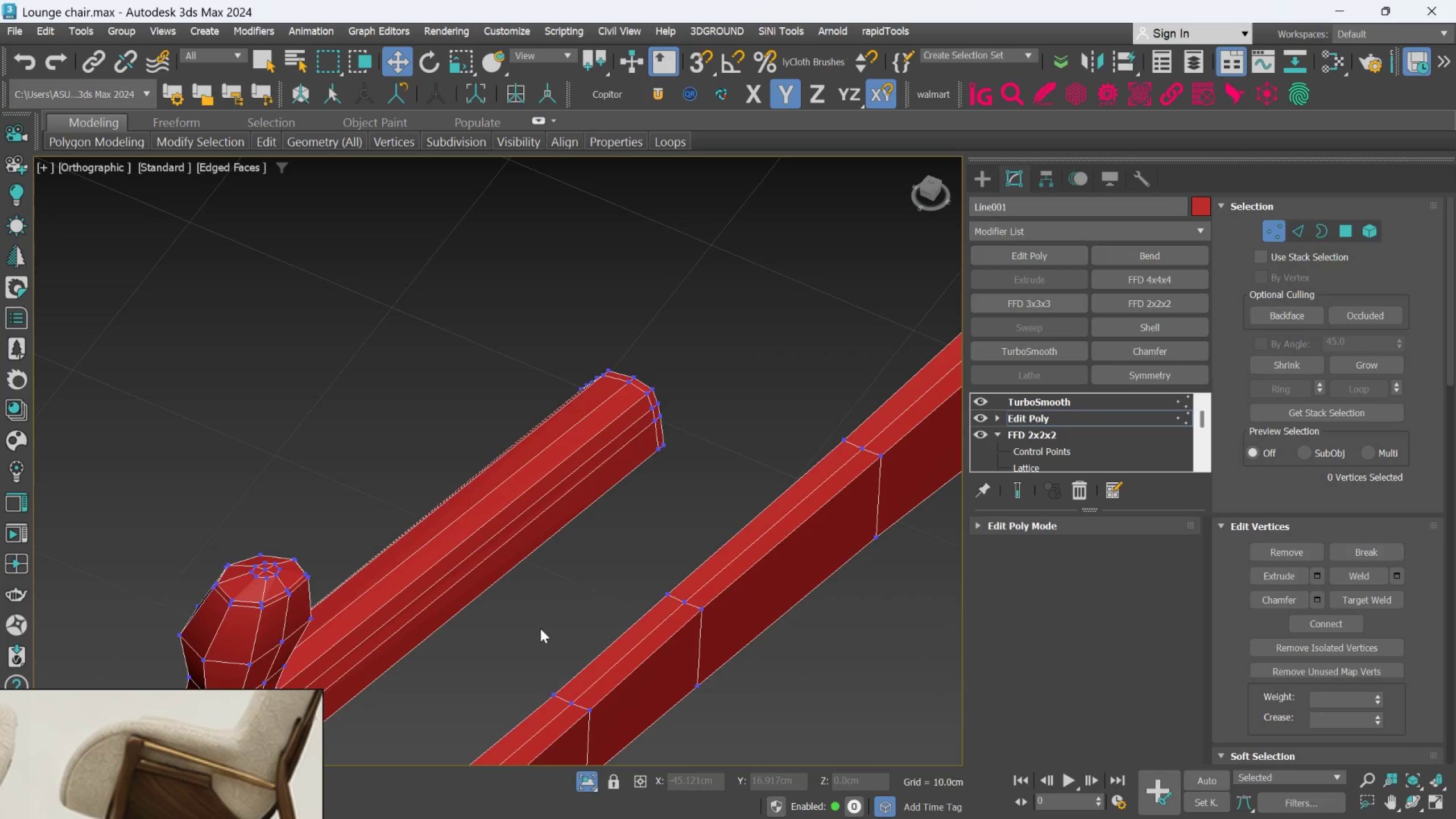 
key(Control+Z)
 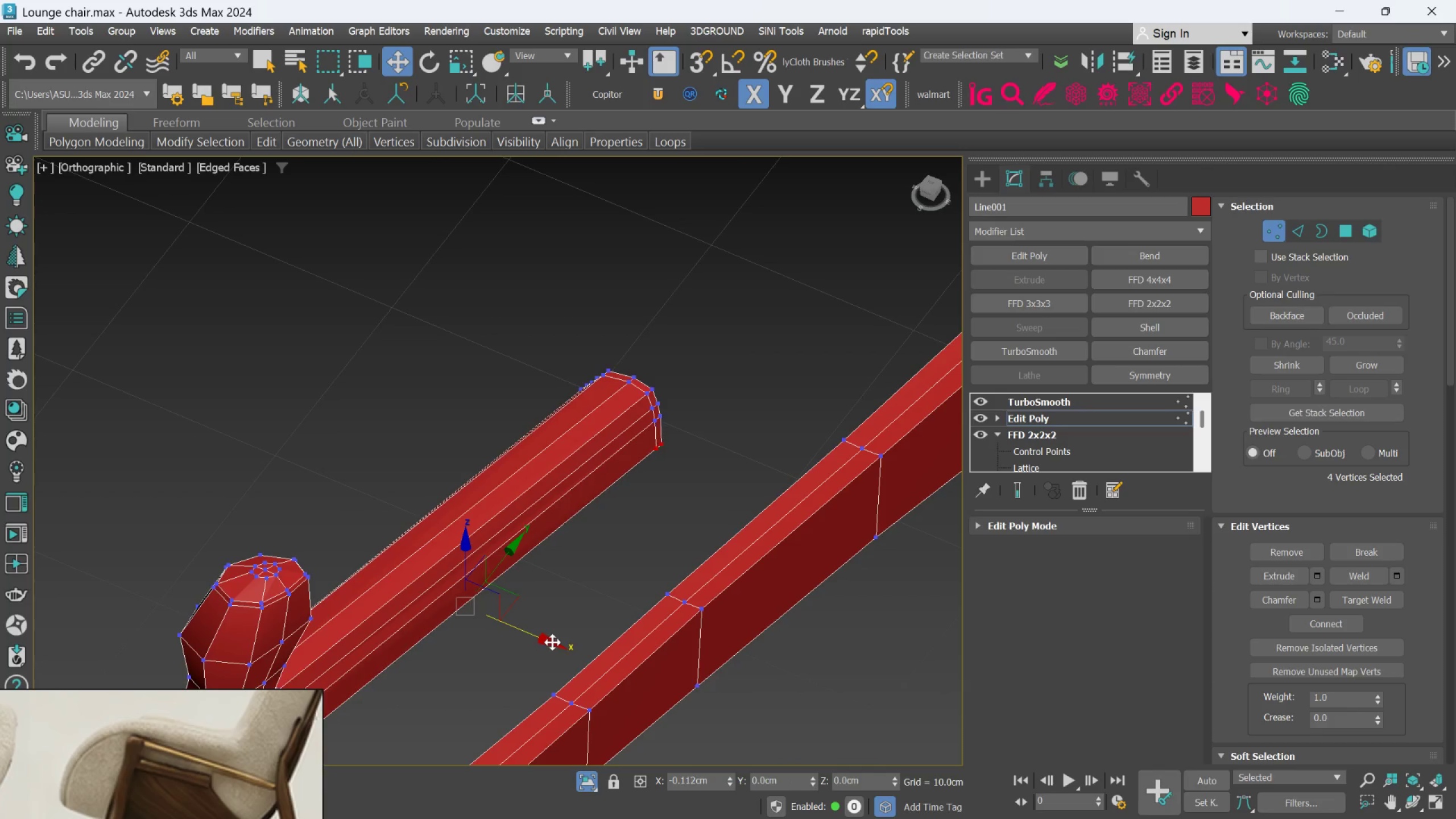 
hold_key(key=AltLeft, duration=1.09)
 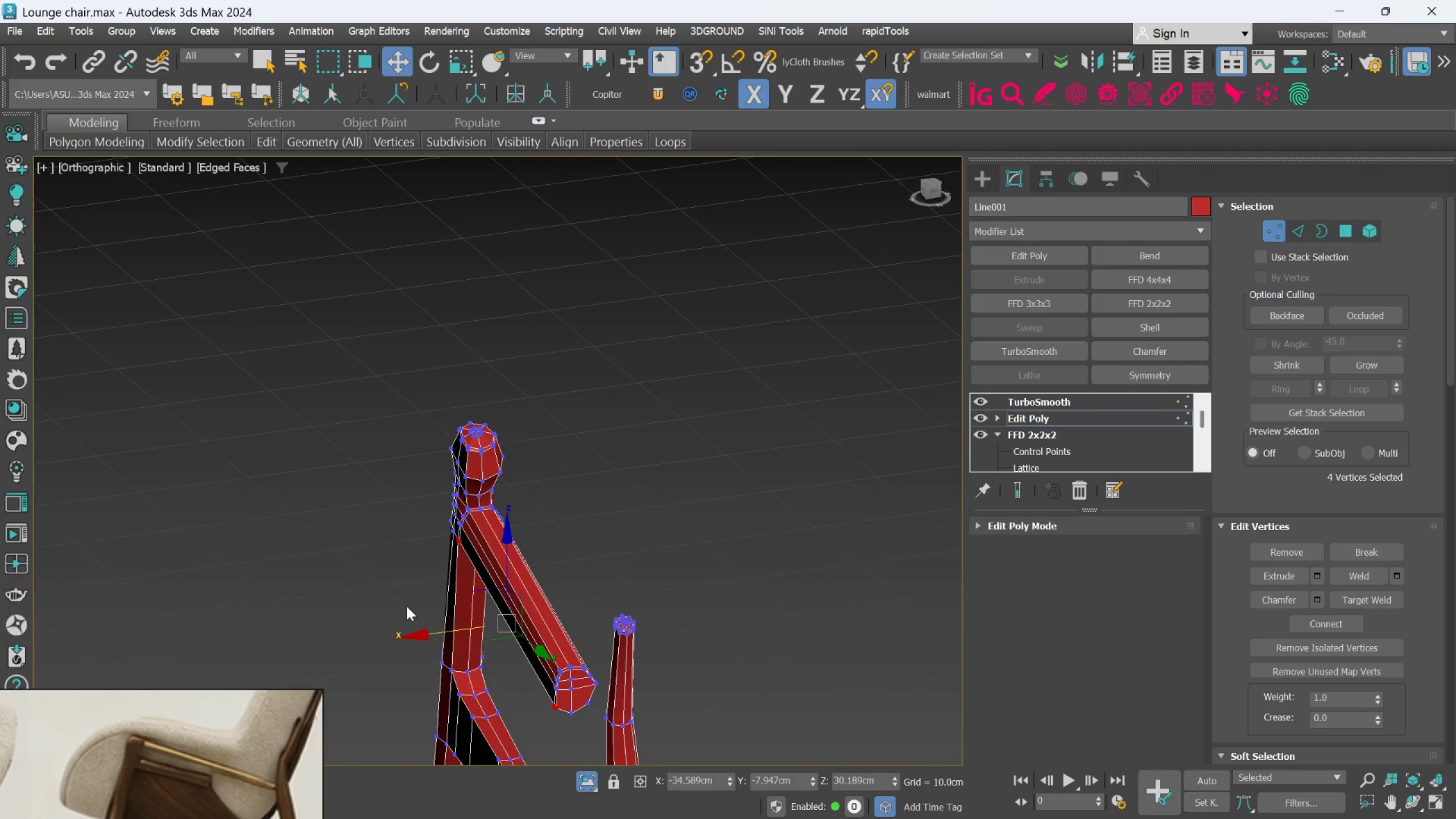 
scroll: coordinate [551, 642], scroll_direction: down, amount: 2.0
 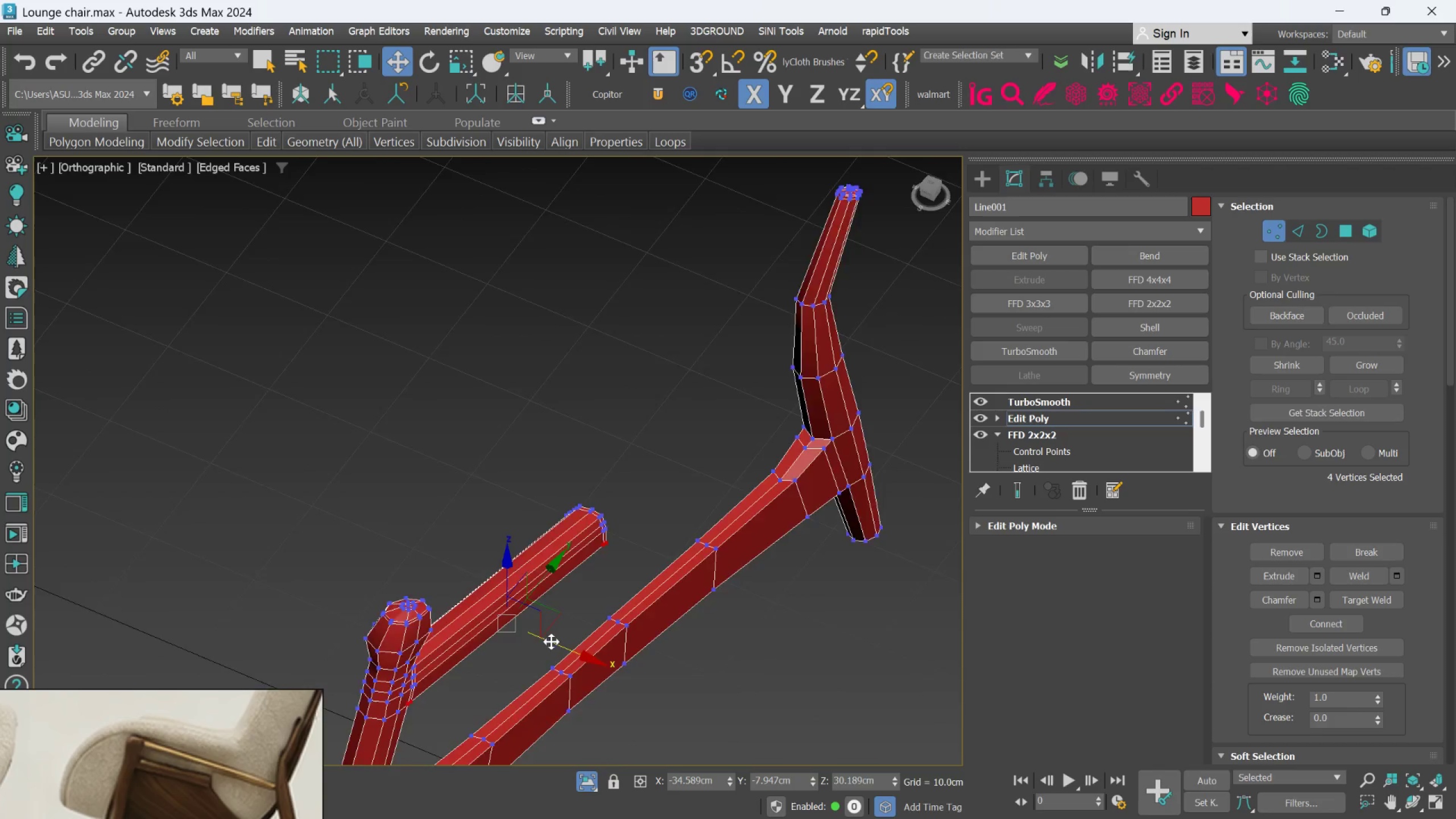 
key(F)
 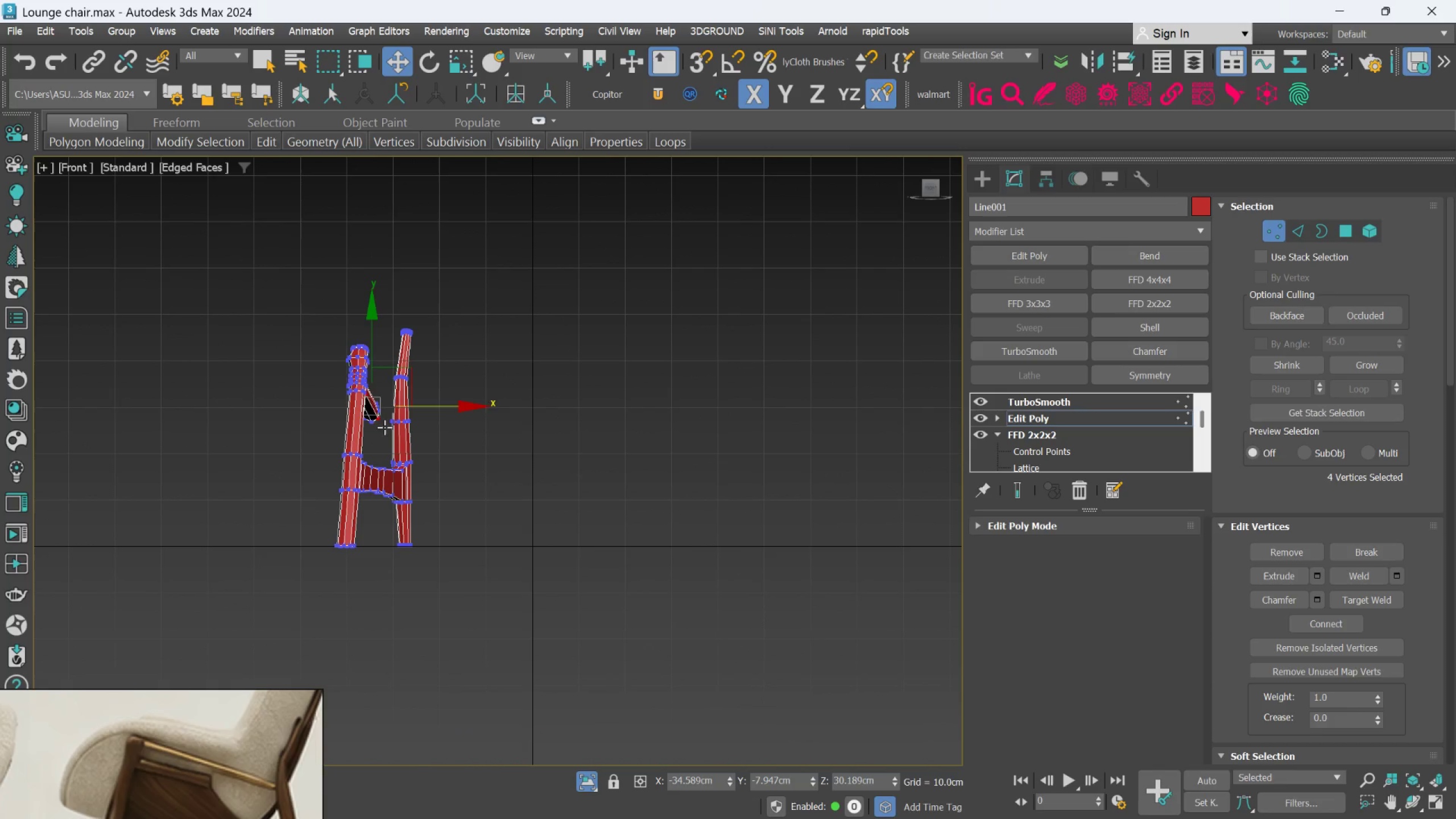 
scroll: coordinate [392, 437], scroll_direction: up, amount: 2.0
 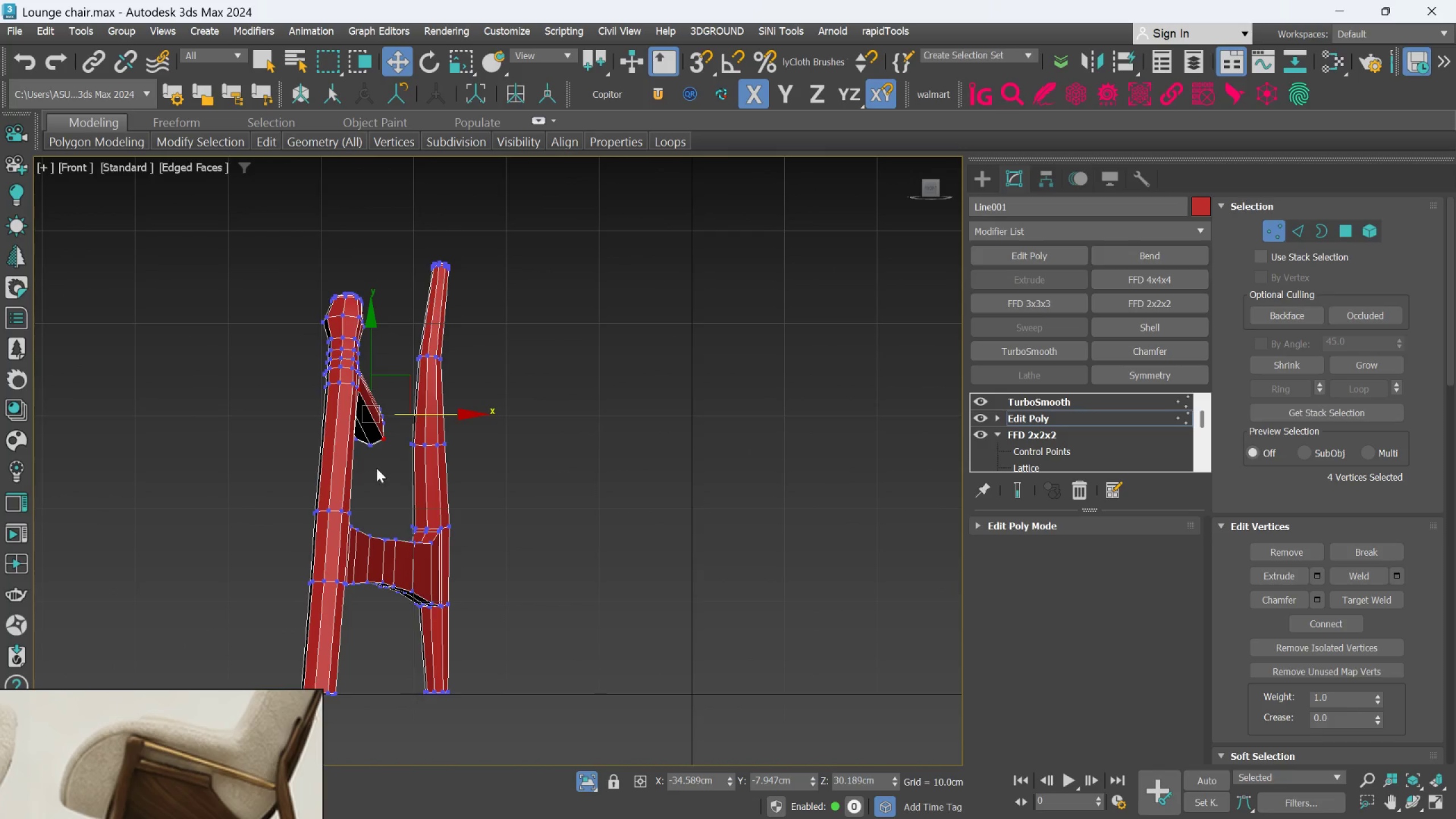 
hold_key(key=AltLeft, duration=1.5)
 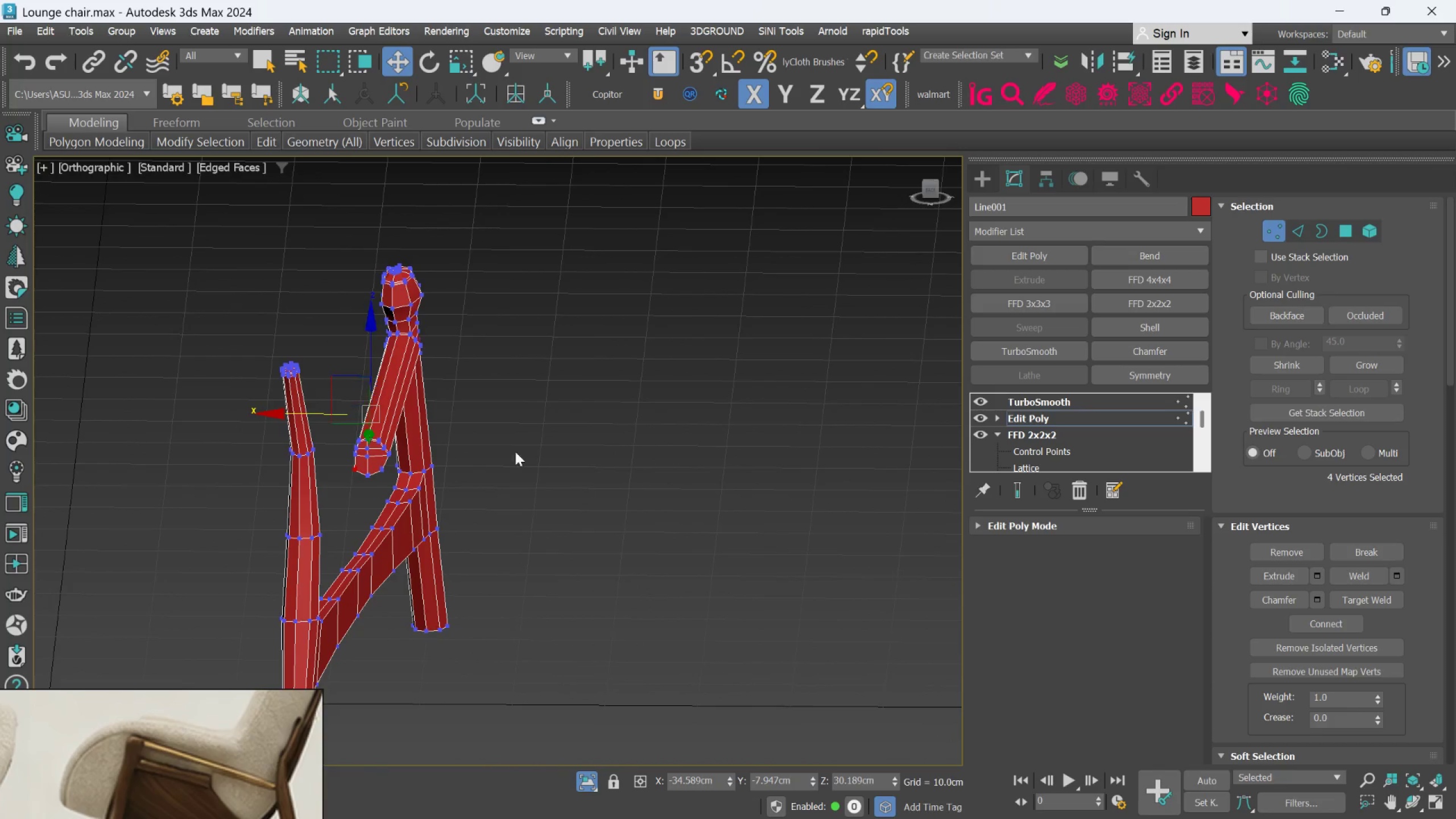 
hold_key(key=AltLeft, duration=0.41)
 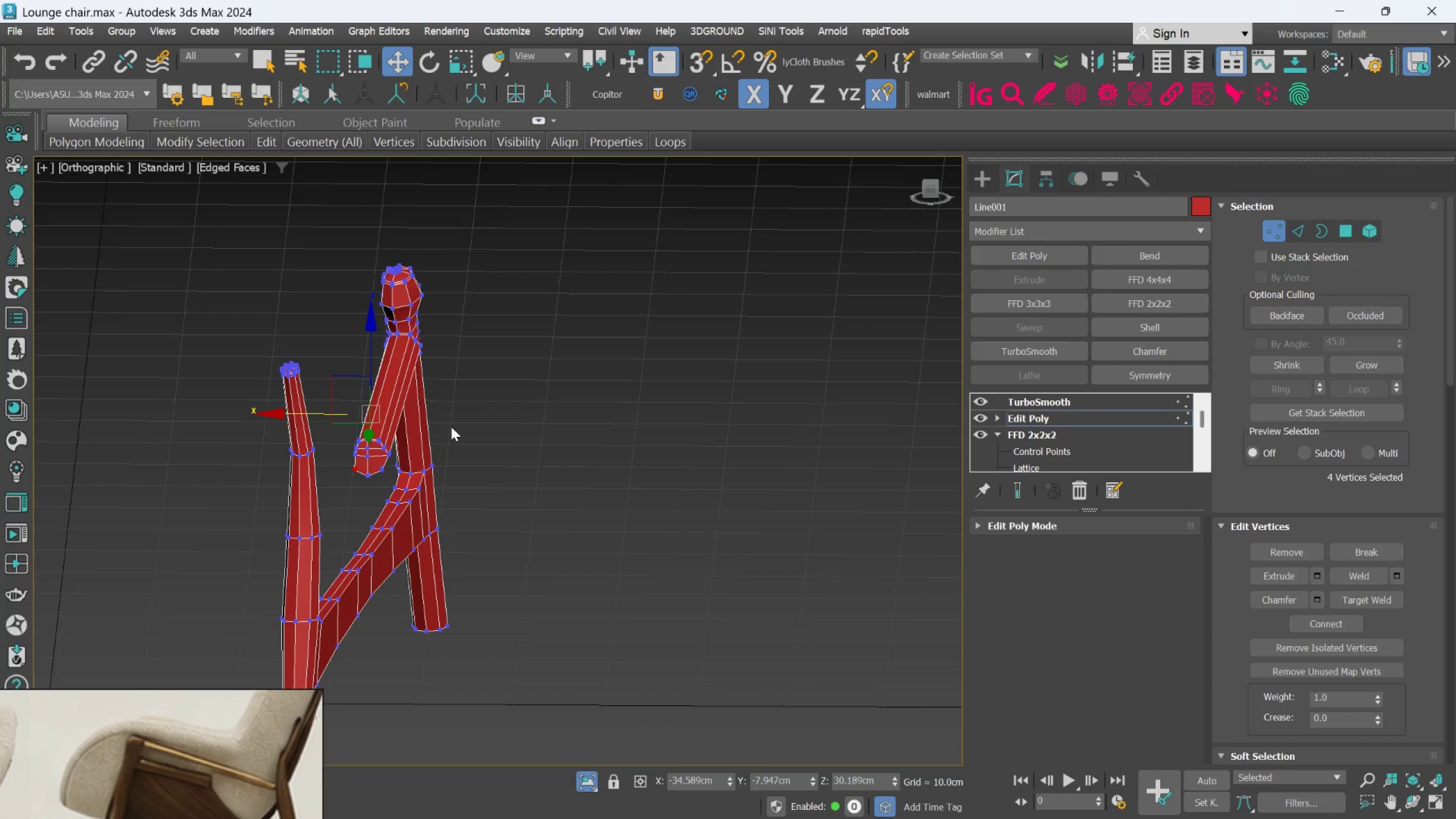 
hold_key(key=AltLeft, duration=0.64)
 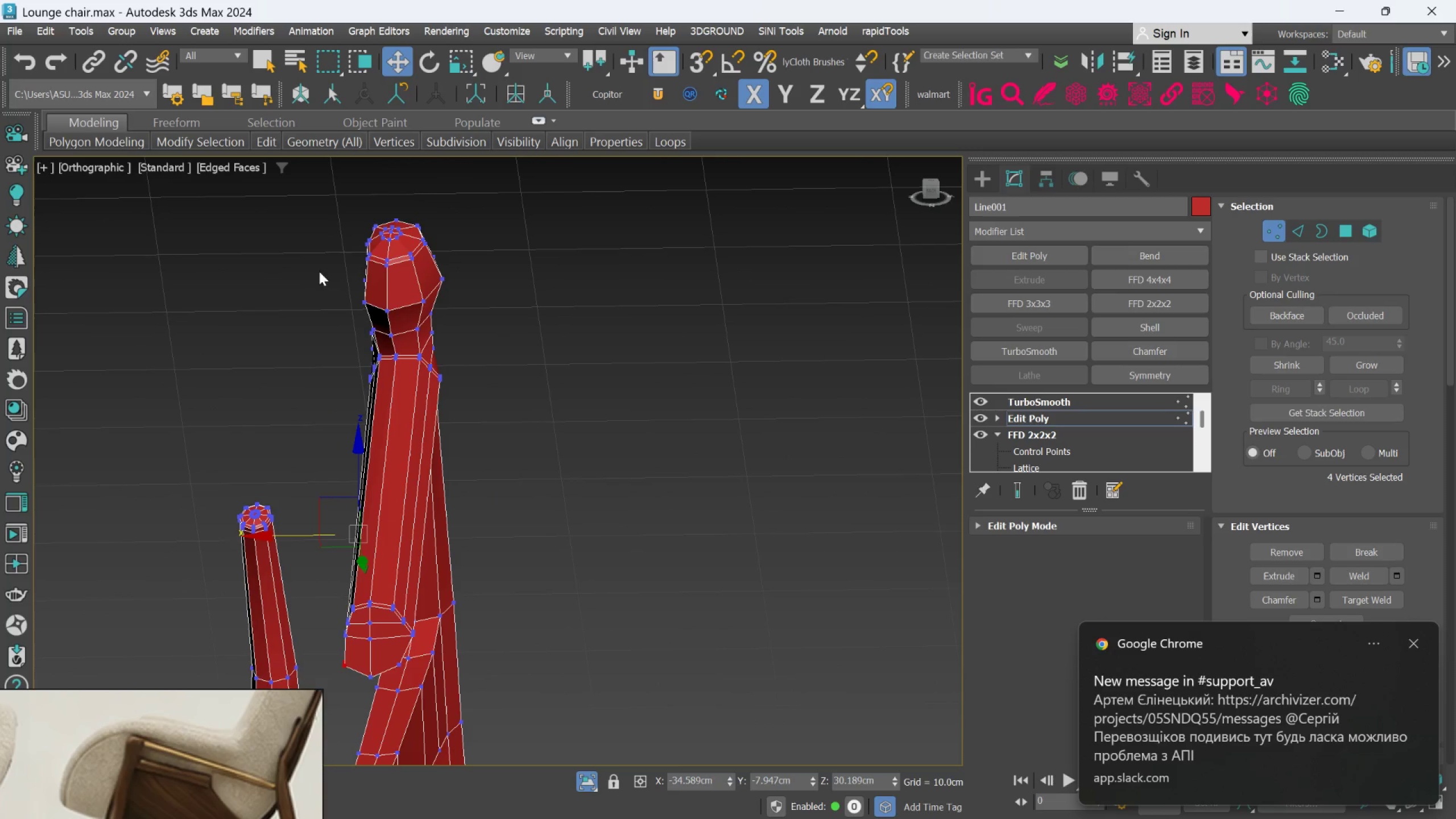 
scroll: coordinate [437, 391], scroll_direction: up, amount: 2.0
 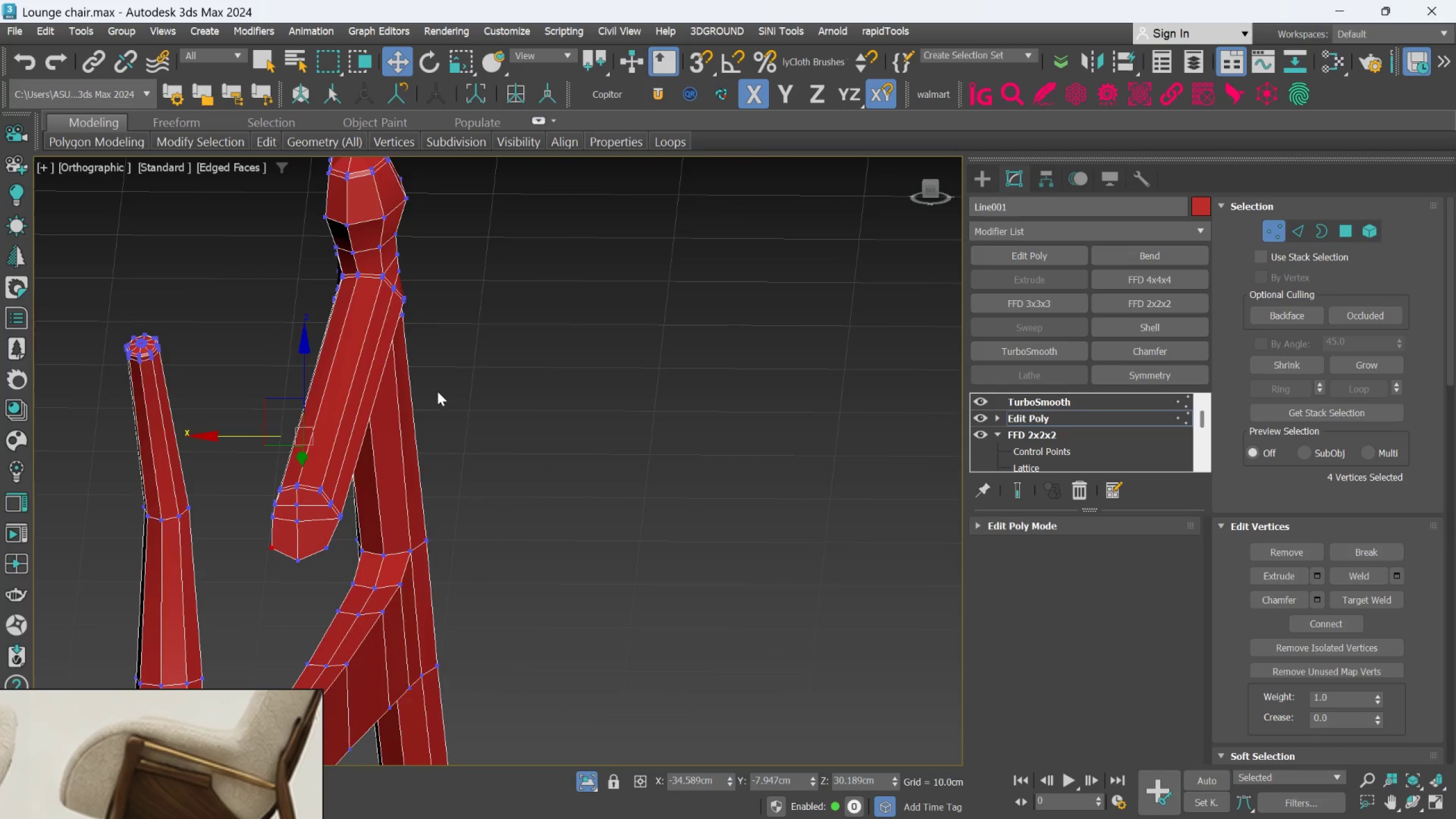 
left_click_drag(start_coordinate=[293, 224], to_coordinate=[512, 441])
 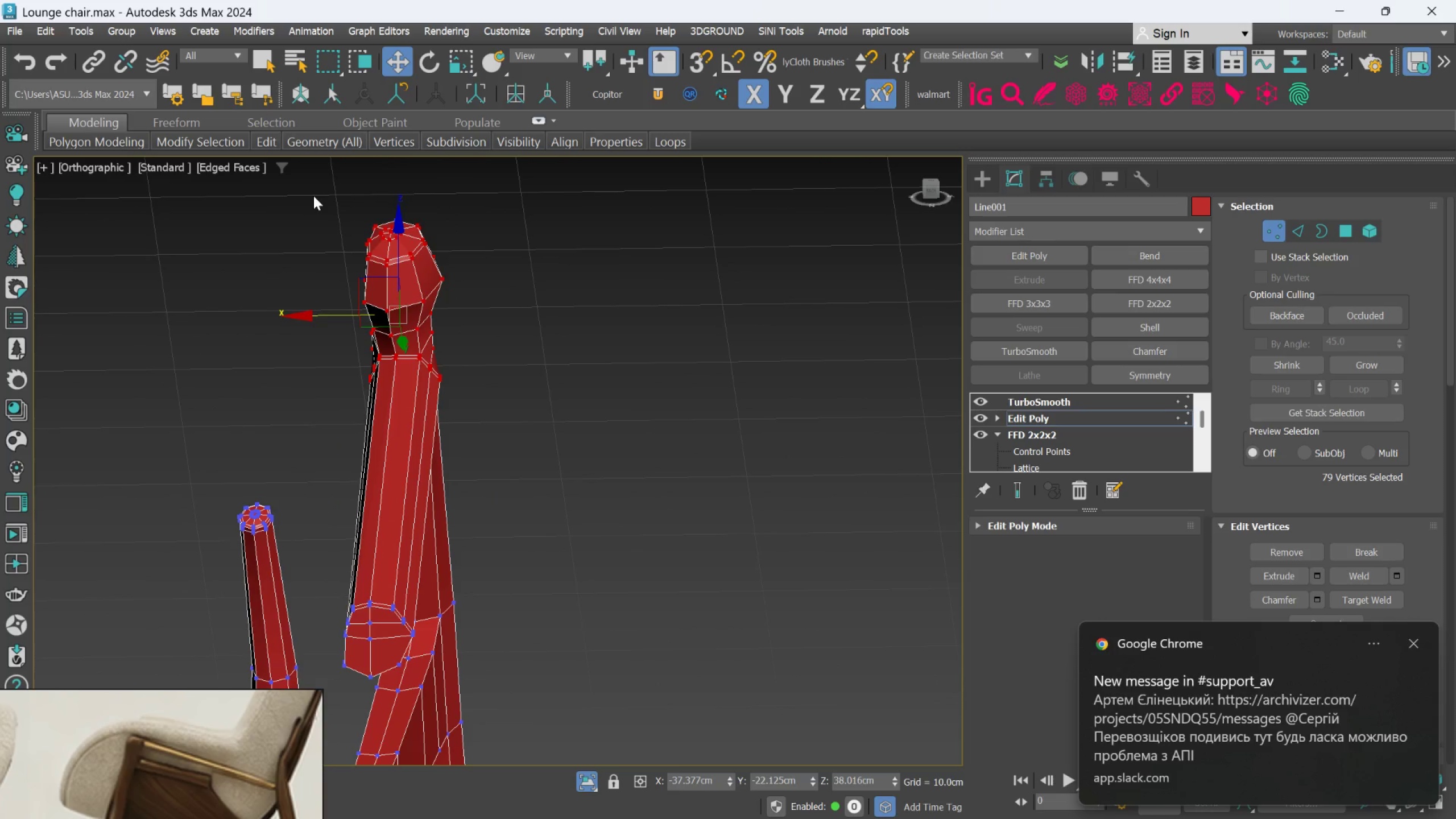 
left_click_drag(start_coordinate=[315, 197], to_coordinate=[500, 426])
 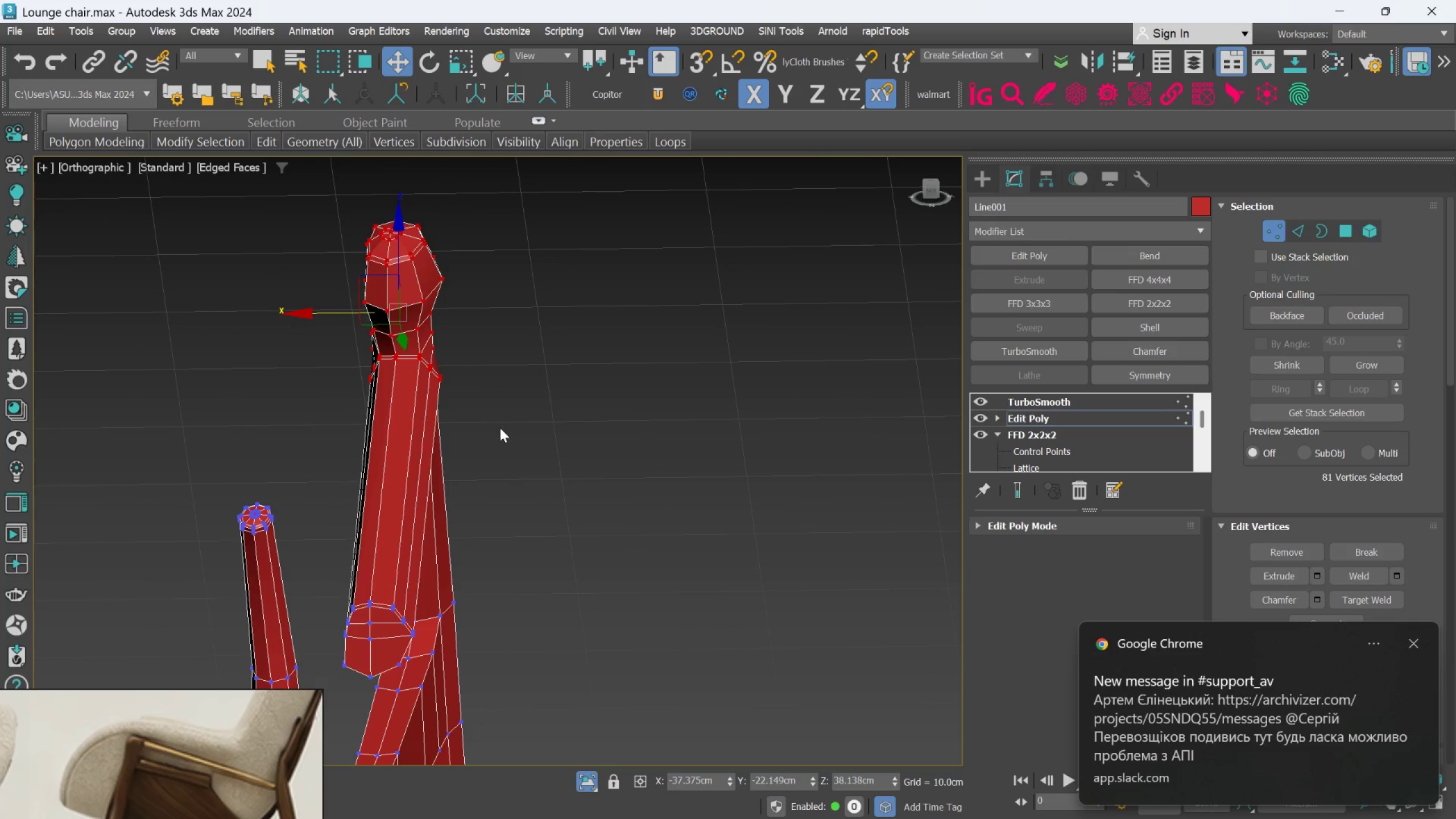 
hold_key(key=AltLeft, duration=1.44)
 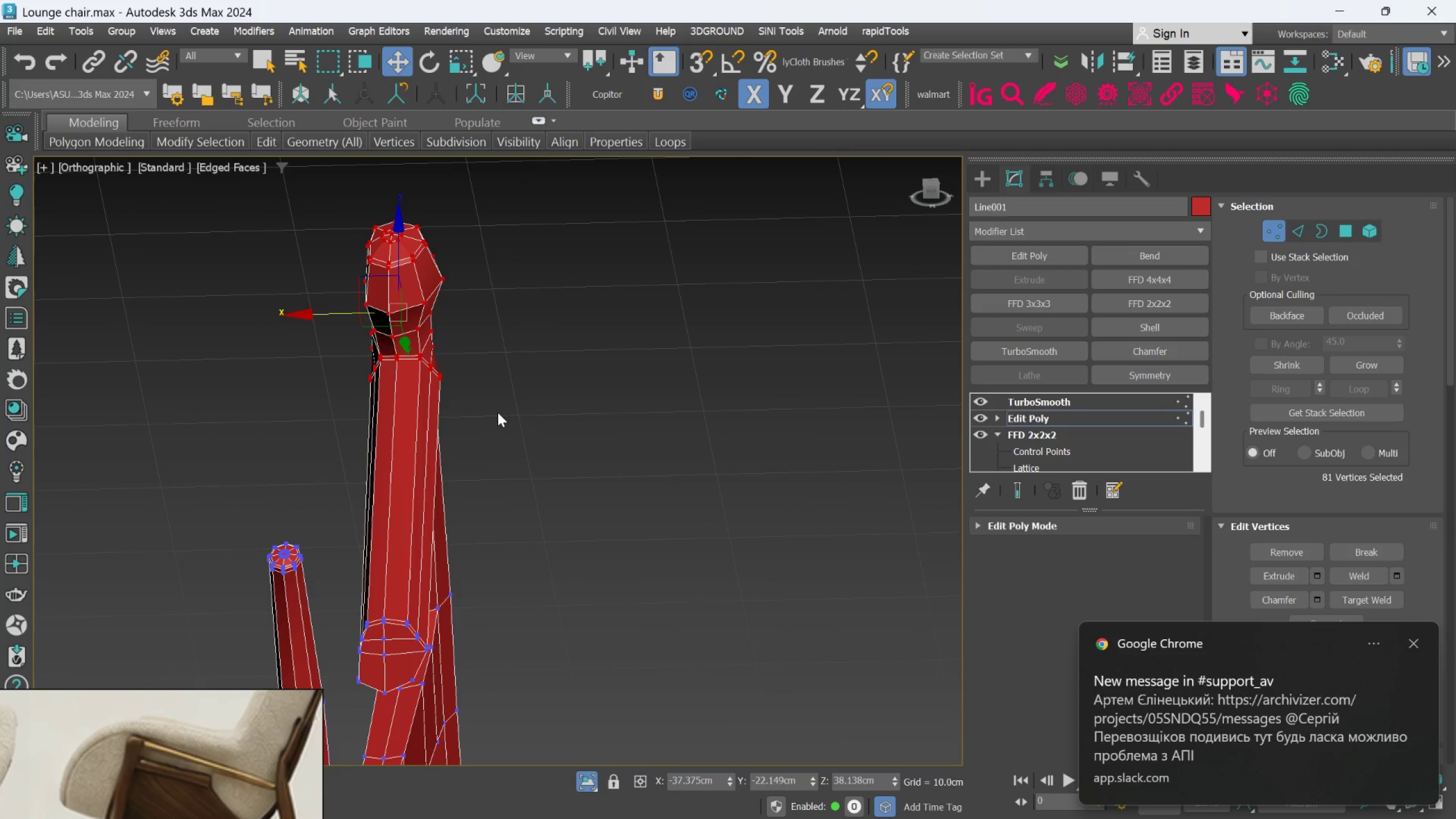 
key(F)
 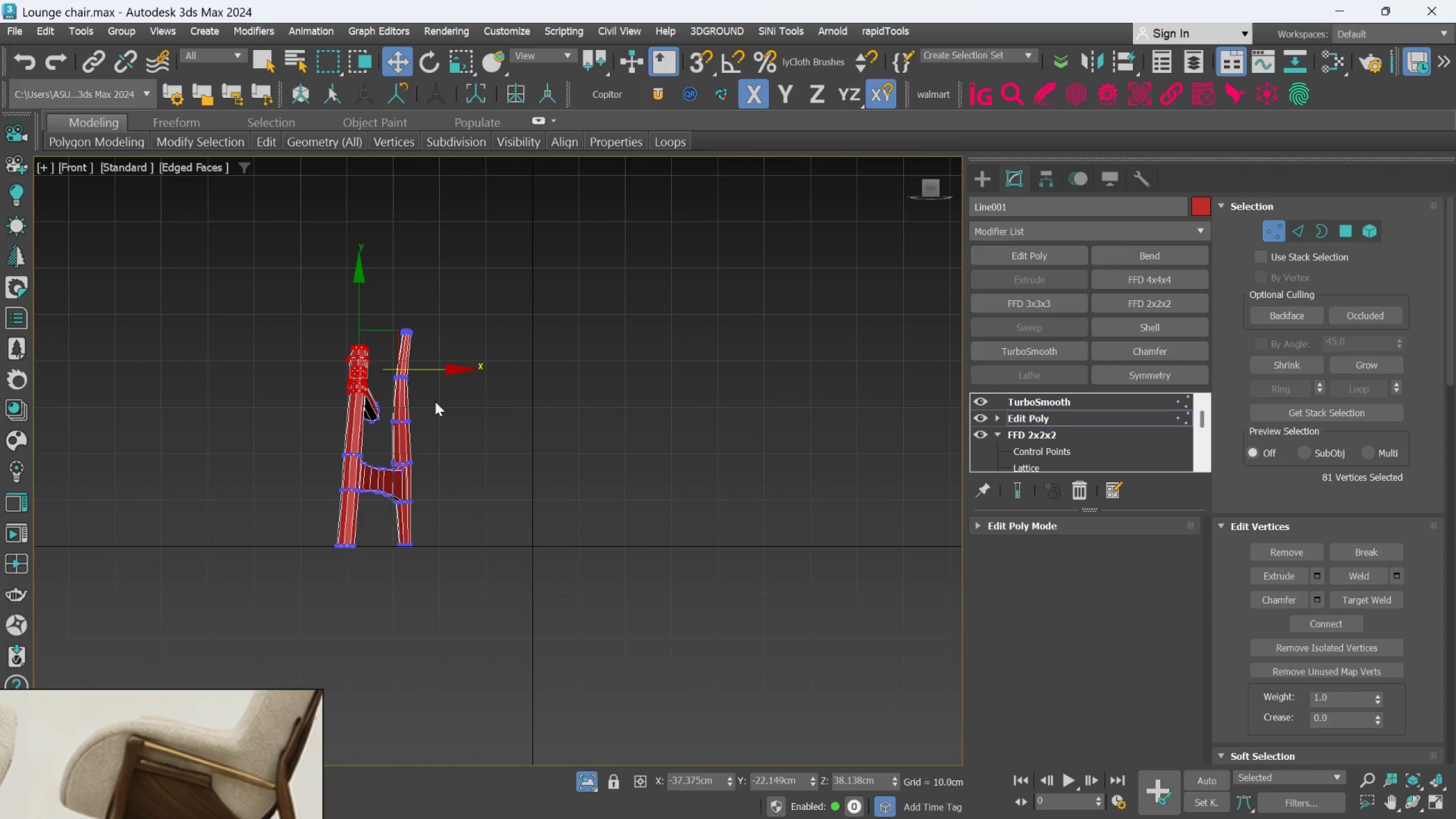 
scroll: coordinate [364, 377], scroll_direction: up, amount: 2.0
 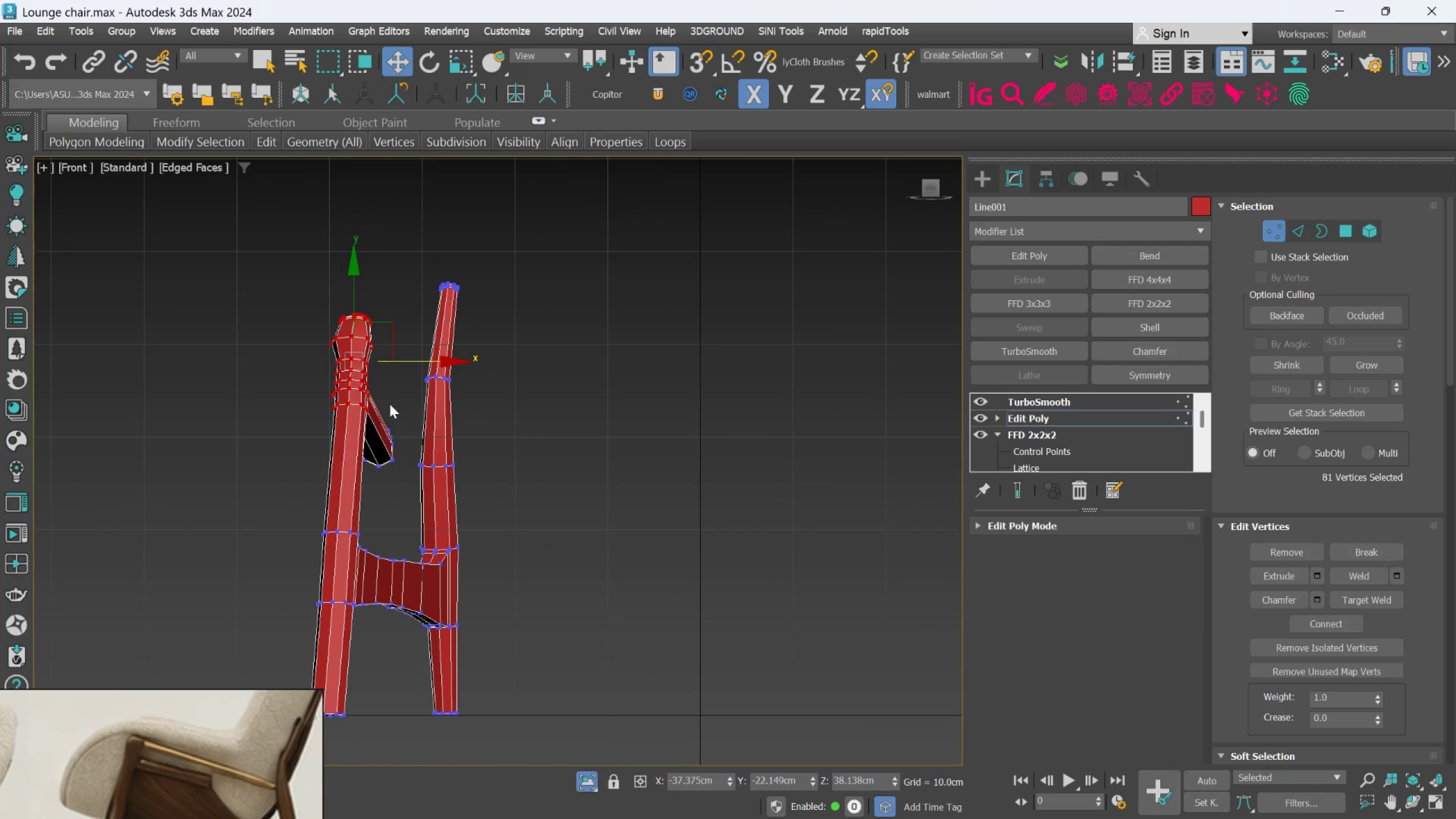 
hold_key(key=AltLeft, duration=0.7)
 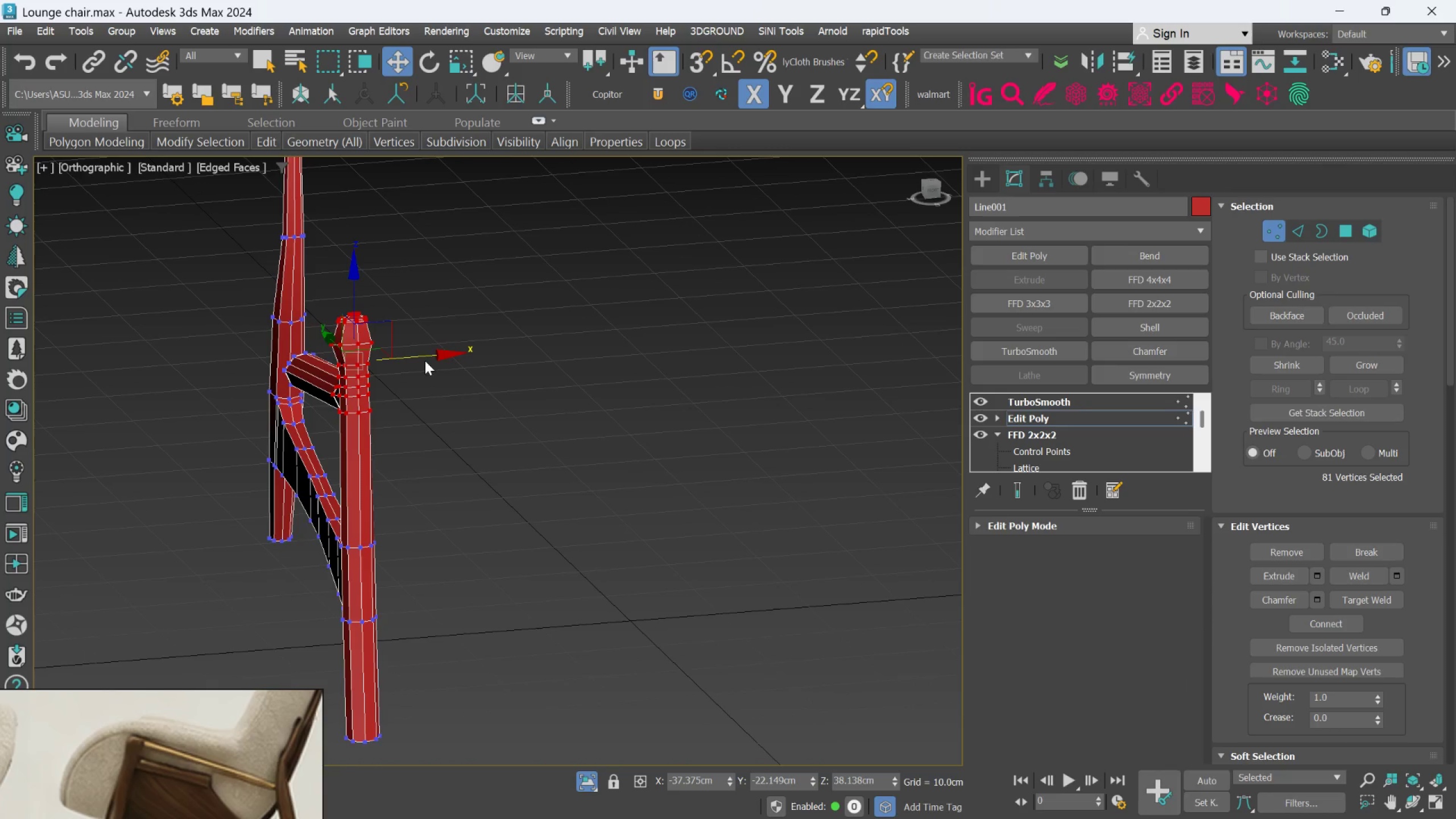 
hold_key(key=AltLeft, duration=8.31)
left_click_drag(start_coordinate=[436, 353], to_coordinate=[432, 353])
 